 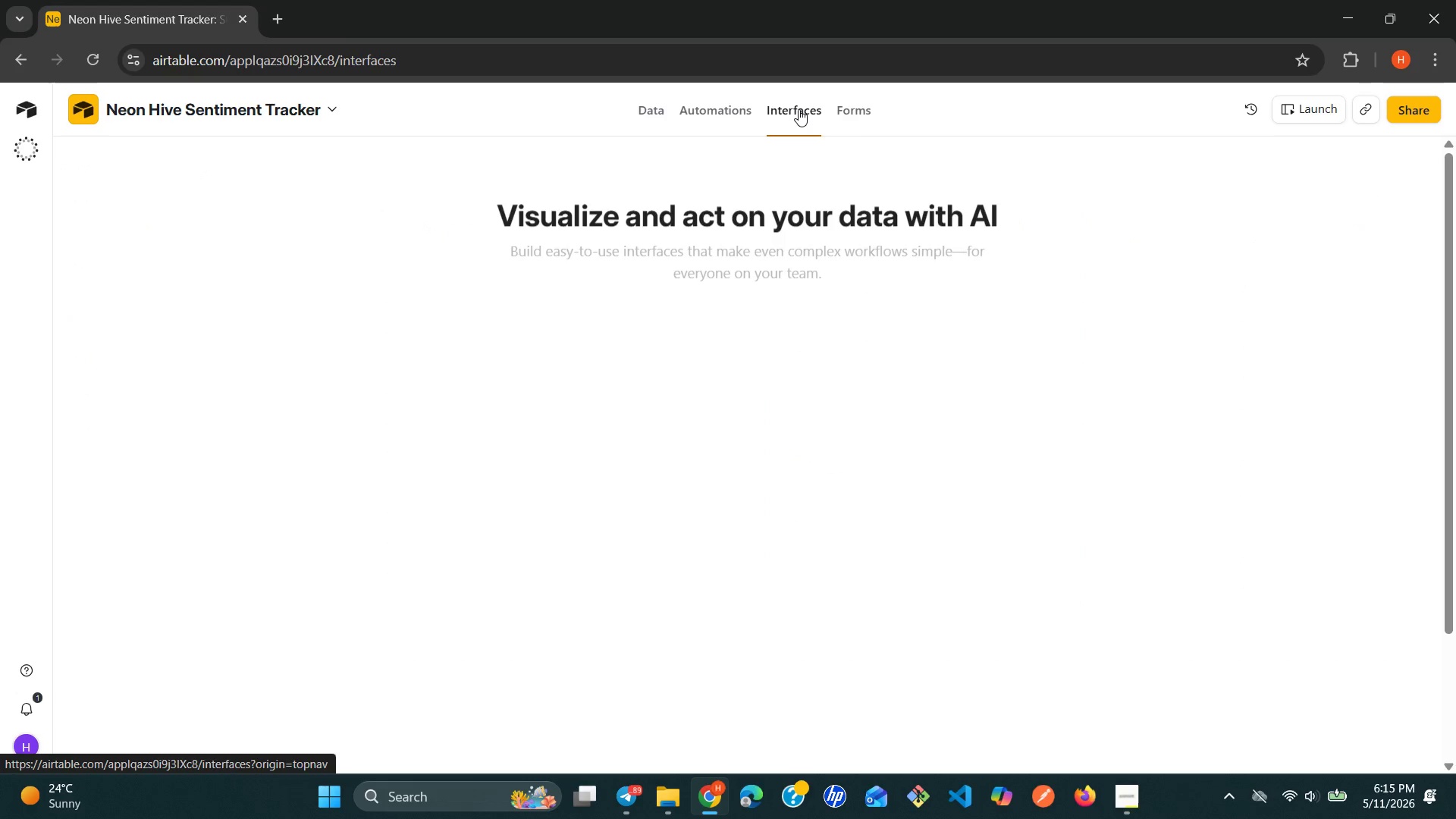 
left_click([798, 320])
 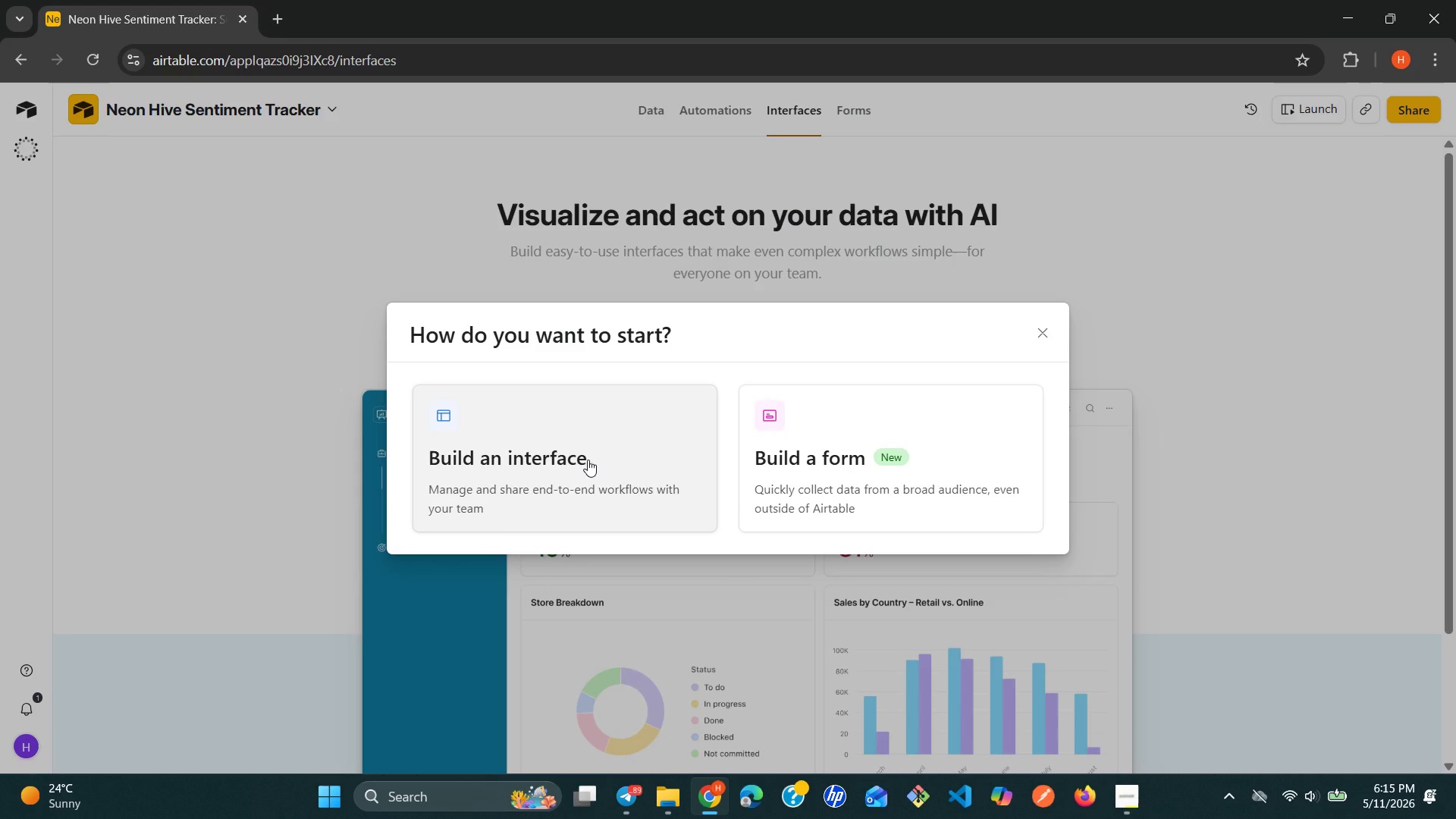 
left_click([588, 460])
 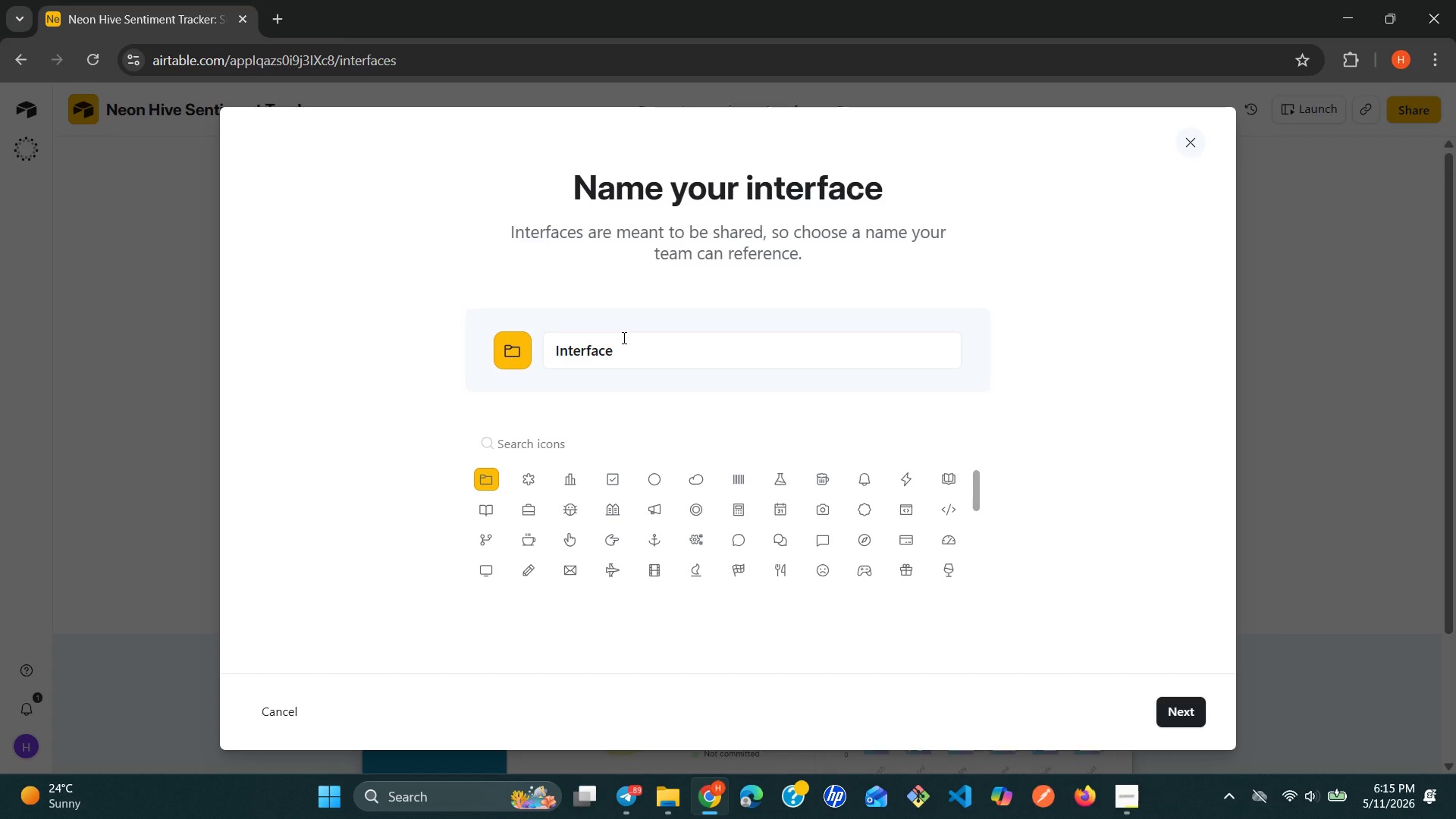 
double_click([623, 337])
 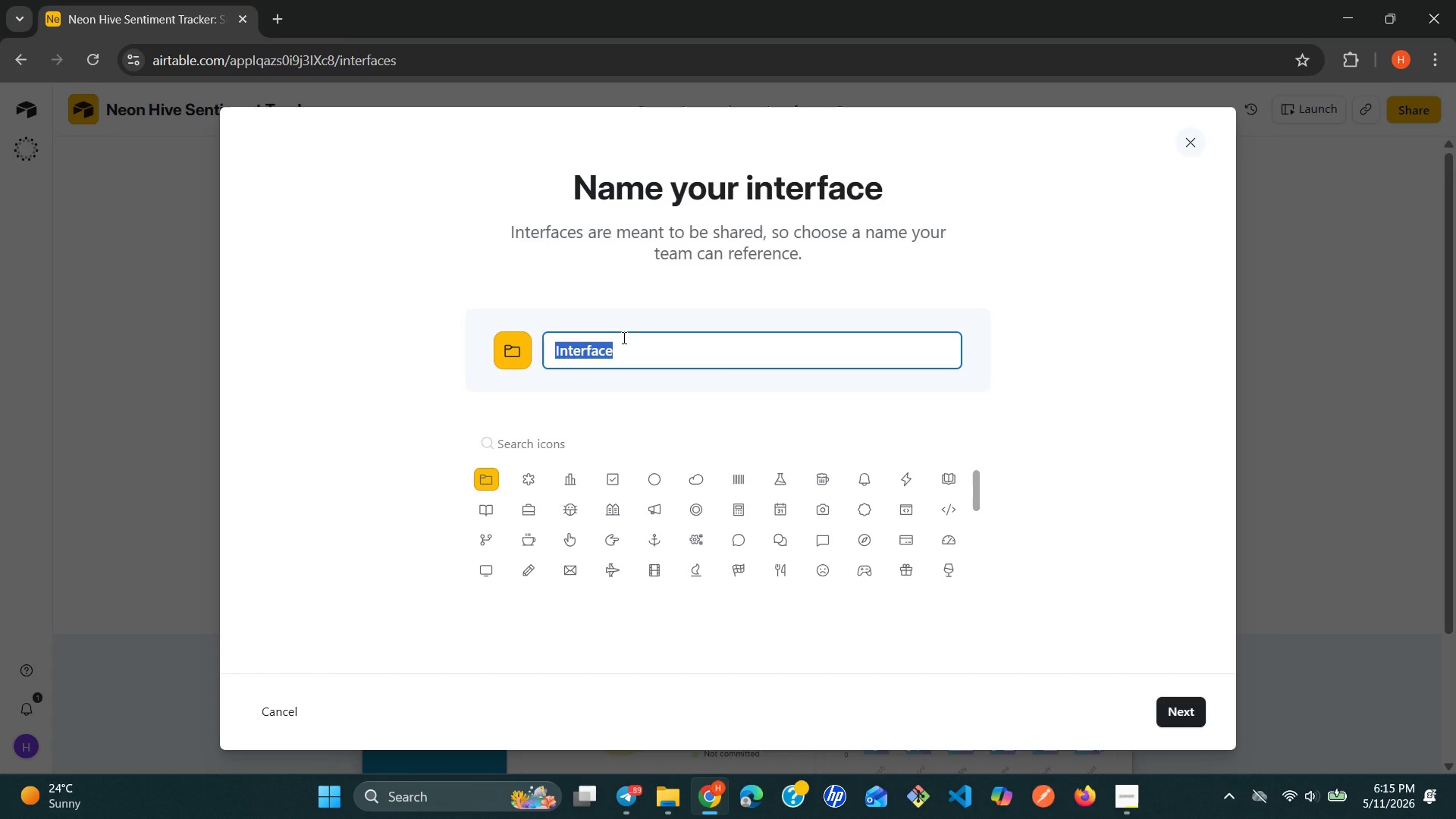 
triple_click([623, 337])
 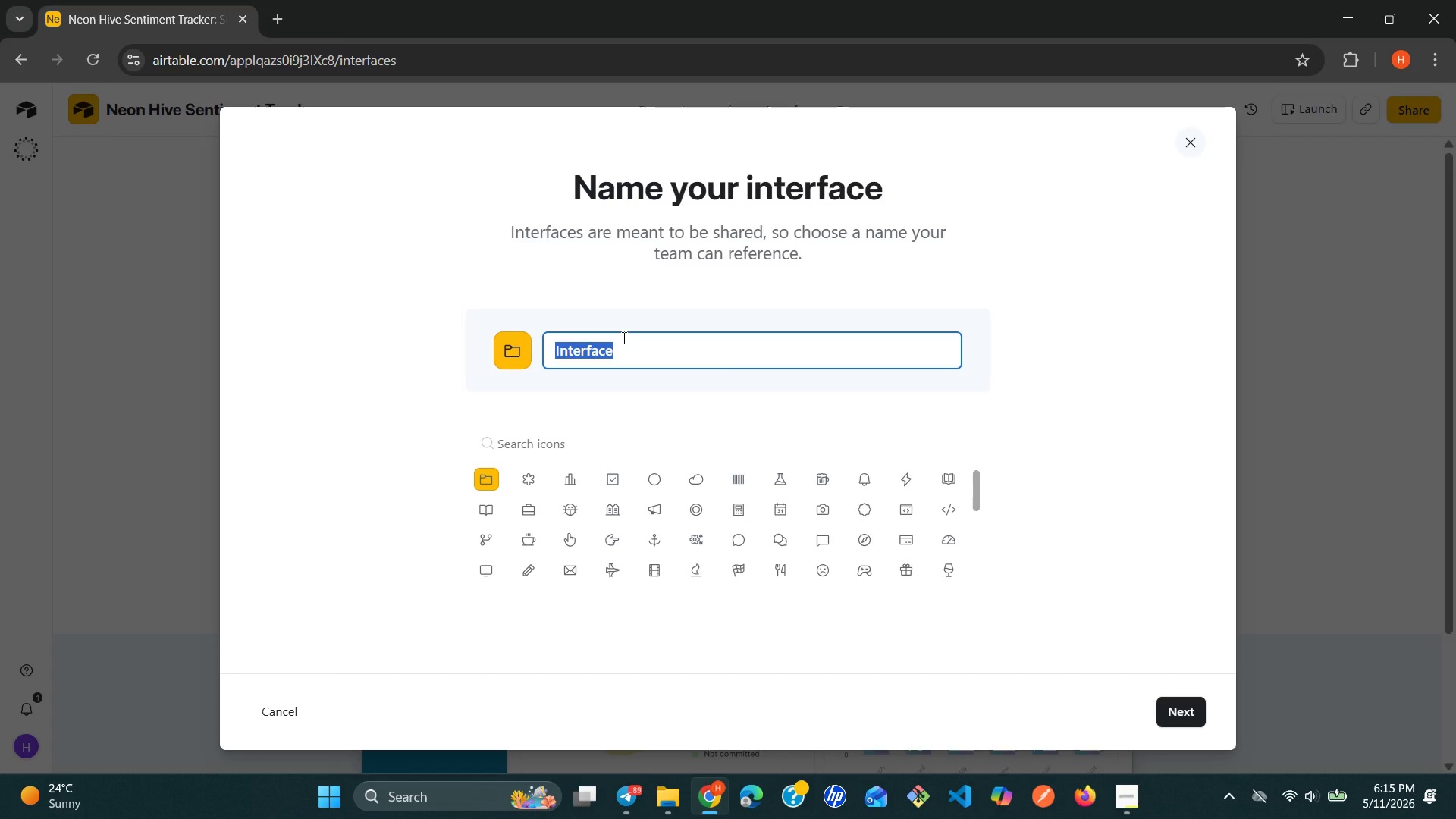 
type(Campaign Sentiment Dshboard )
 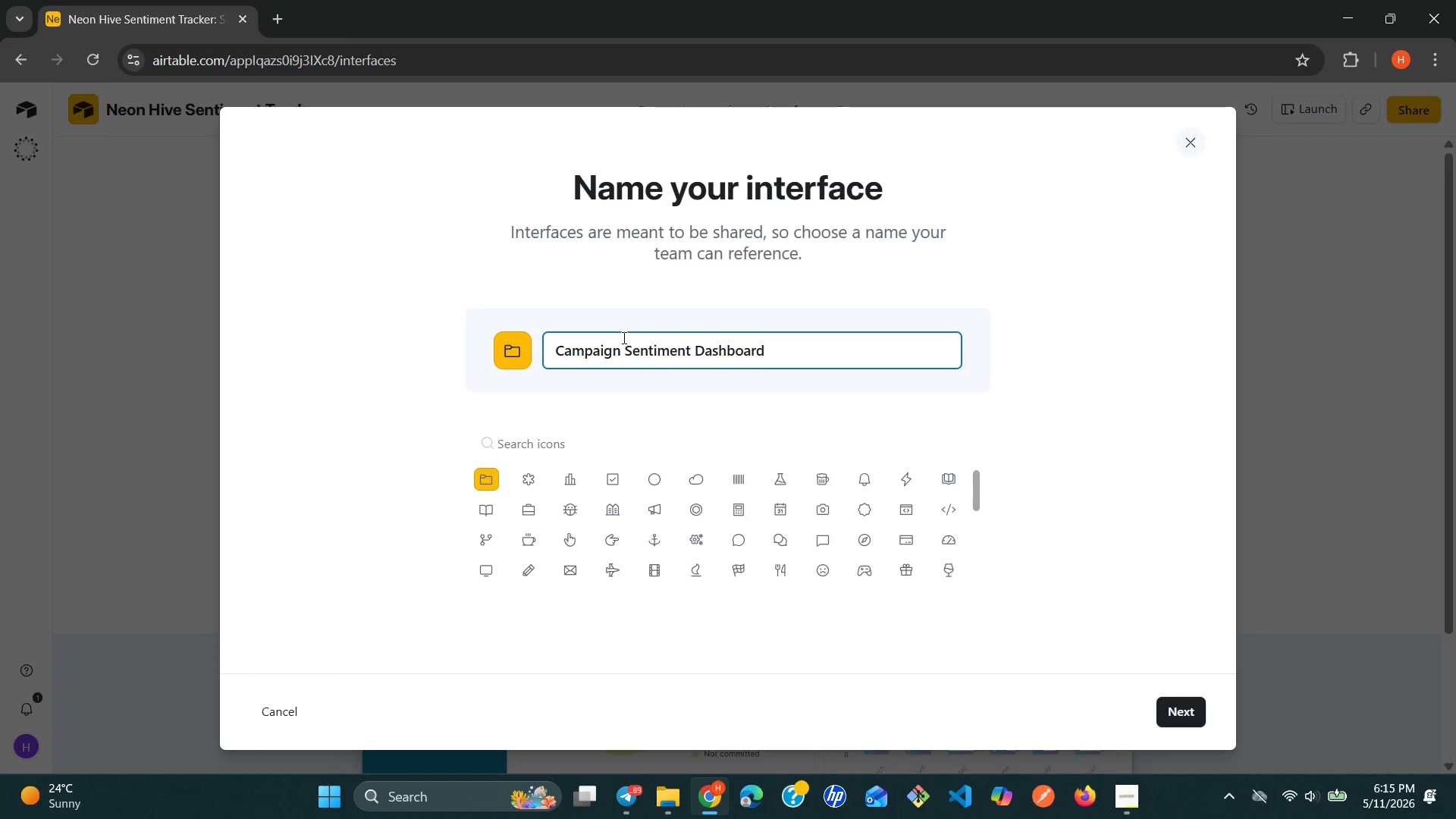 
left_click([1167, 708])
 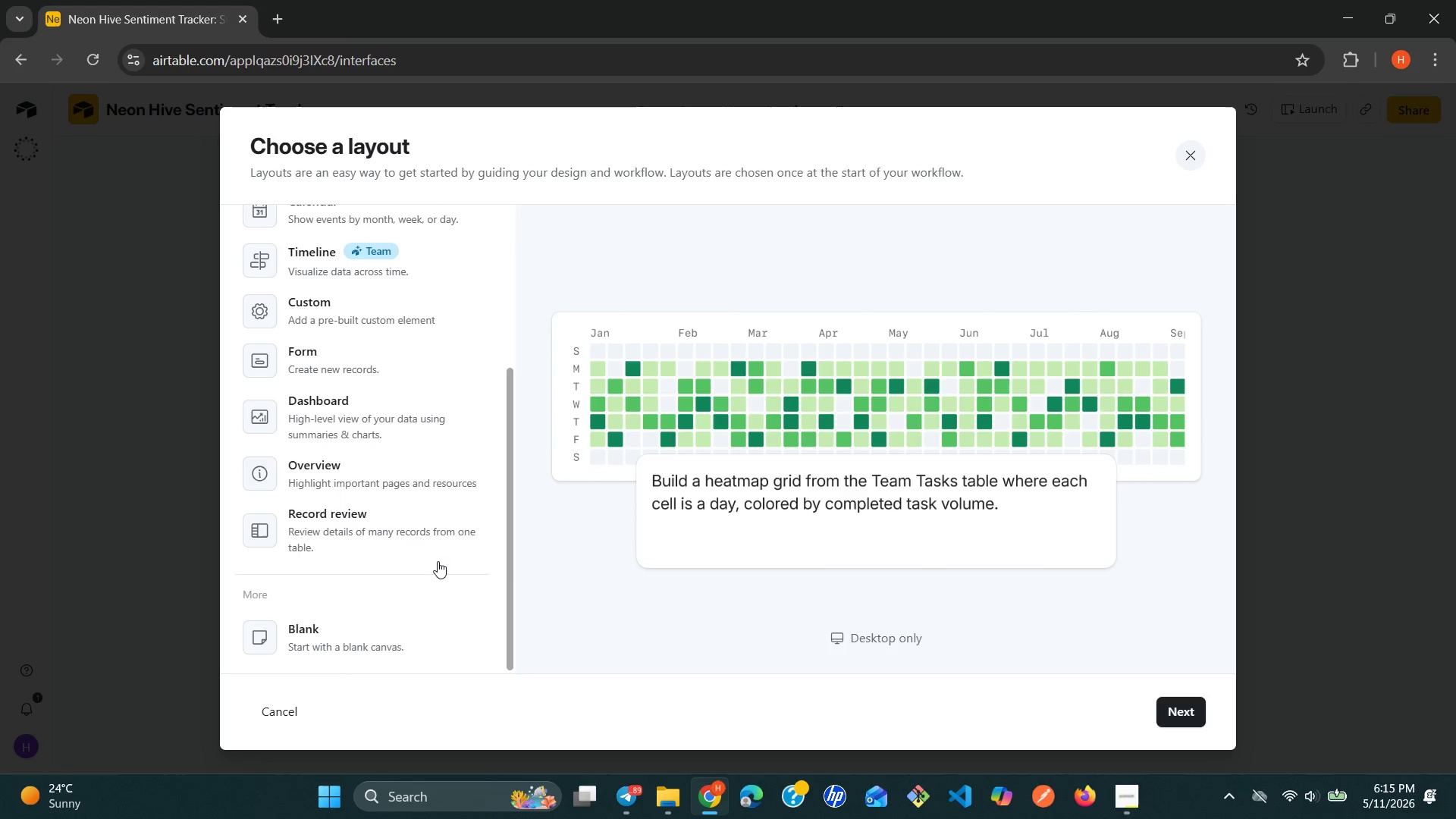 
left_click([328, 638])
 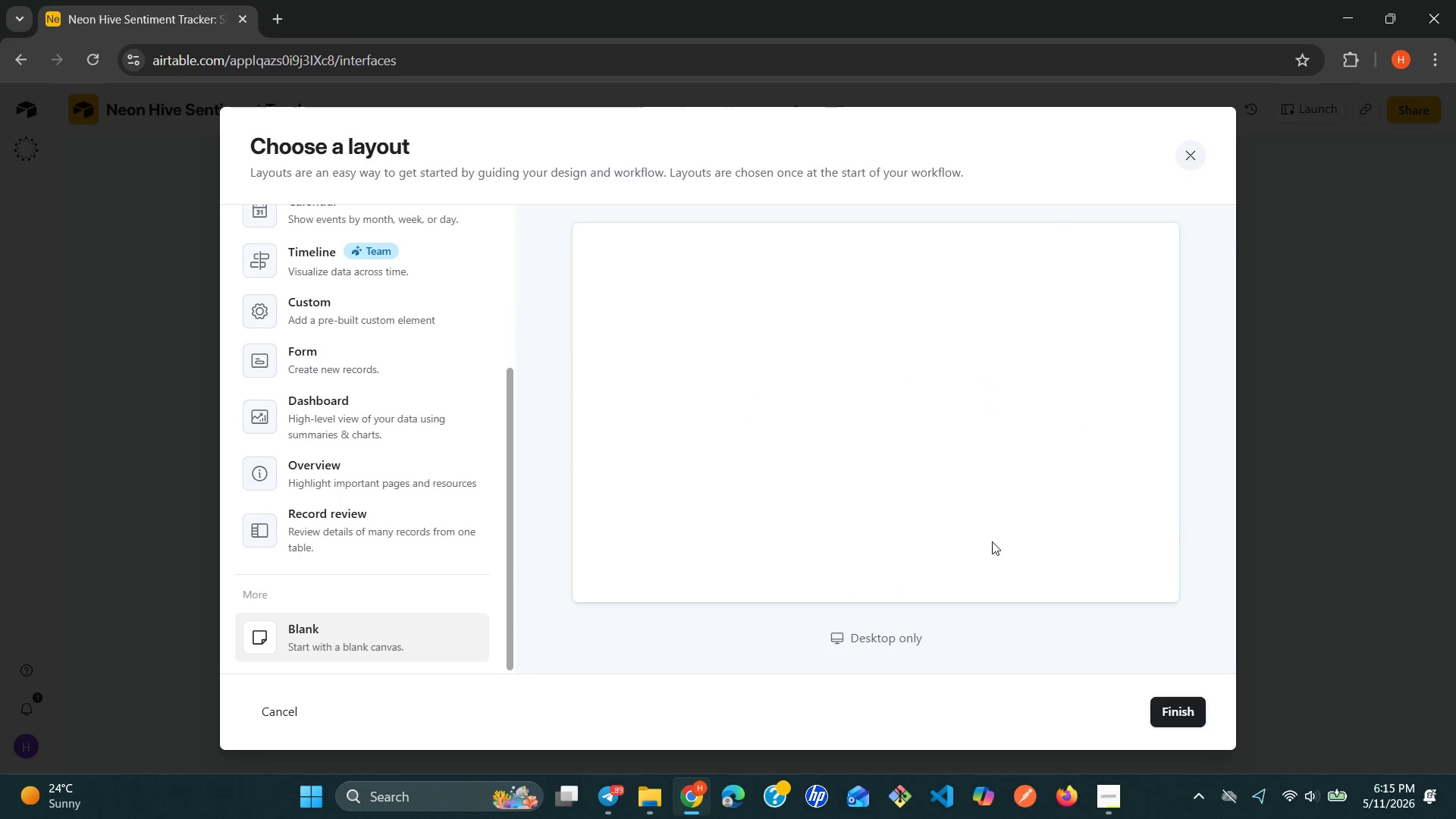 
left_click([1181, 708])
 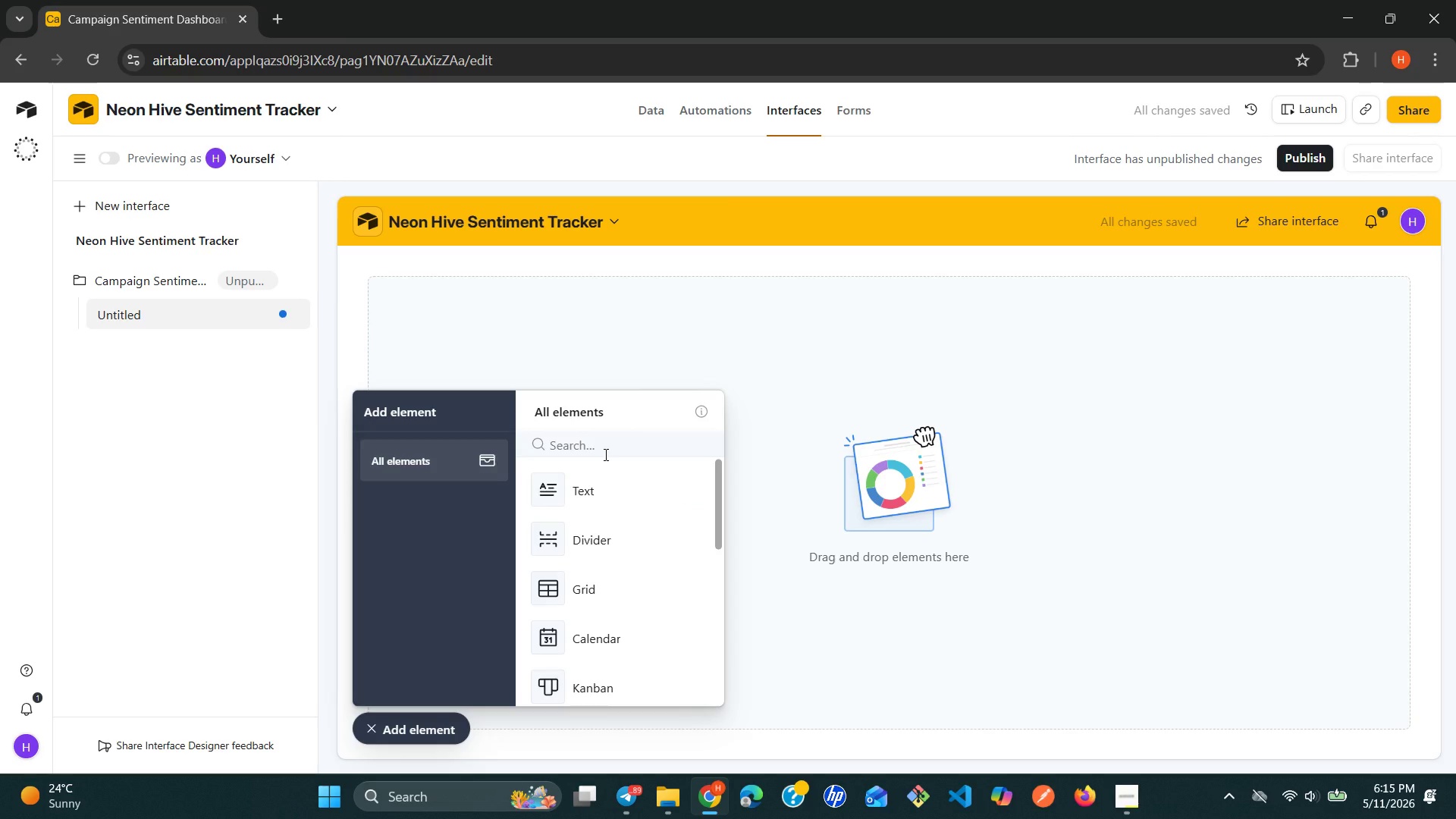 
wait(8.02)
 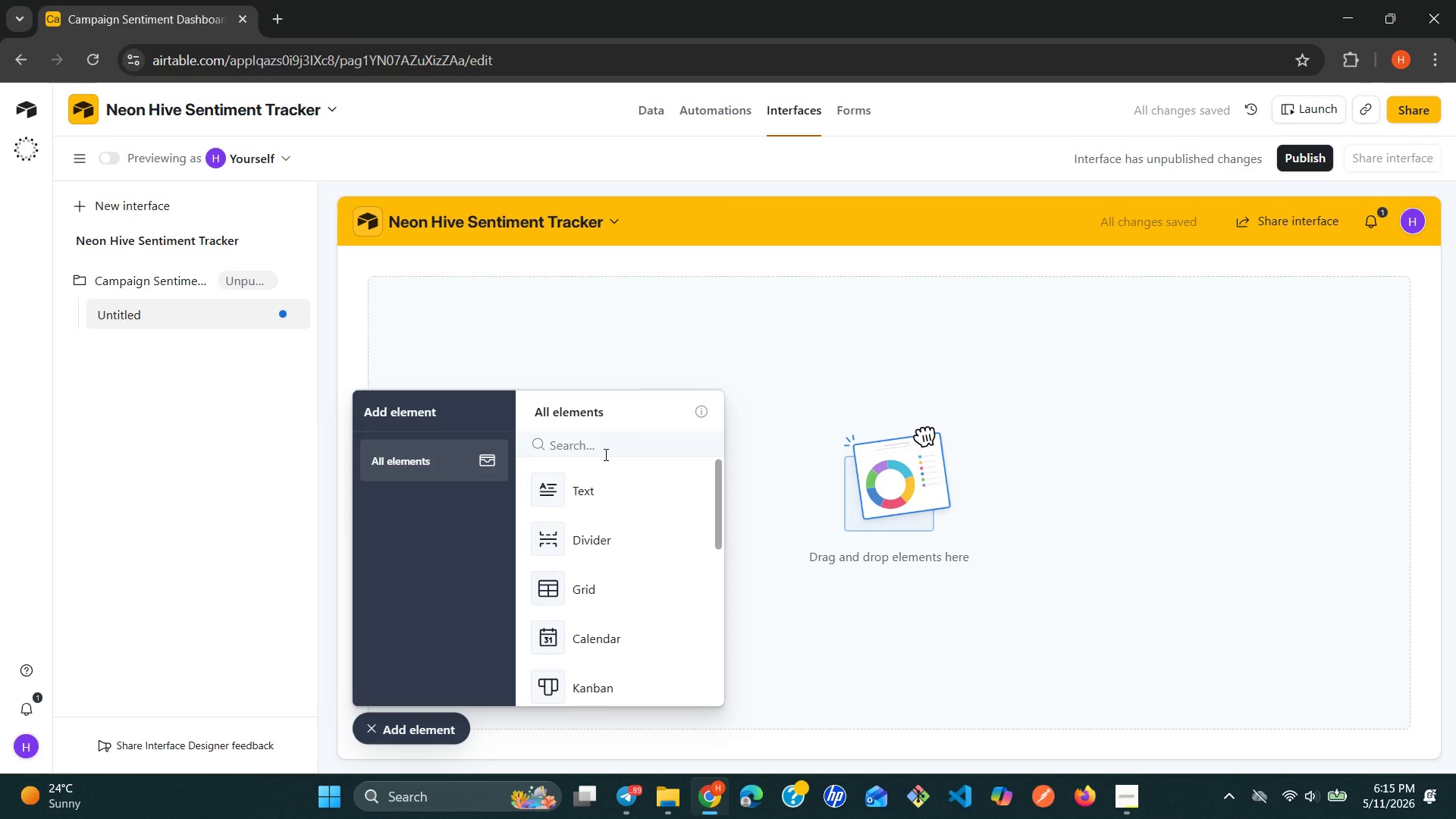 
key(F)
 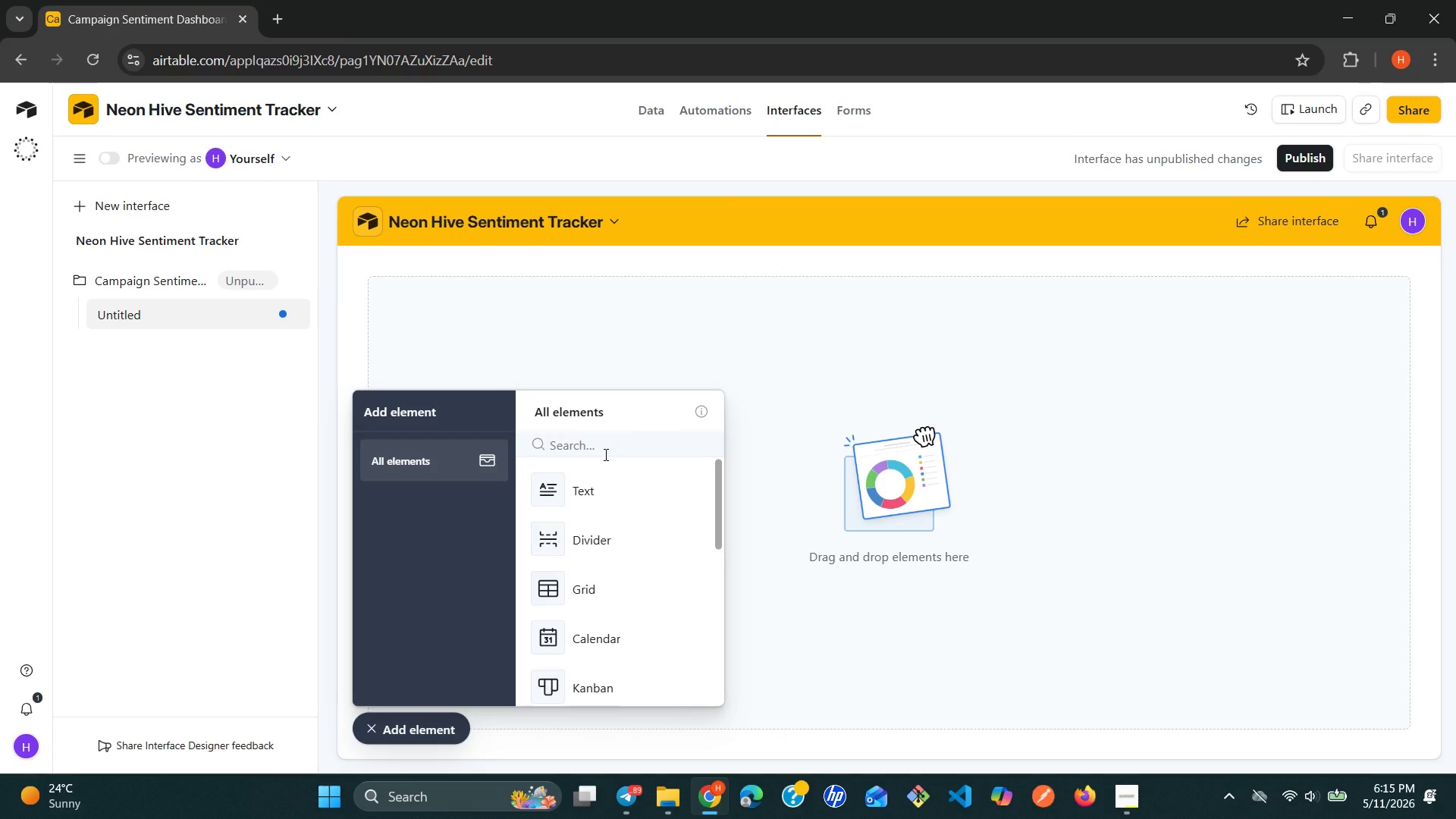 
left_click([612, 446])
 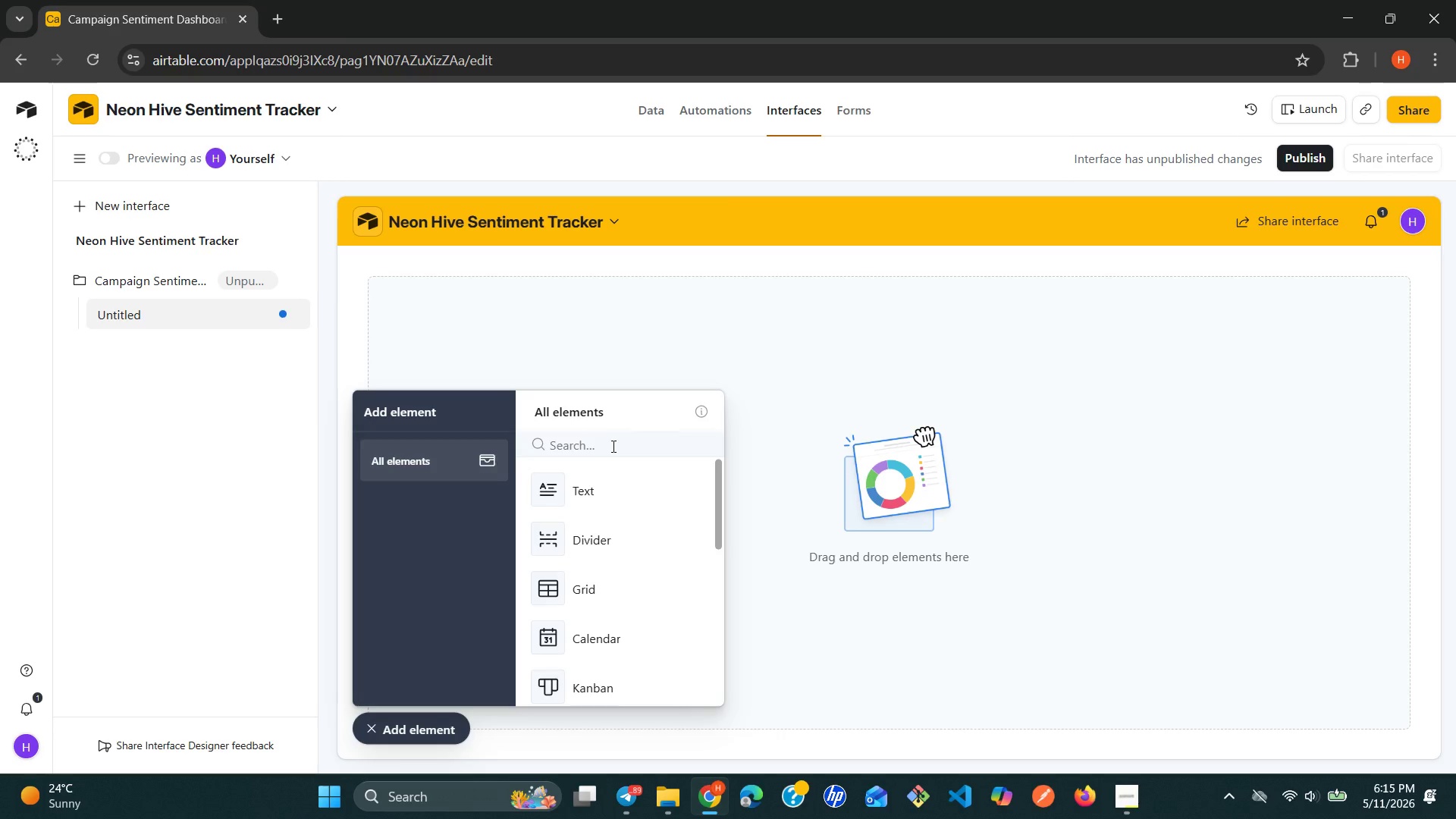 
left_click([612, 446])
 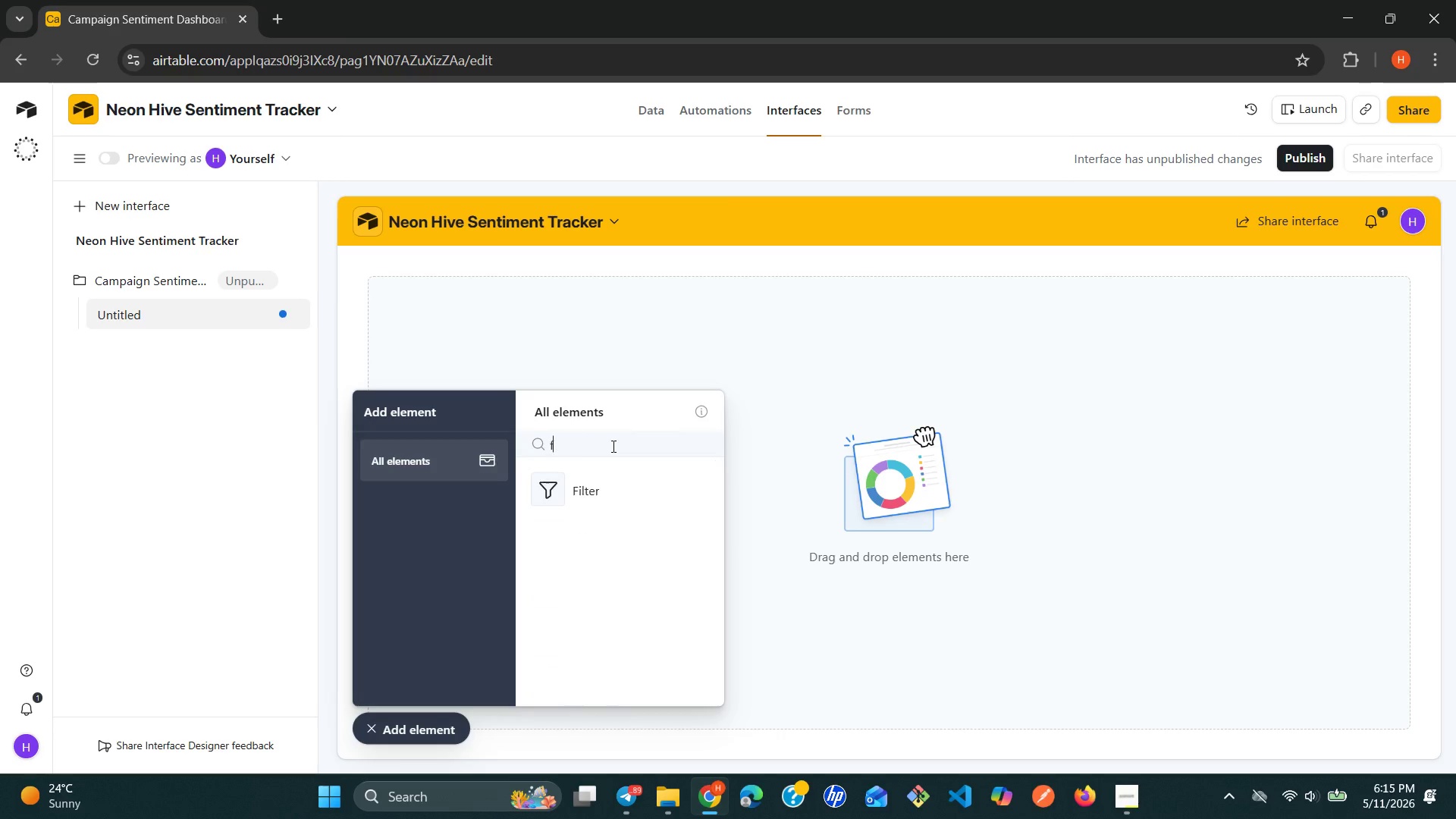 
type(fi)
 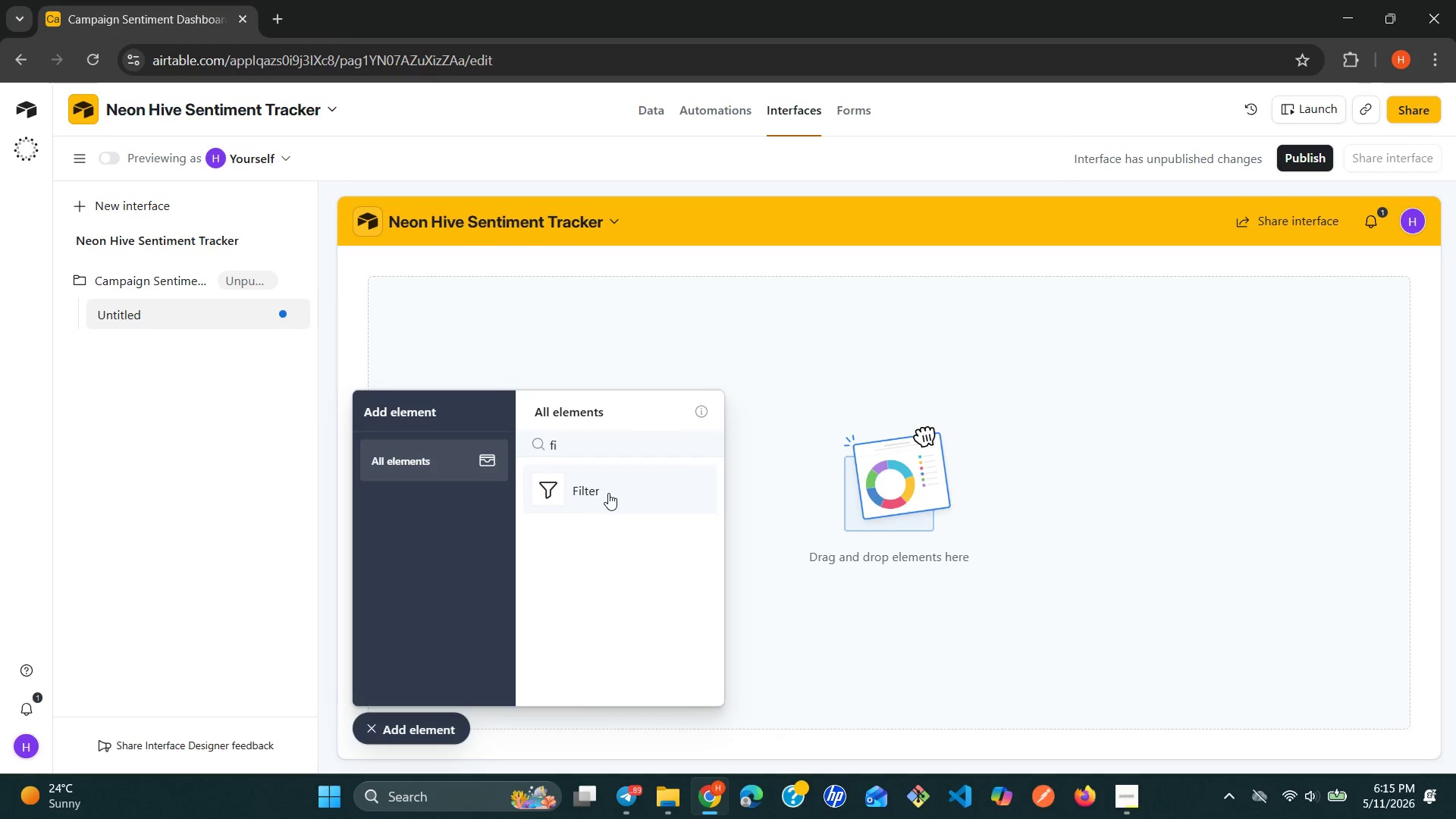 
left_click([608, 493])
 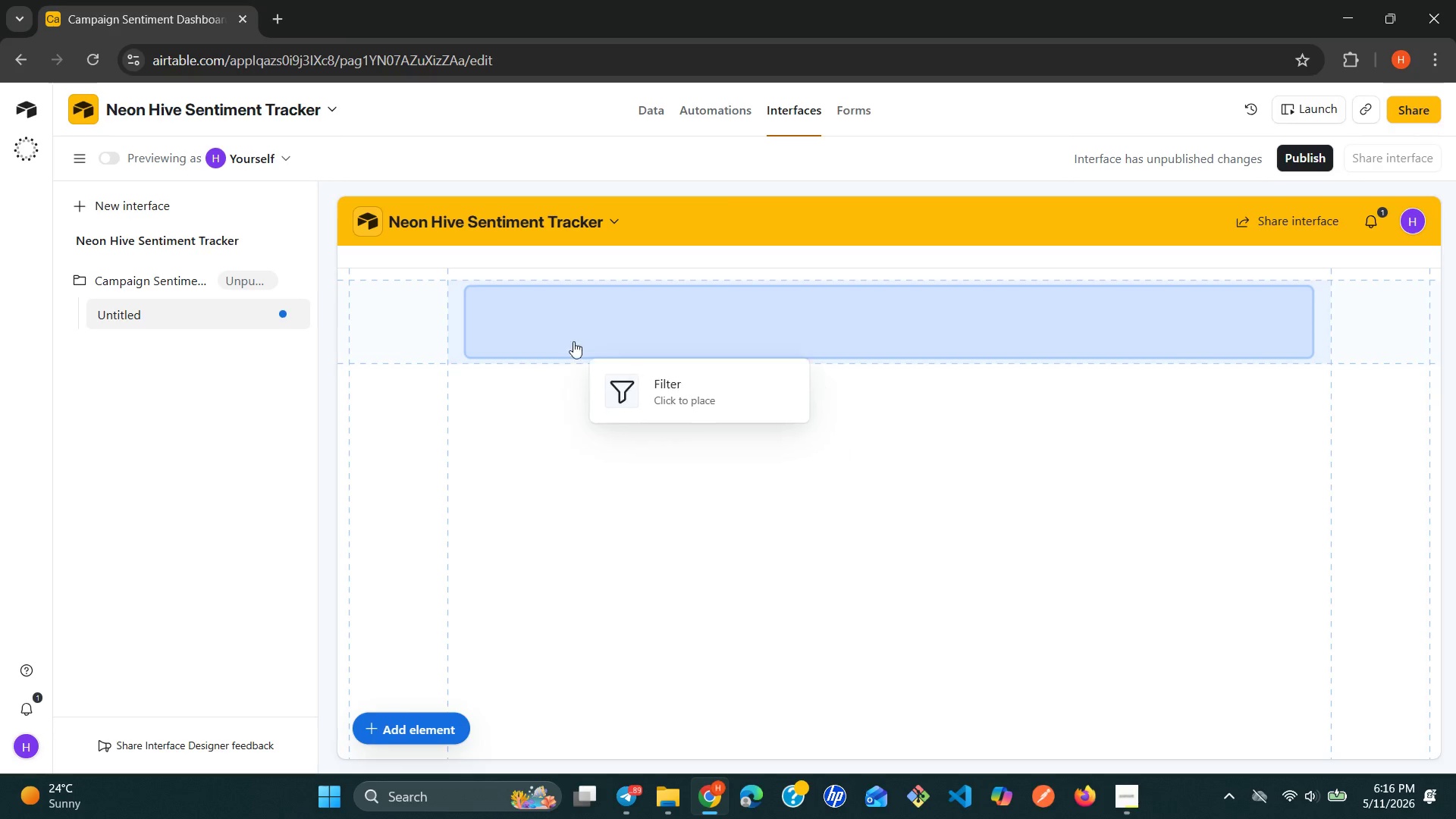 
left_click([564, 316])
 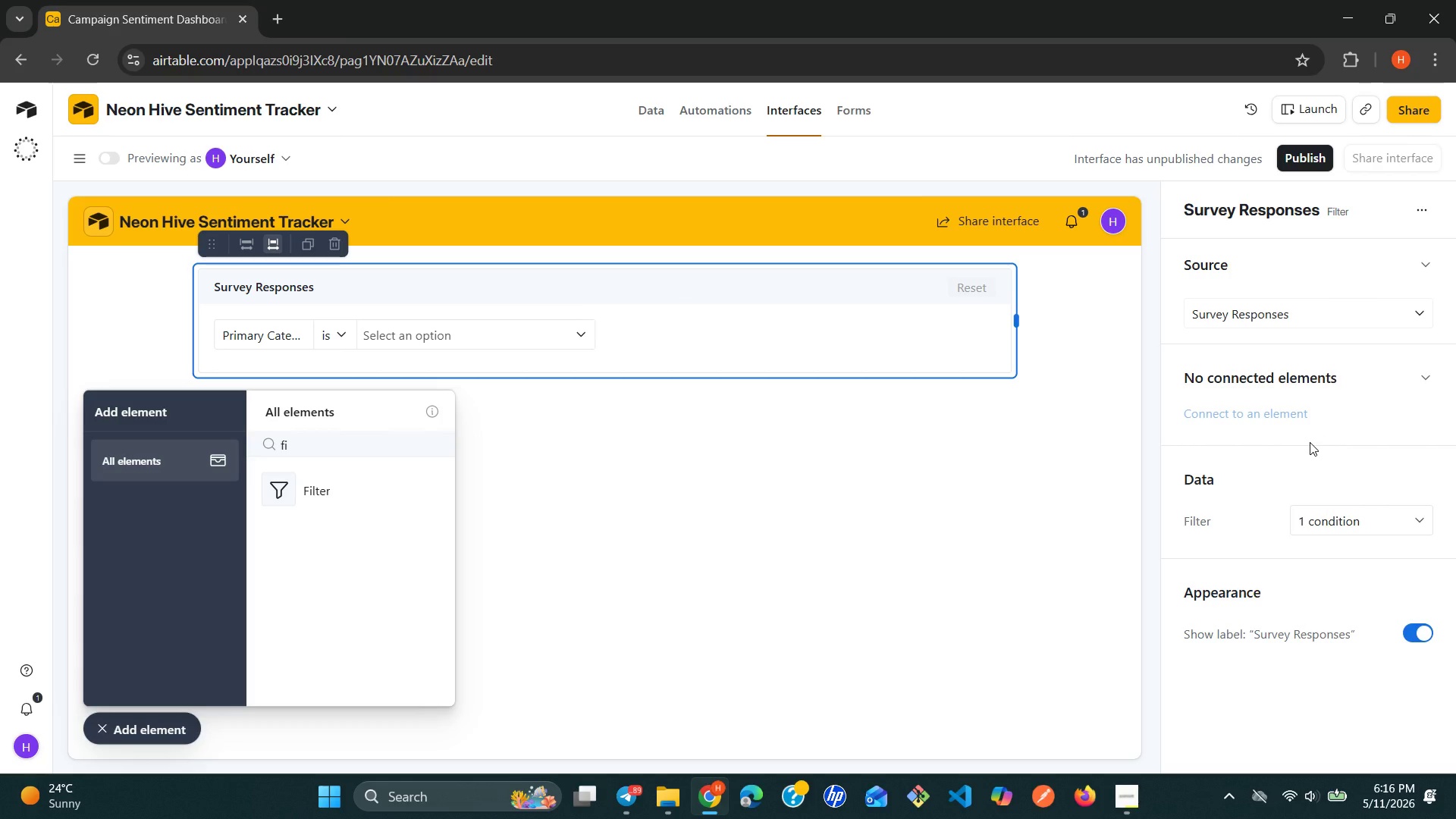 
wait(19.42)
 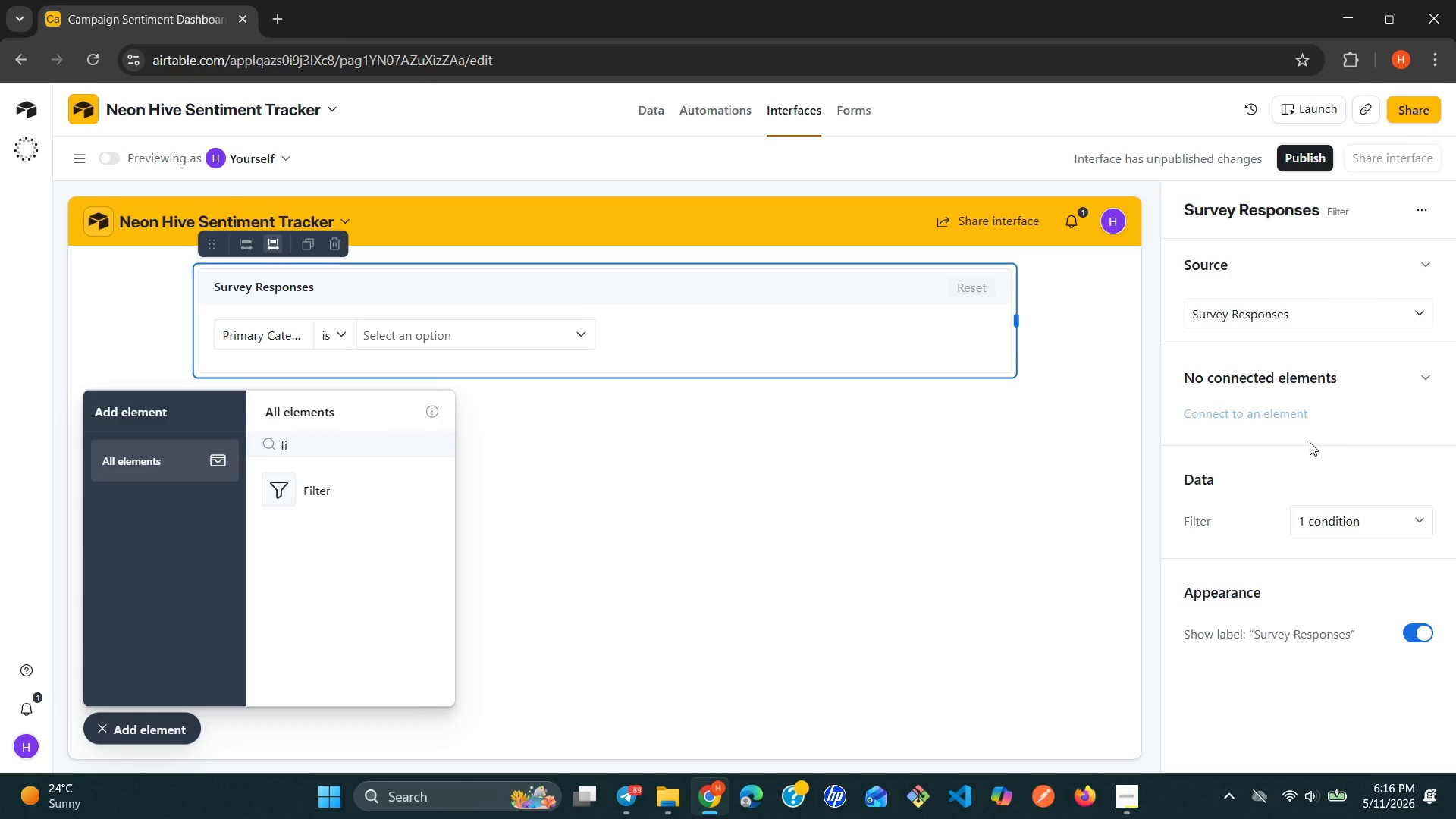 
left_click([290, 329])
 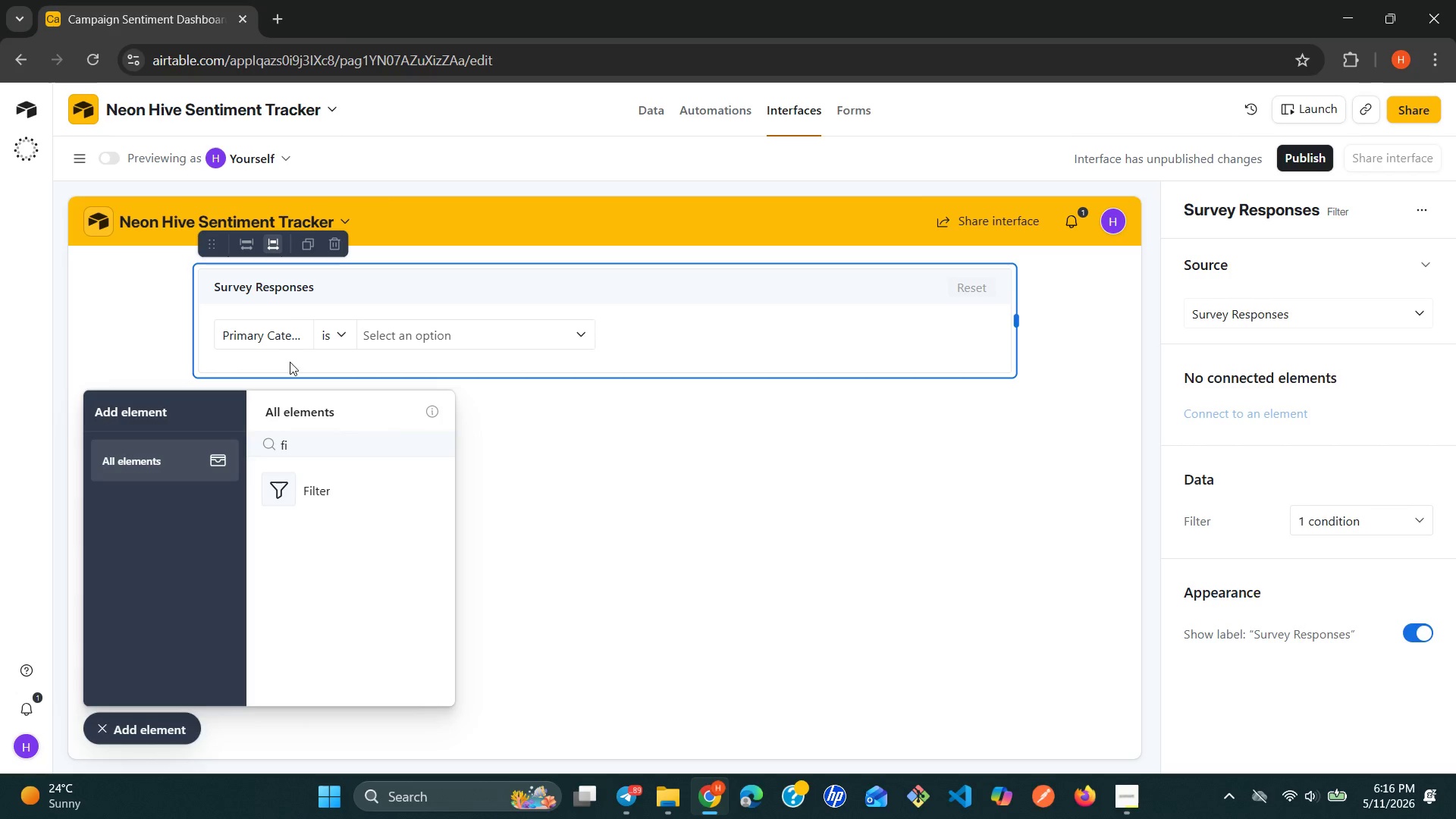 
left_click([312, 328])
 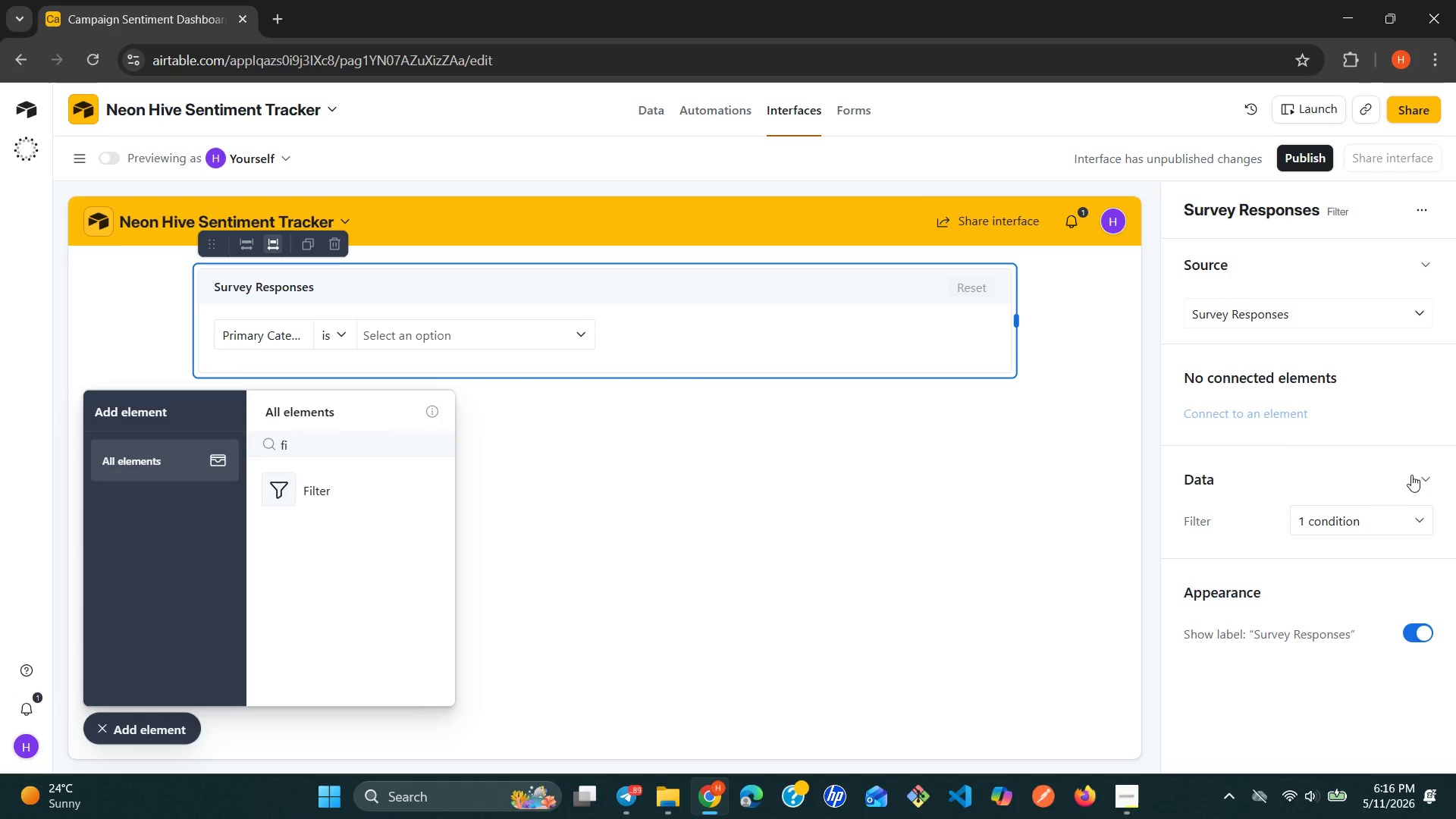 
left_click([1423, 515])
 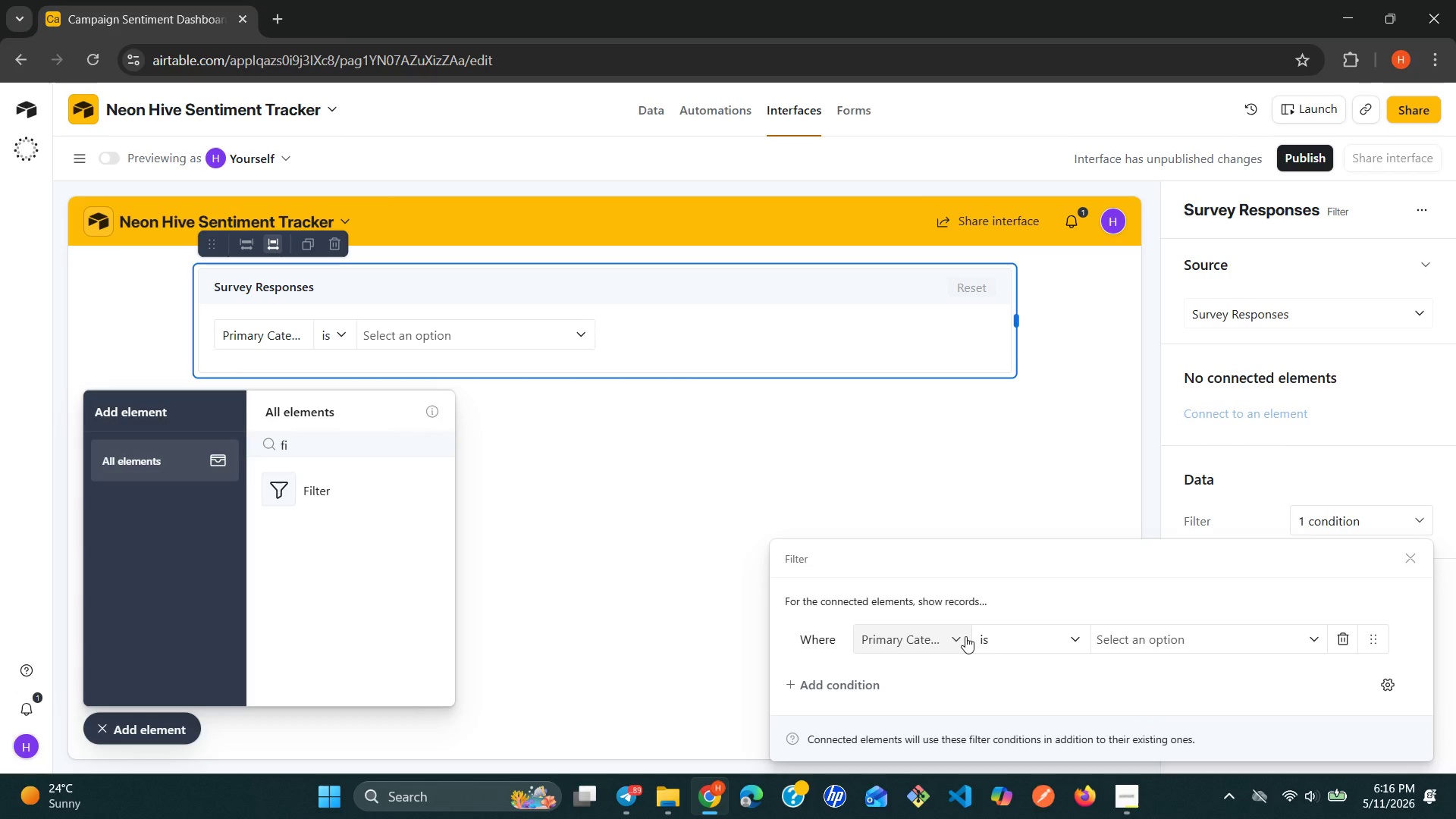 
left_click([959, 638])
 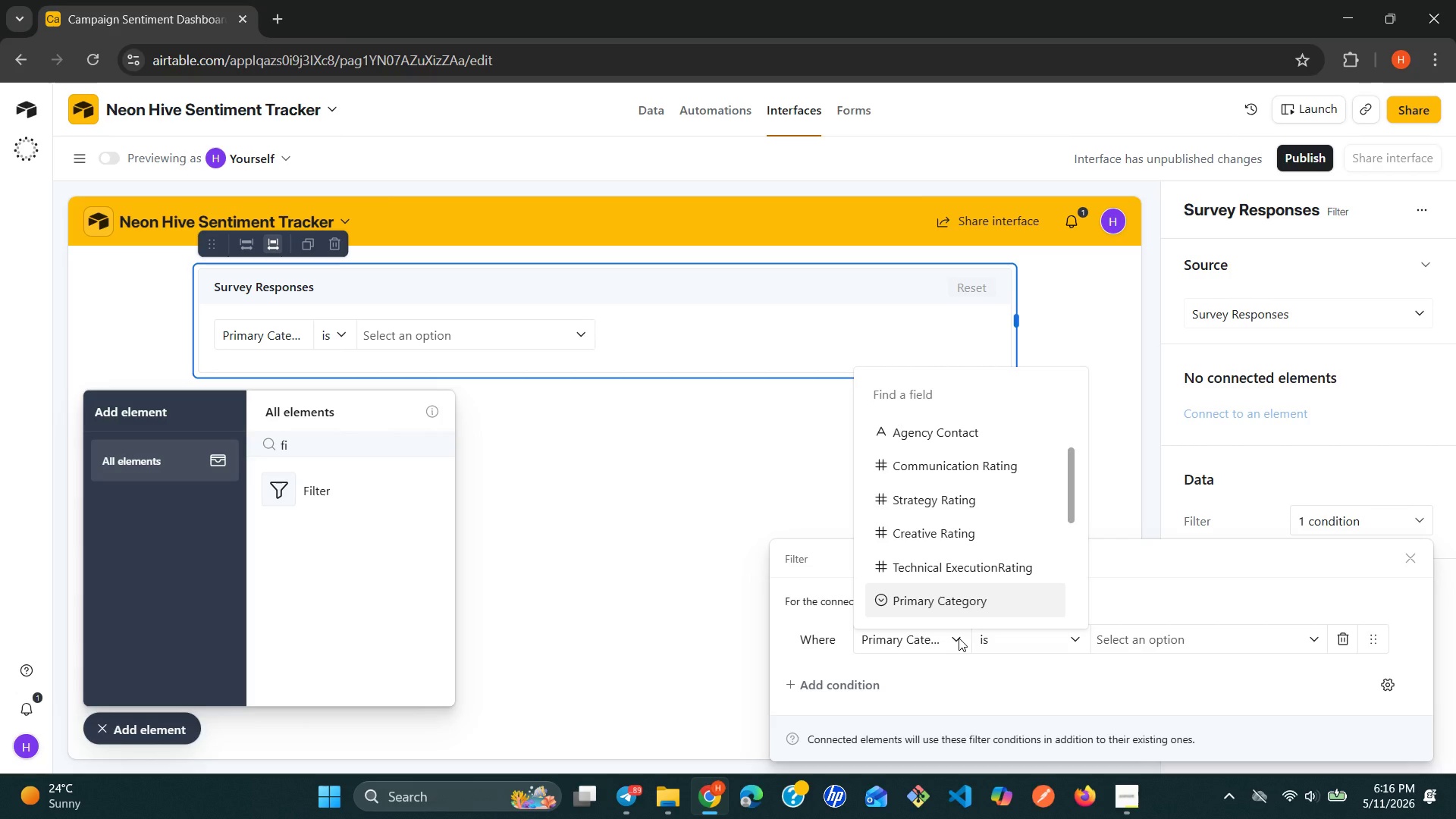 
type(ag)
 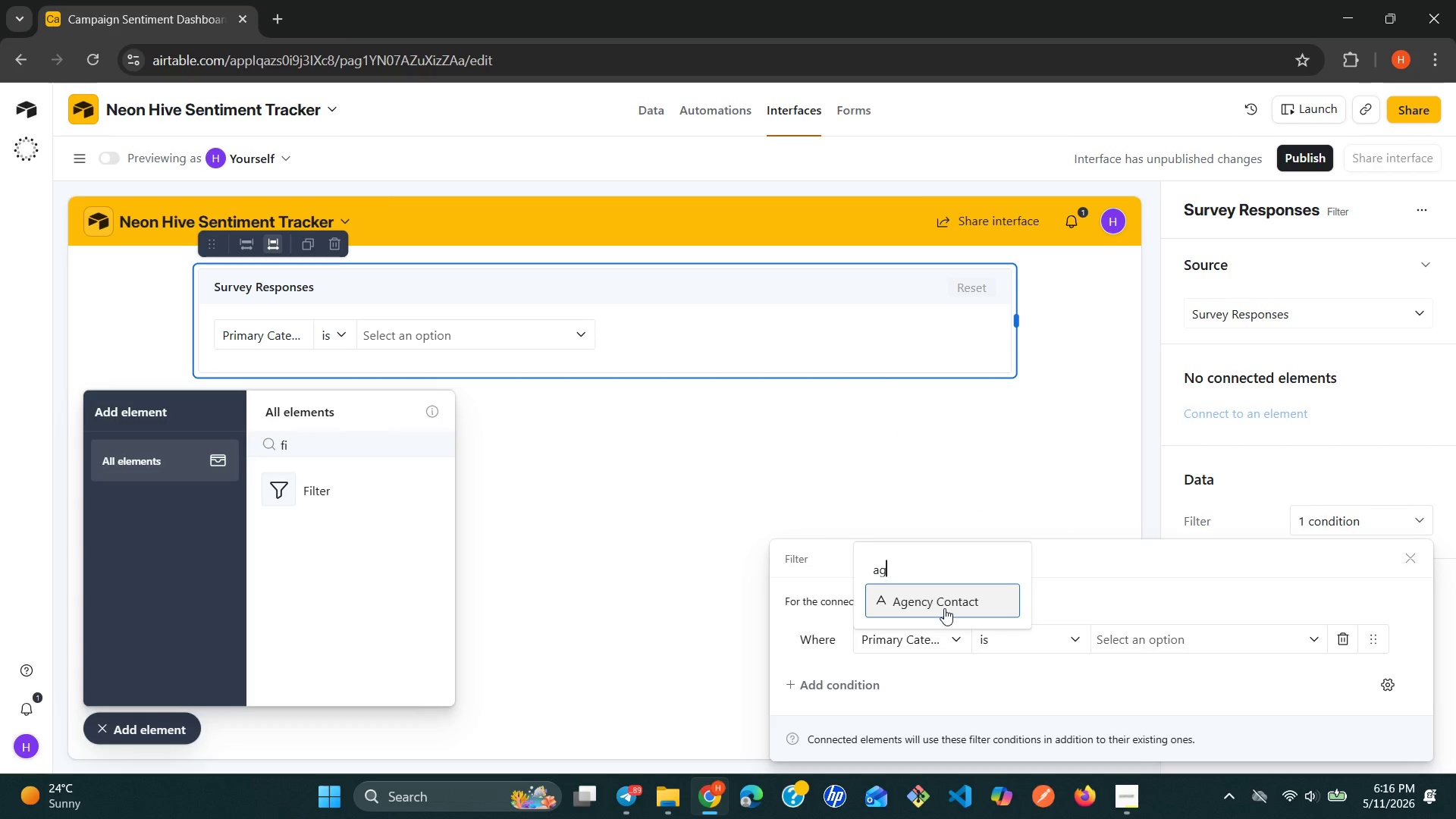 
left_click([944, 607])
 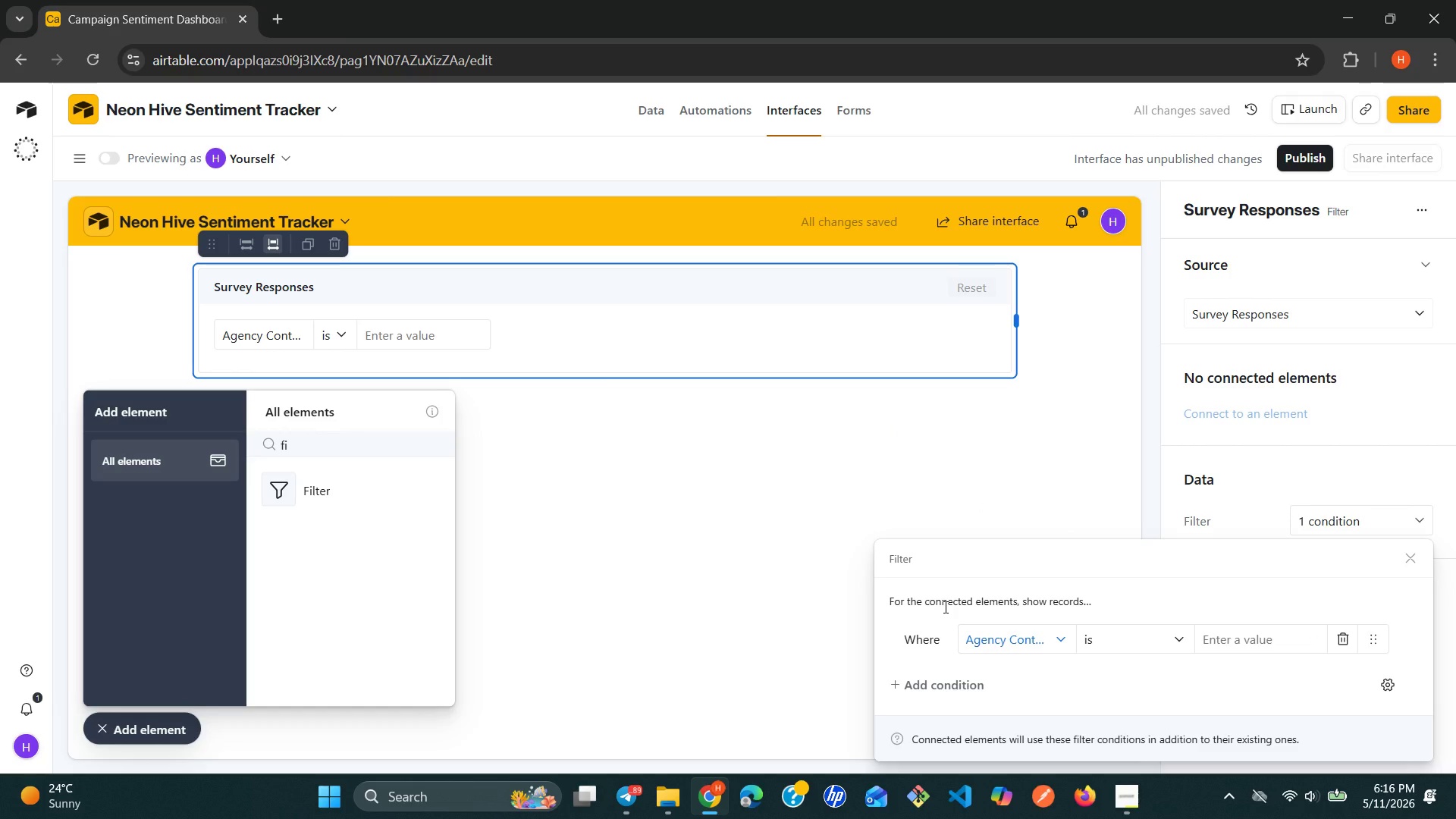 
wait(7.3)
 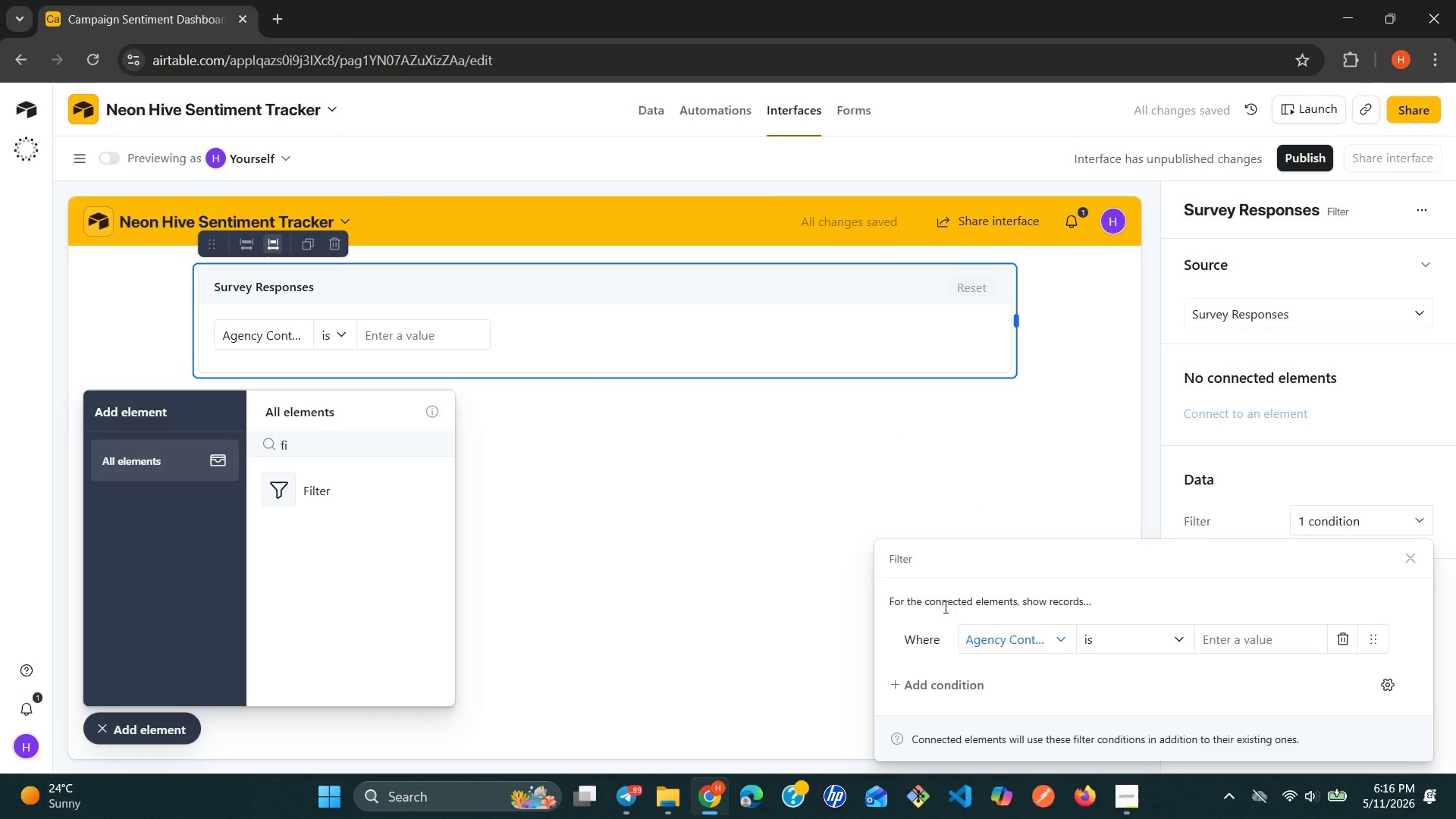 
left_click([1066, 631])
 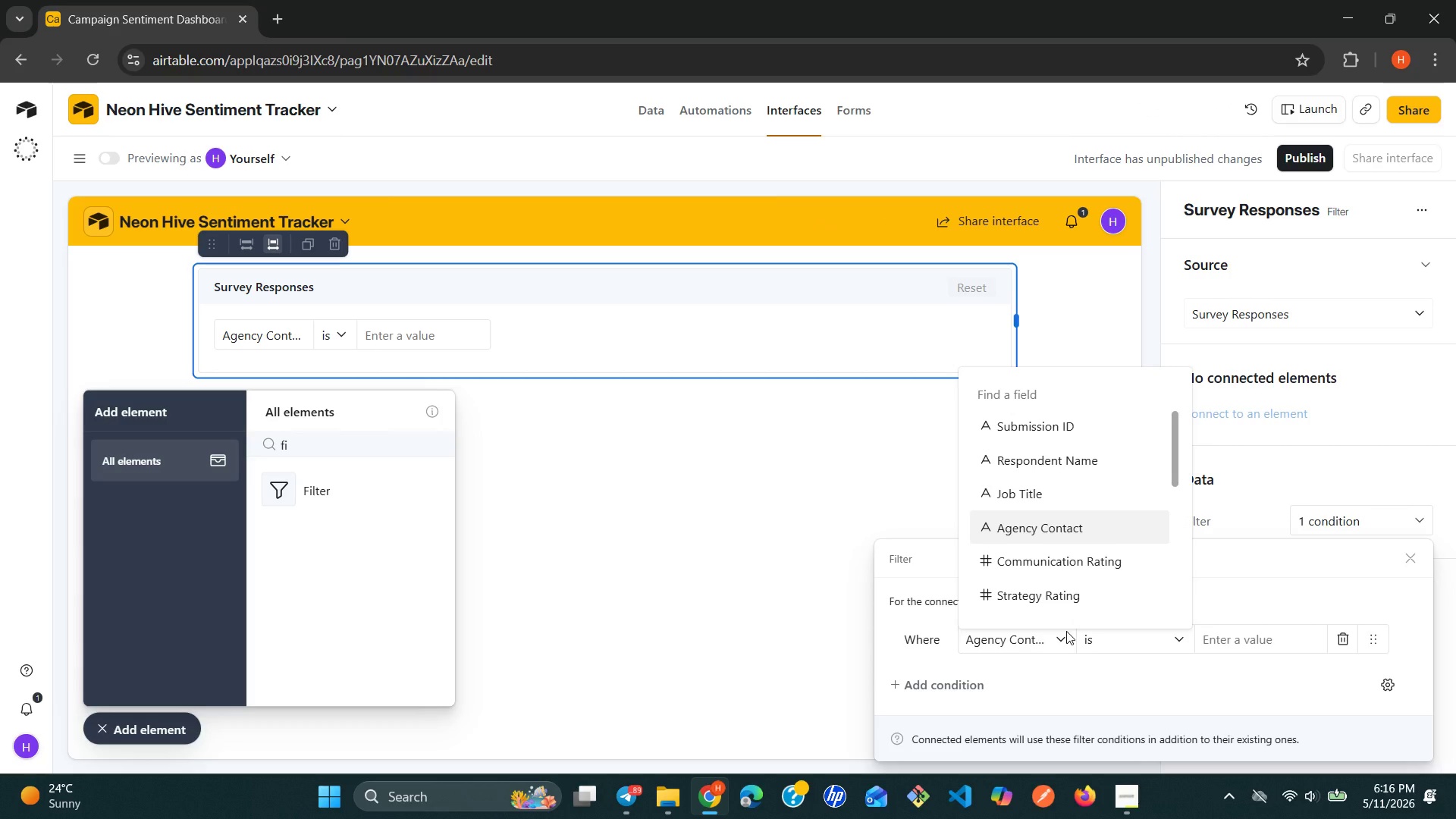 
wait(7.11)
 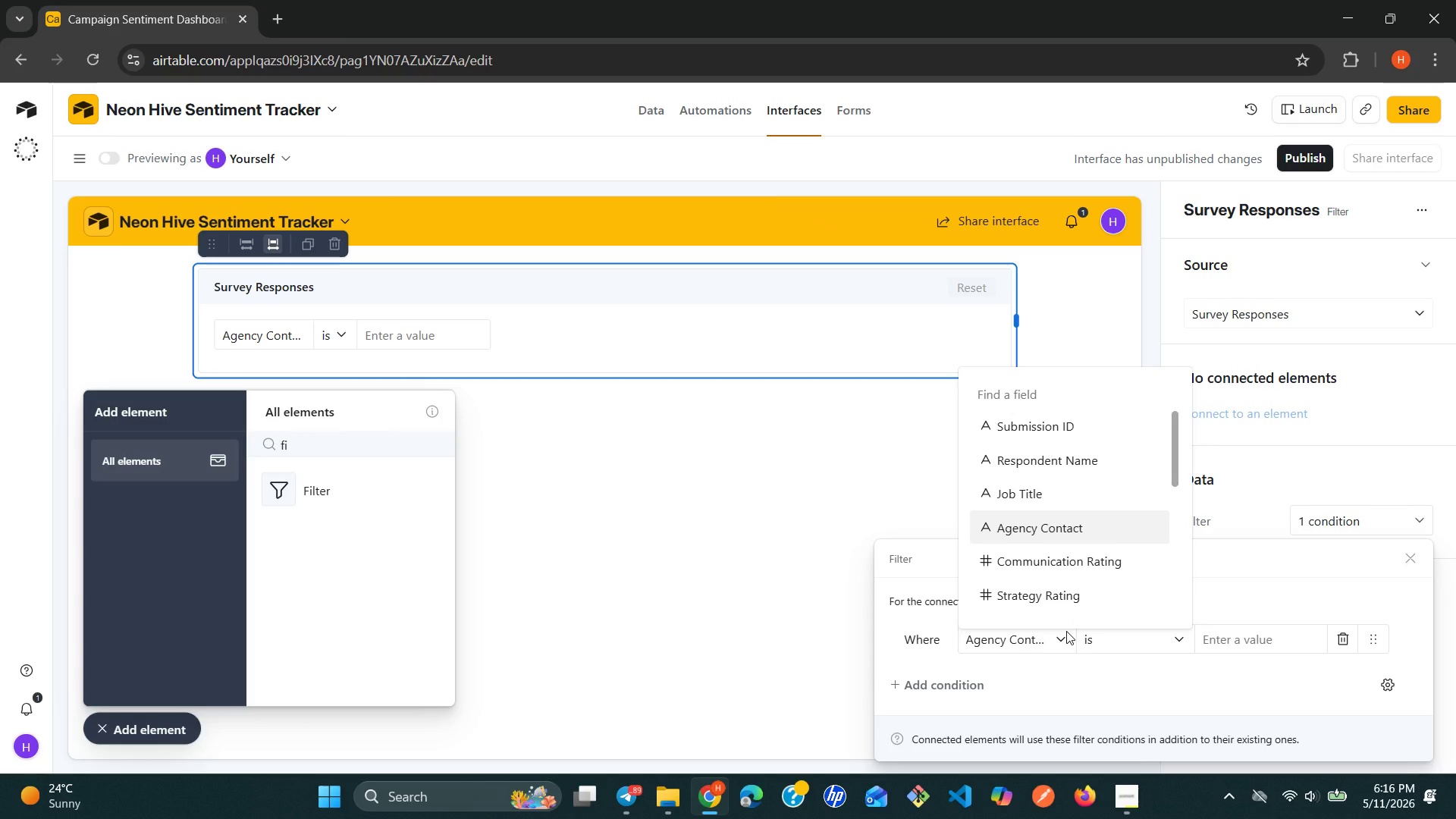 
left_click([1066, 631])
 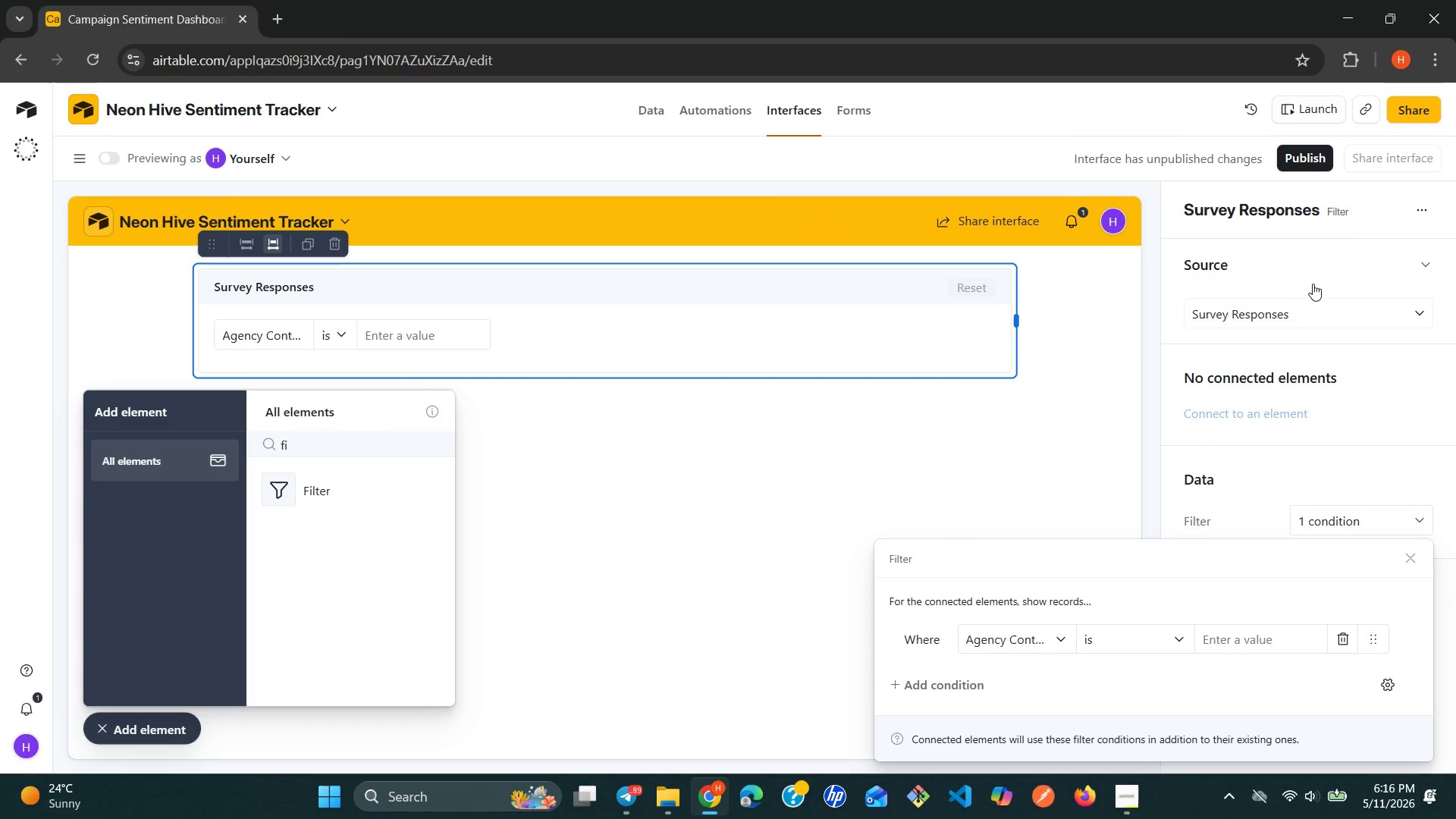 
left_click([1349, 226])
 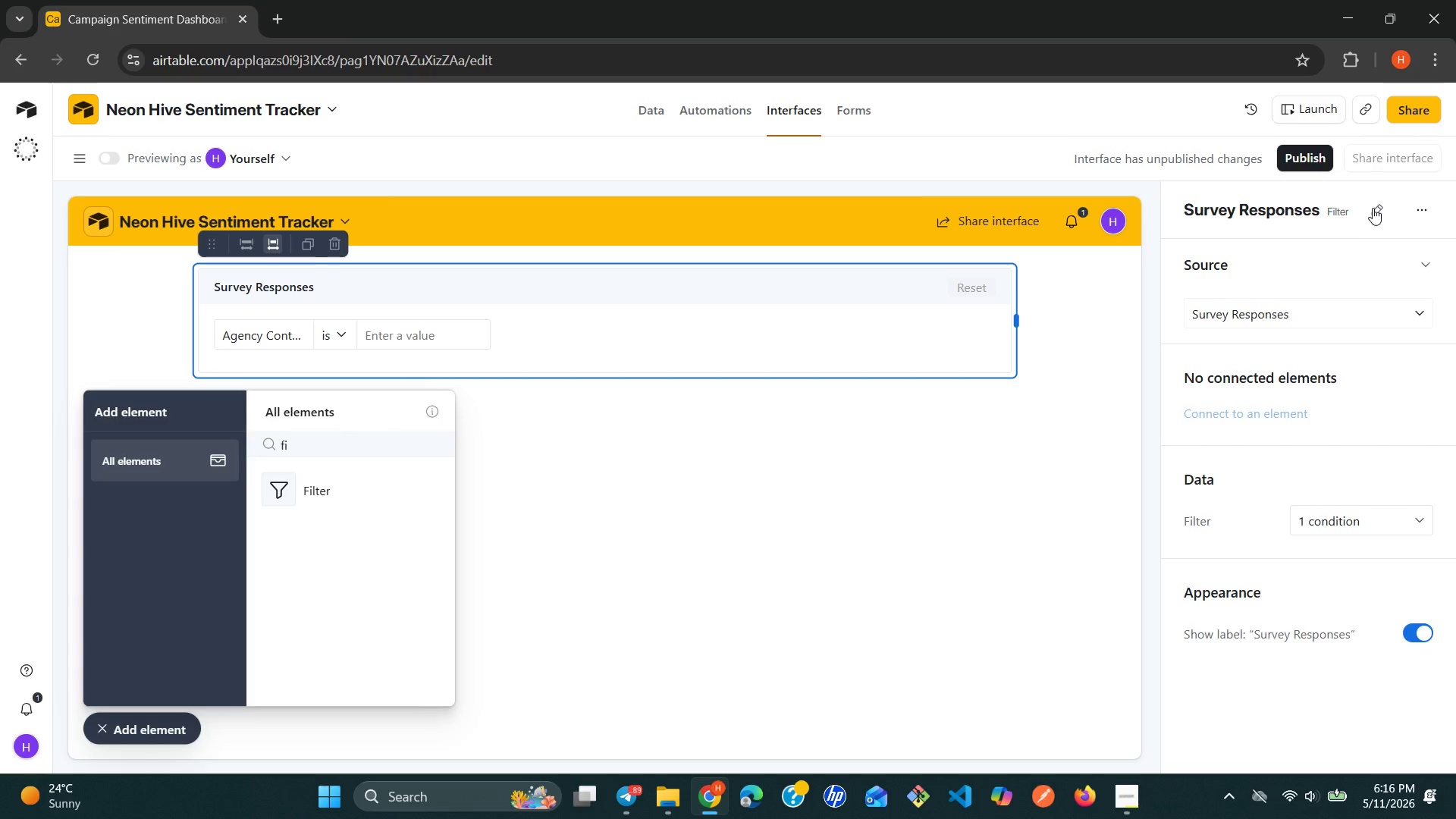 
left_click([1373, 207])
 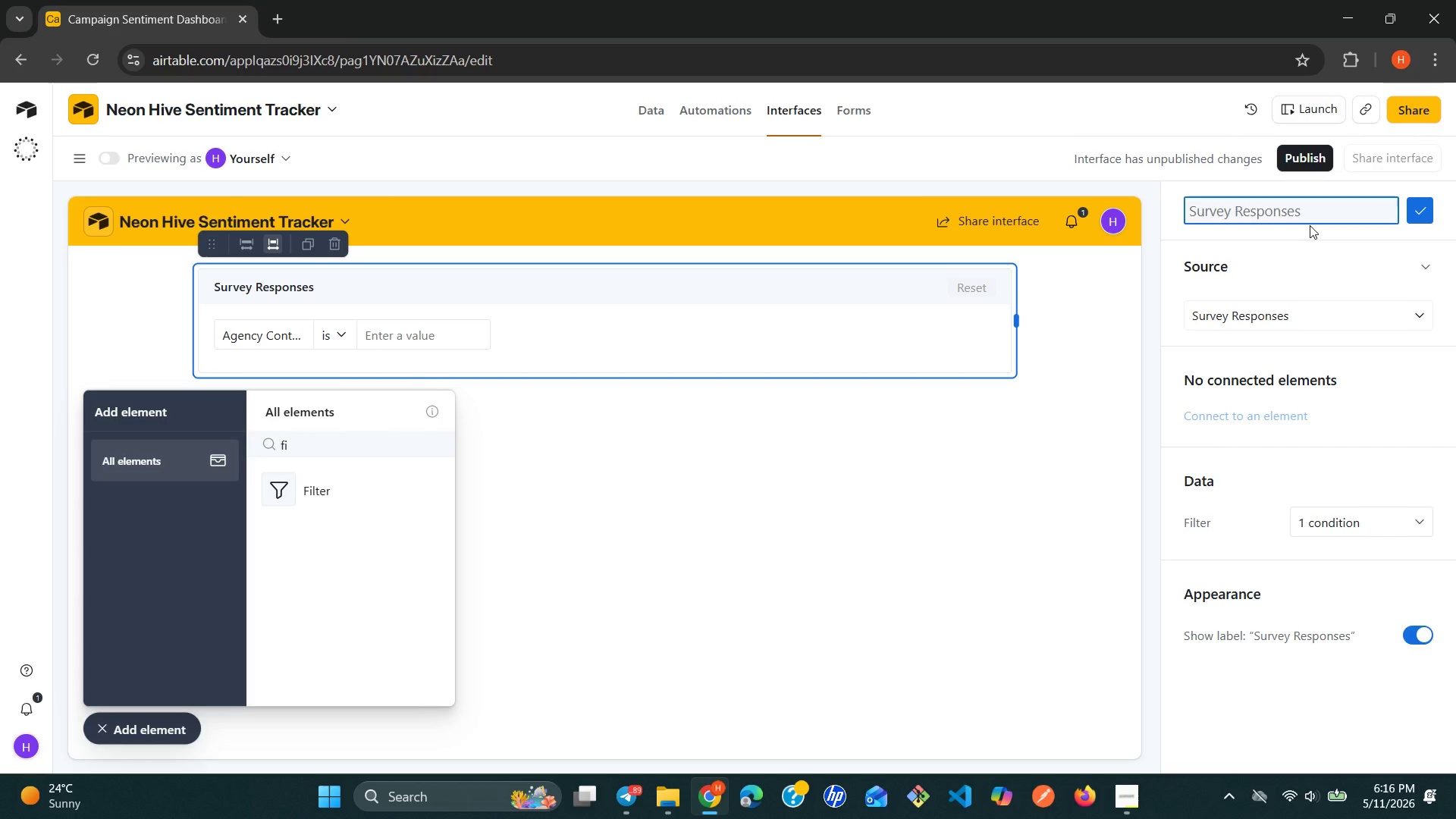 
type(Filter by Agency )
 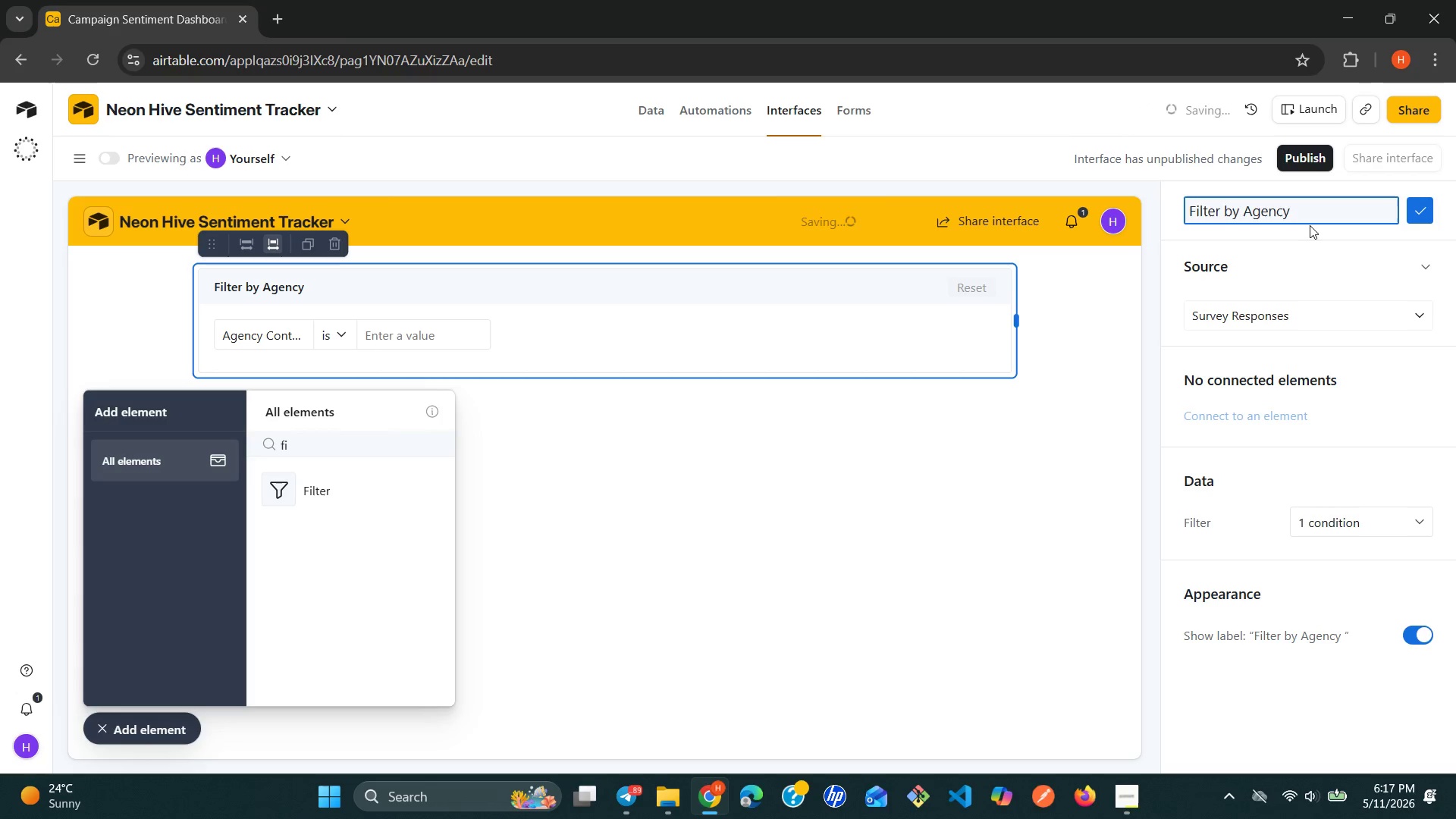 
type(Can)
key(Backspace)
key(Backspace)
type(ontact )
 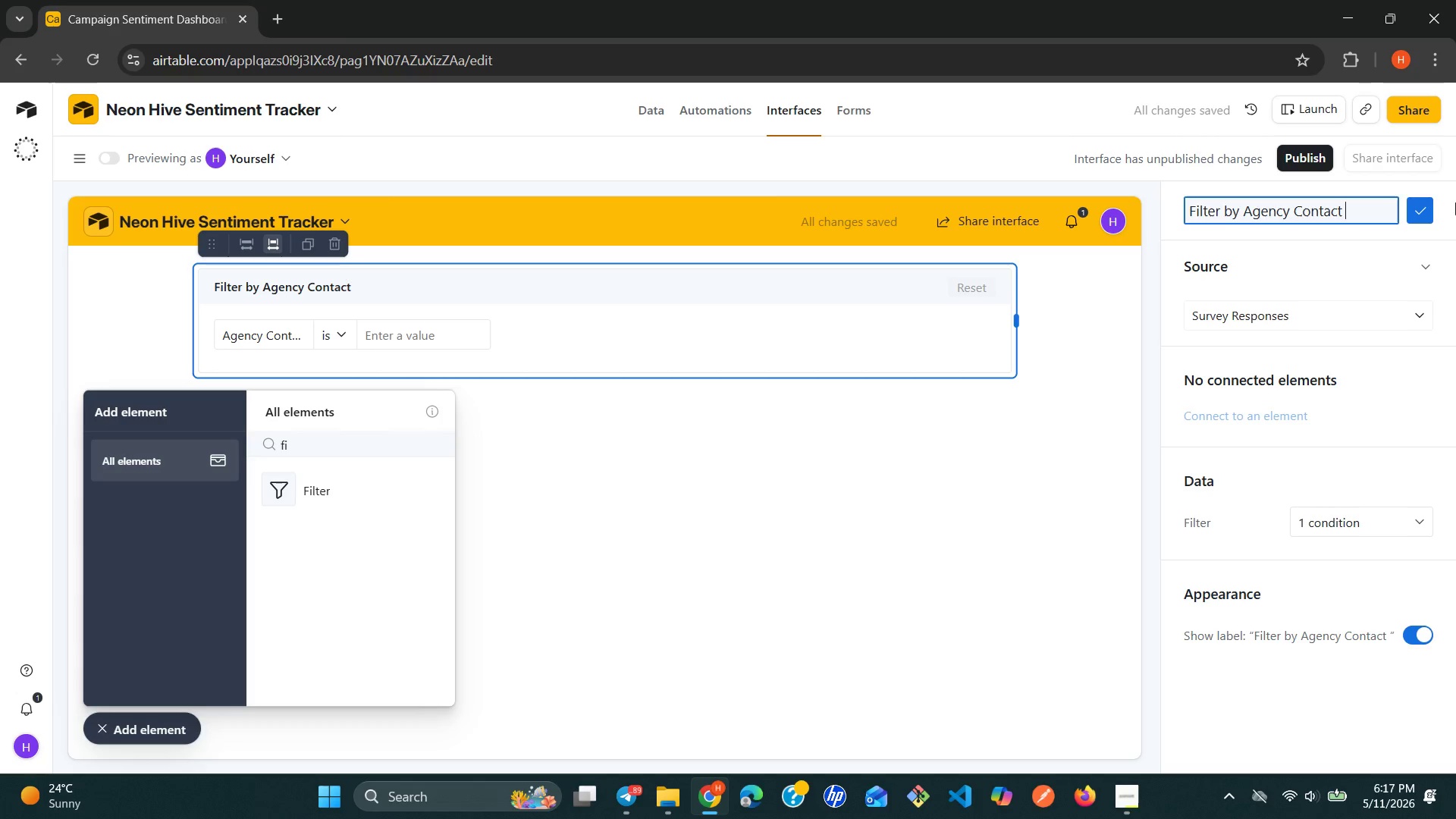 
wait(6.22)
 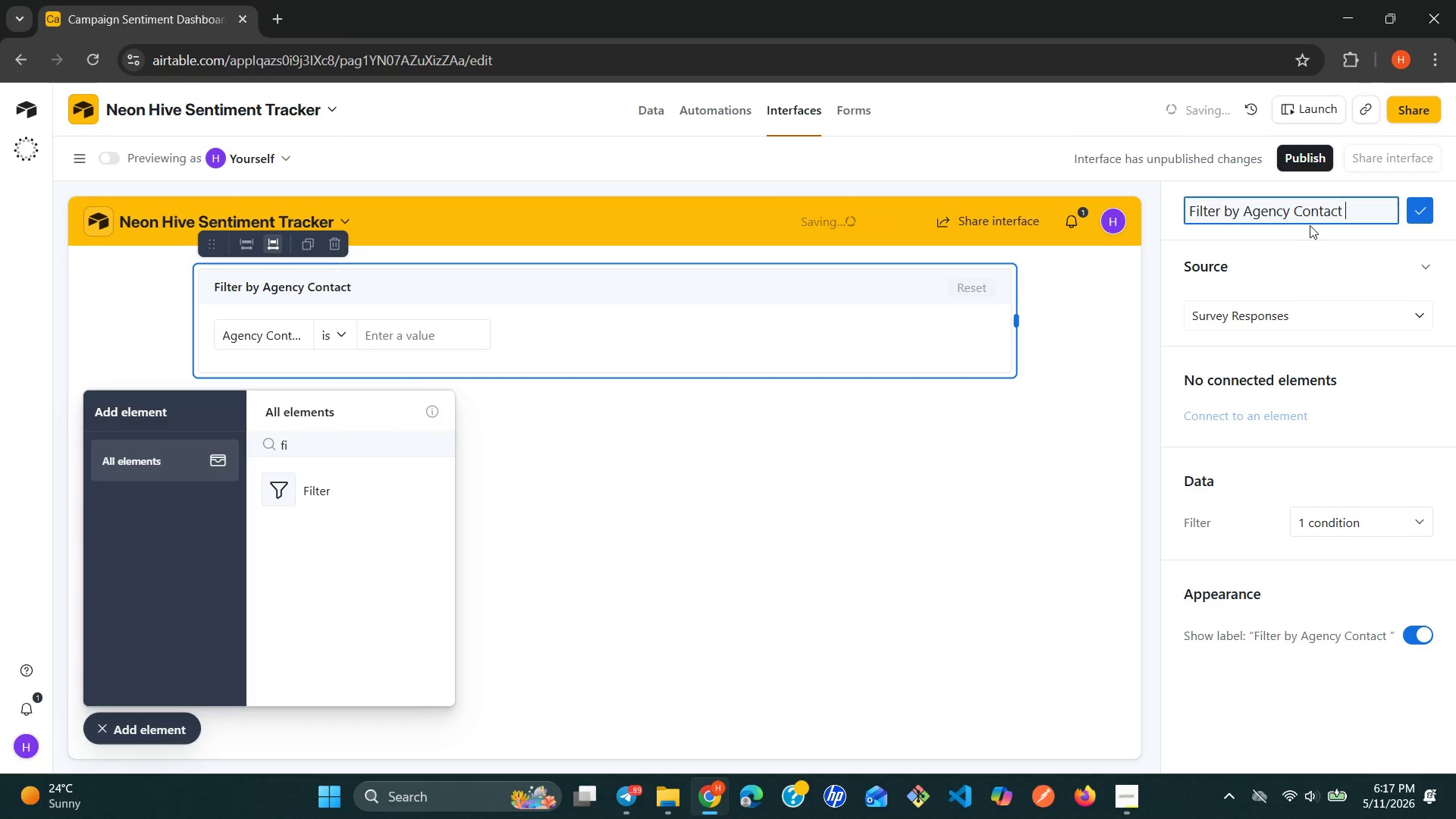 
left_click([1423, 204])
 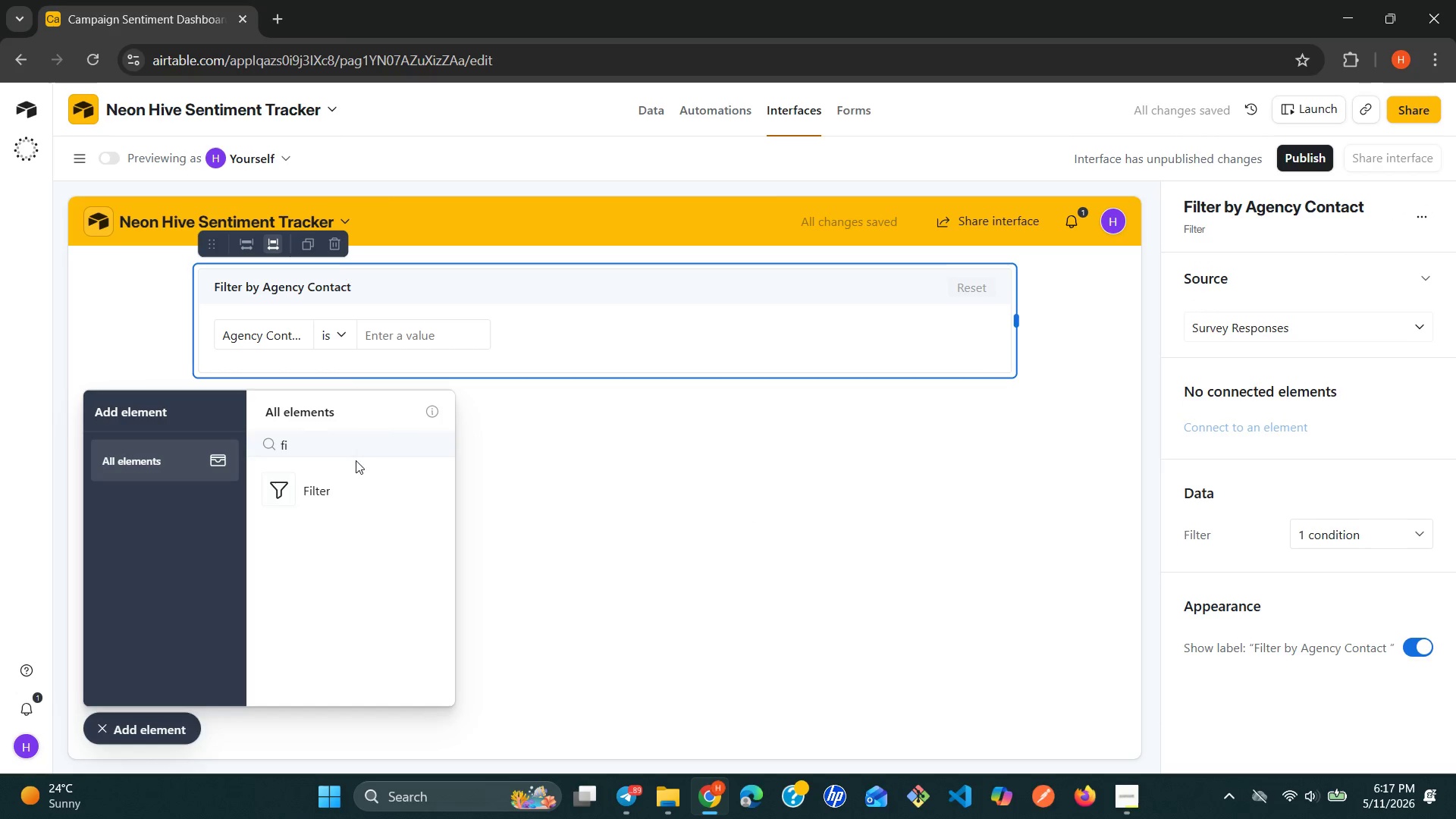 
left_click([327, 445])
 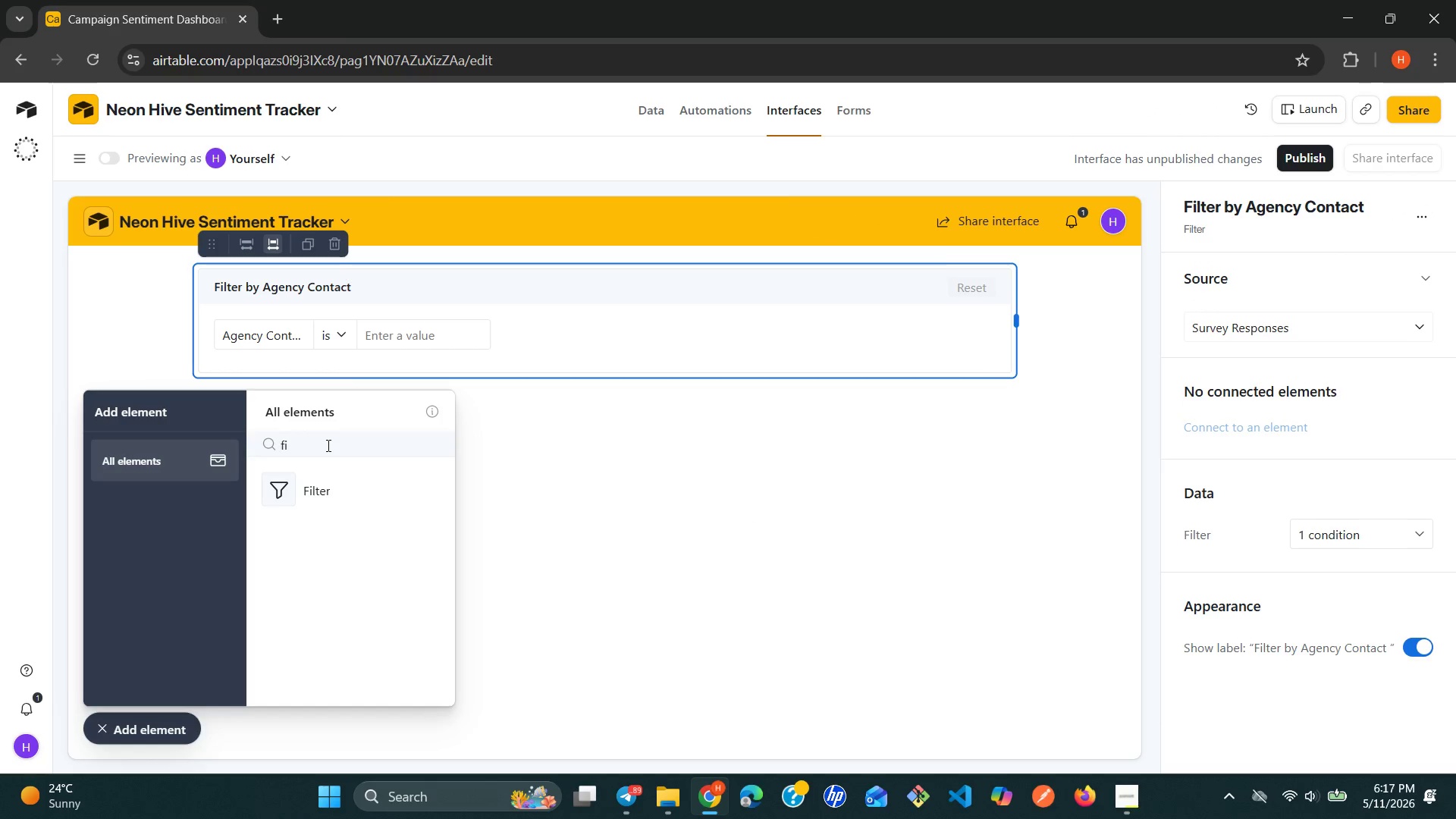 
key(Backspace)
 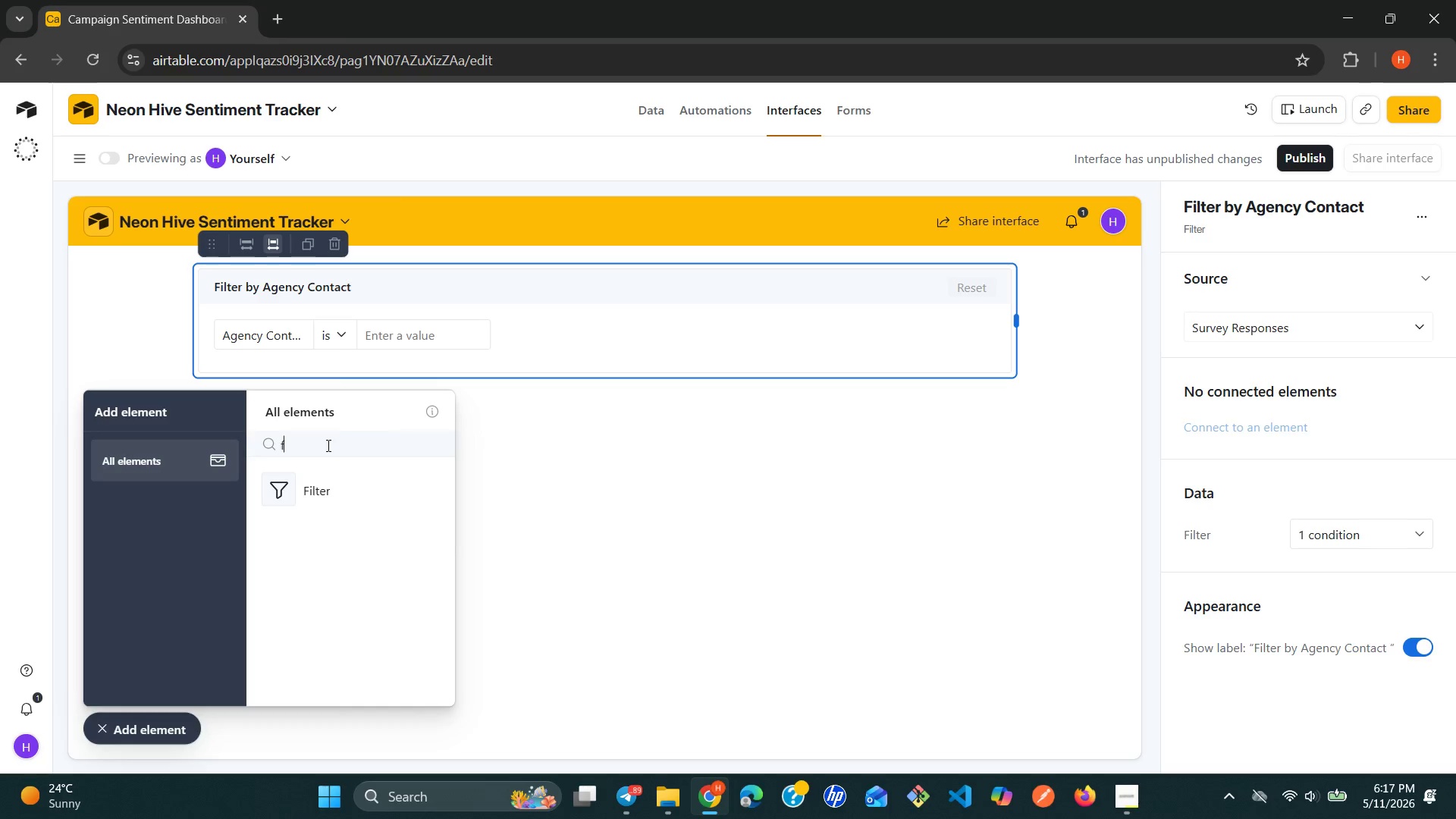 
key(Backspace)
 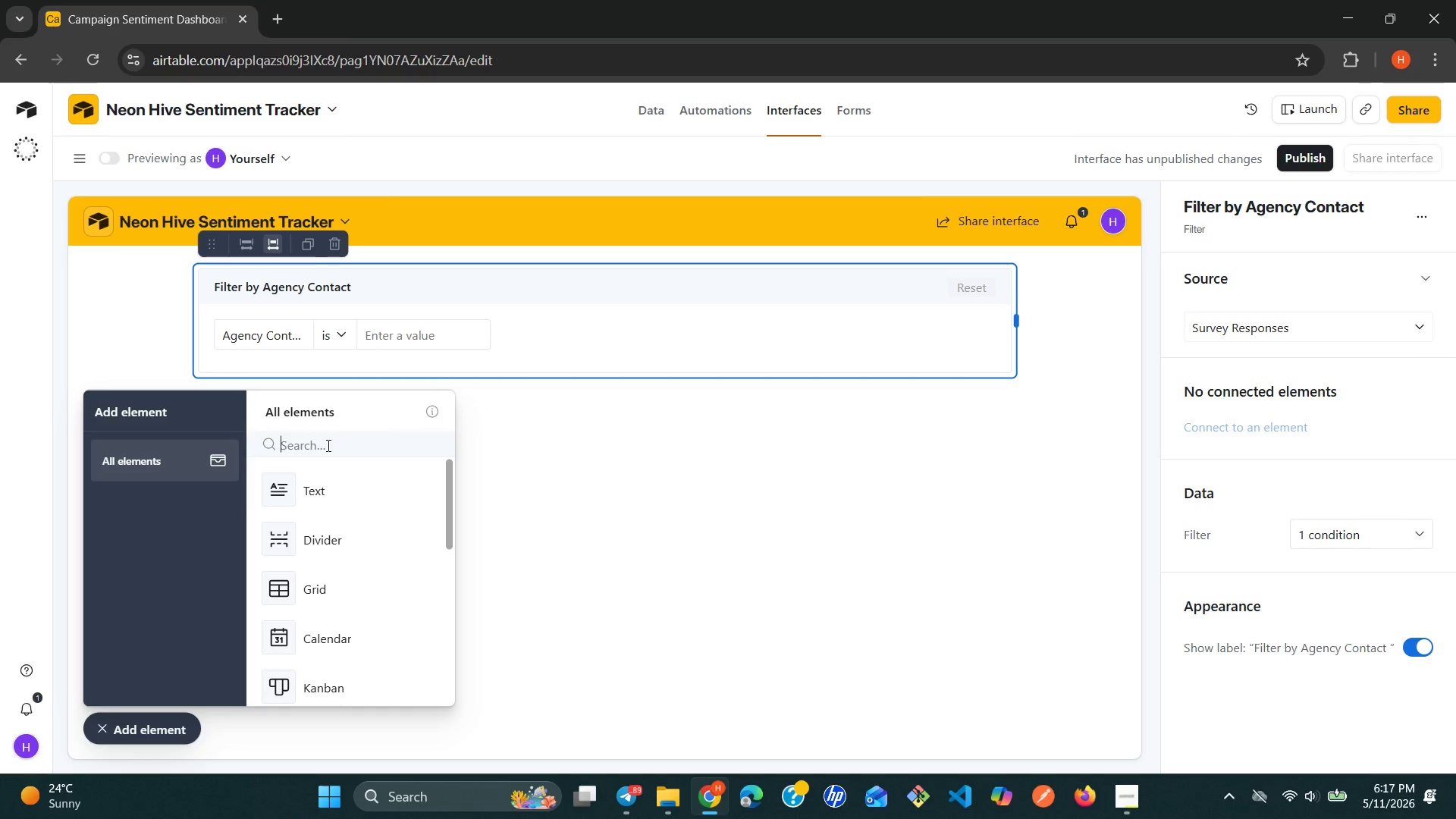 
wait(13.52)
 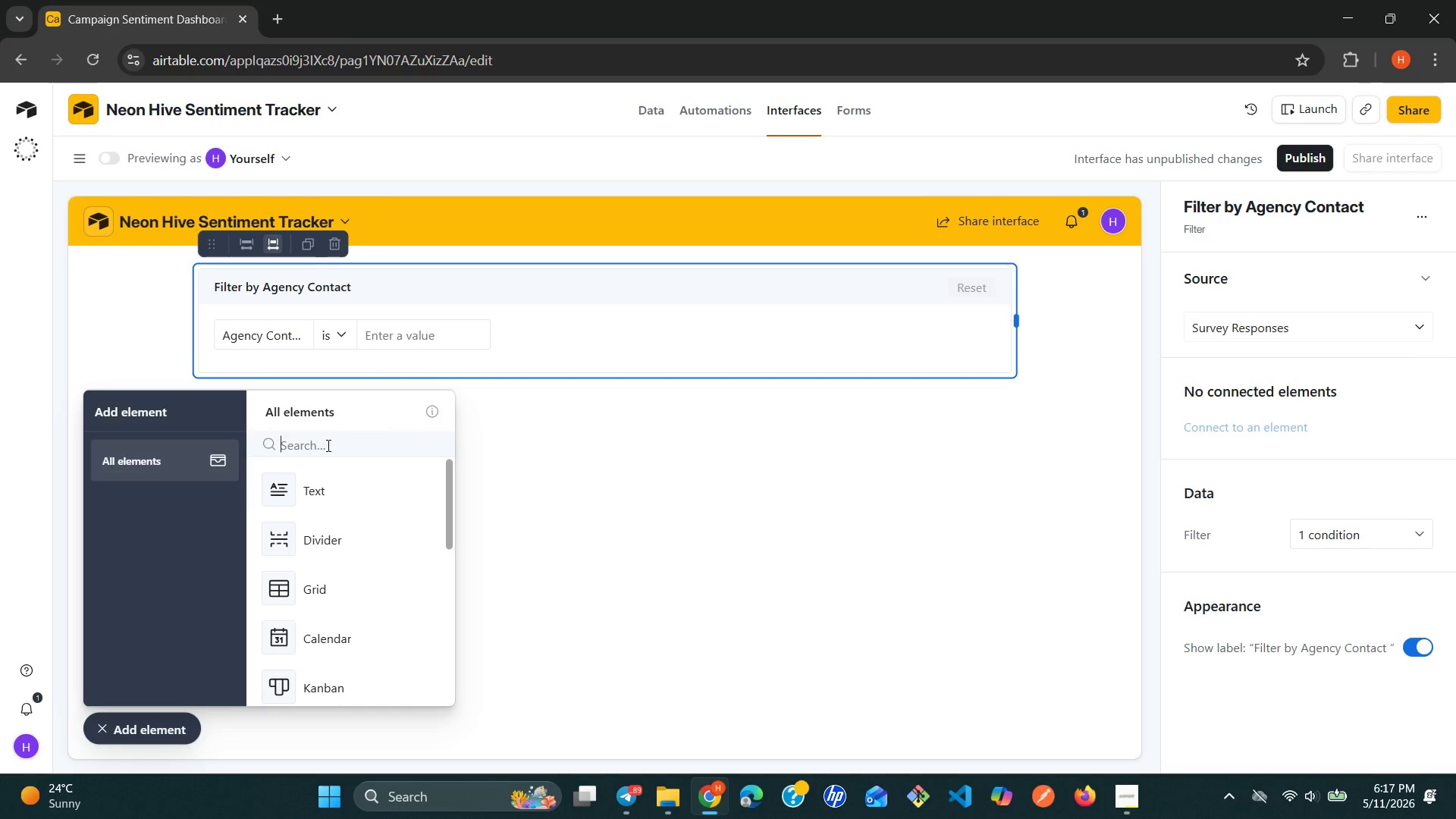 
type(nu)
 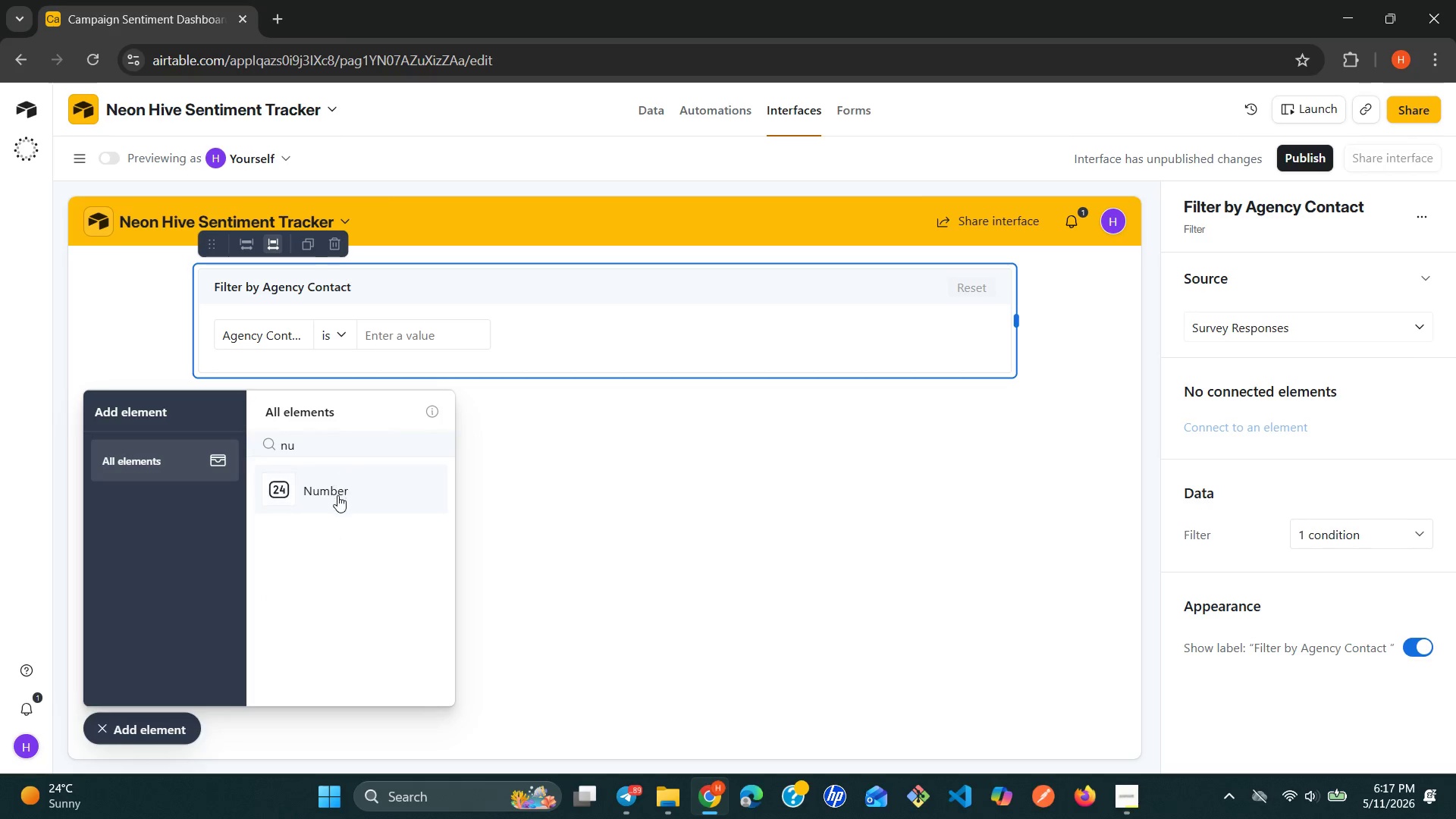 
left_click([337, 497])
 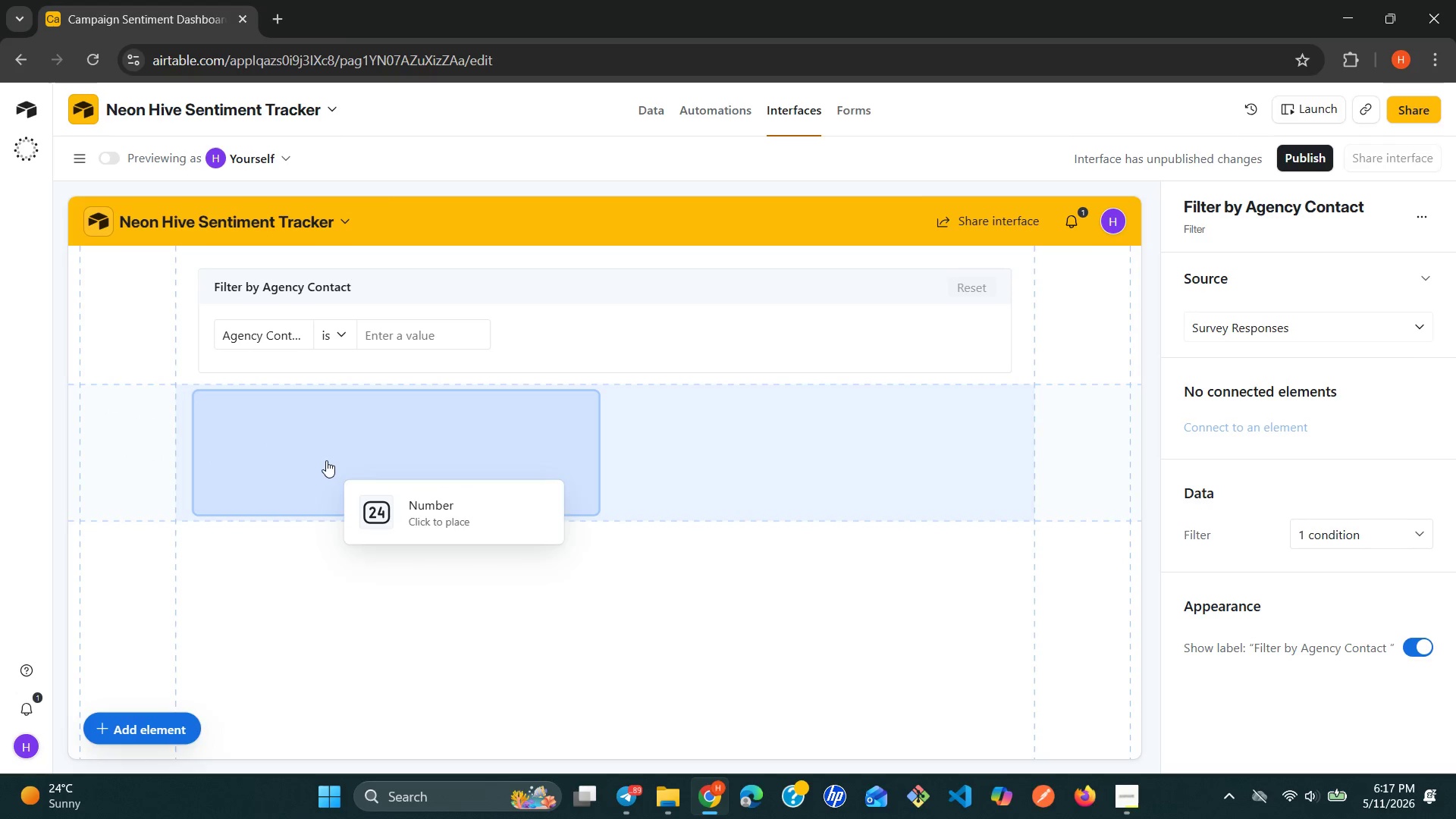 
left_click([315, 453])
 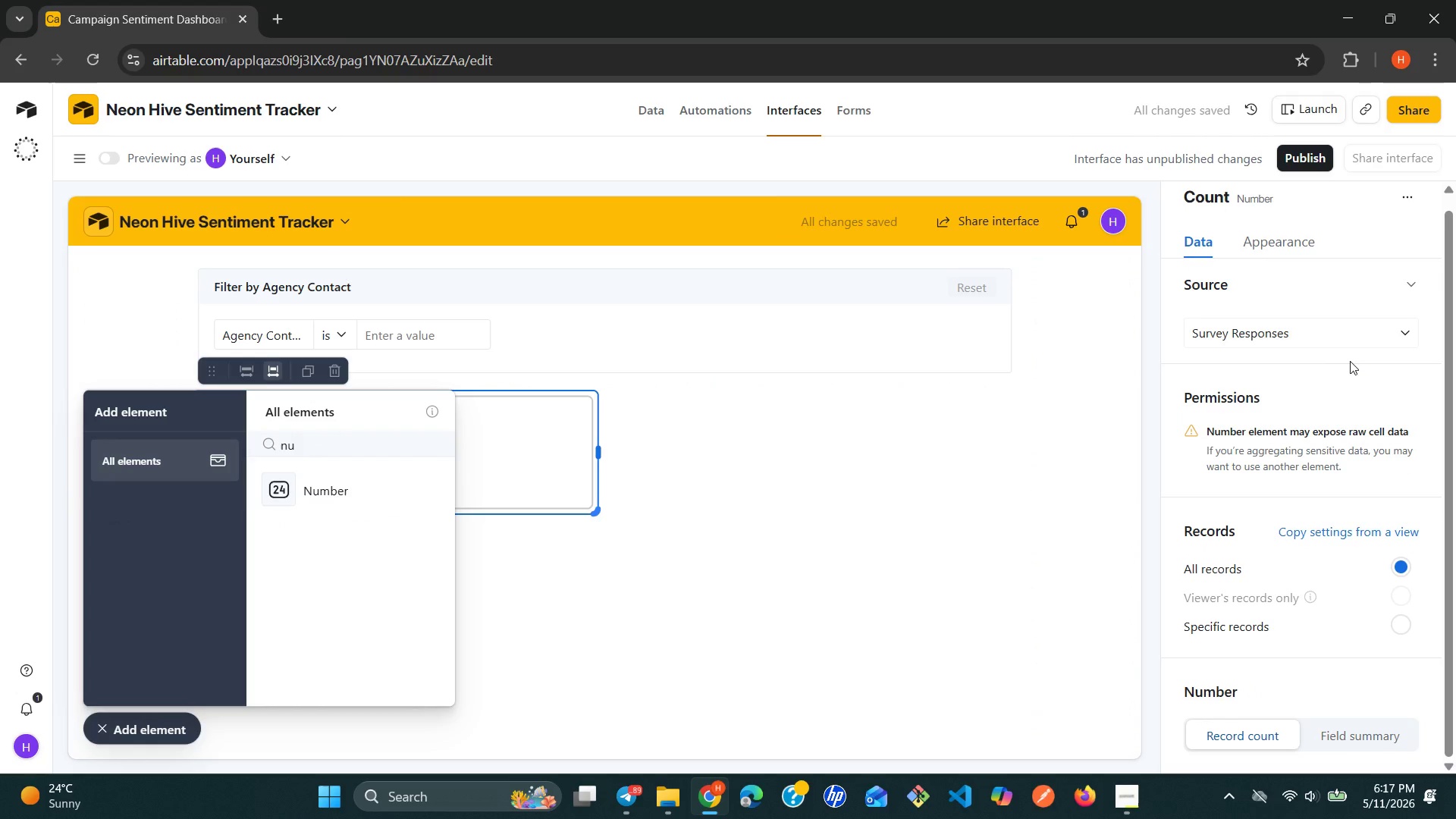 
wait(7.61)
 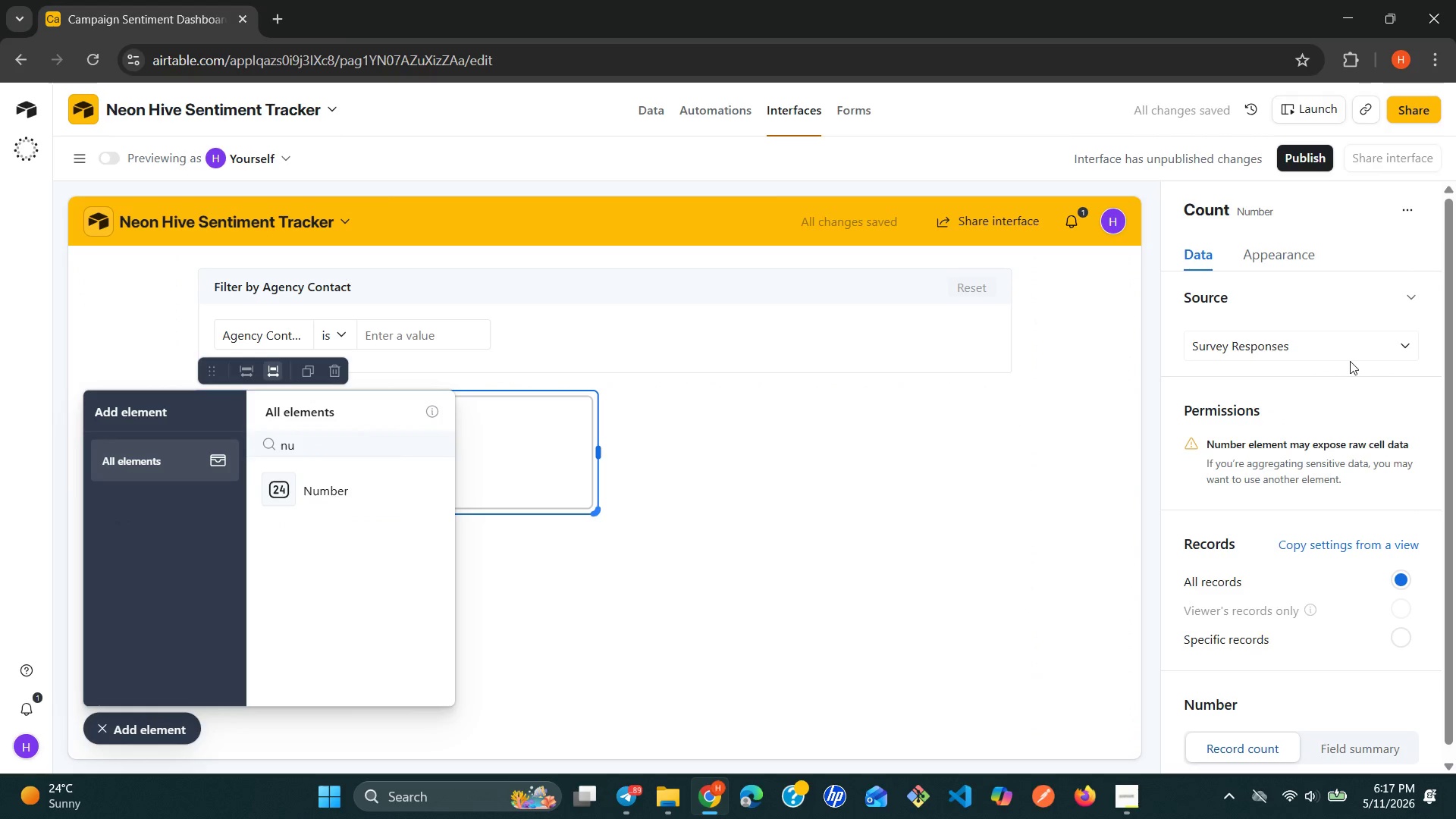 
left_click([1351, 747])
 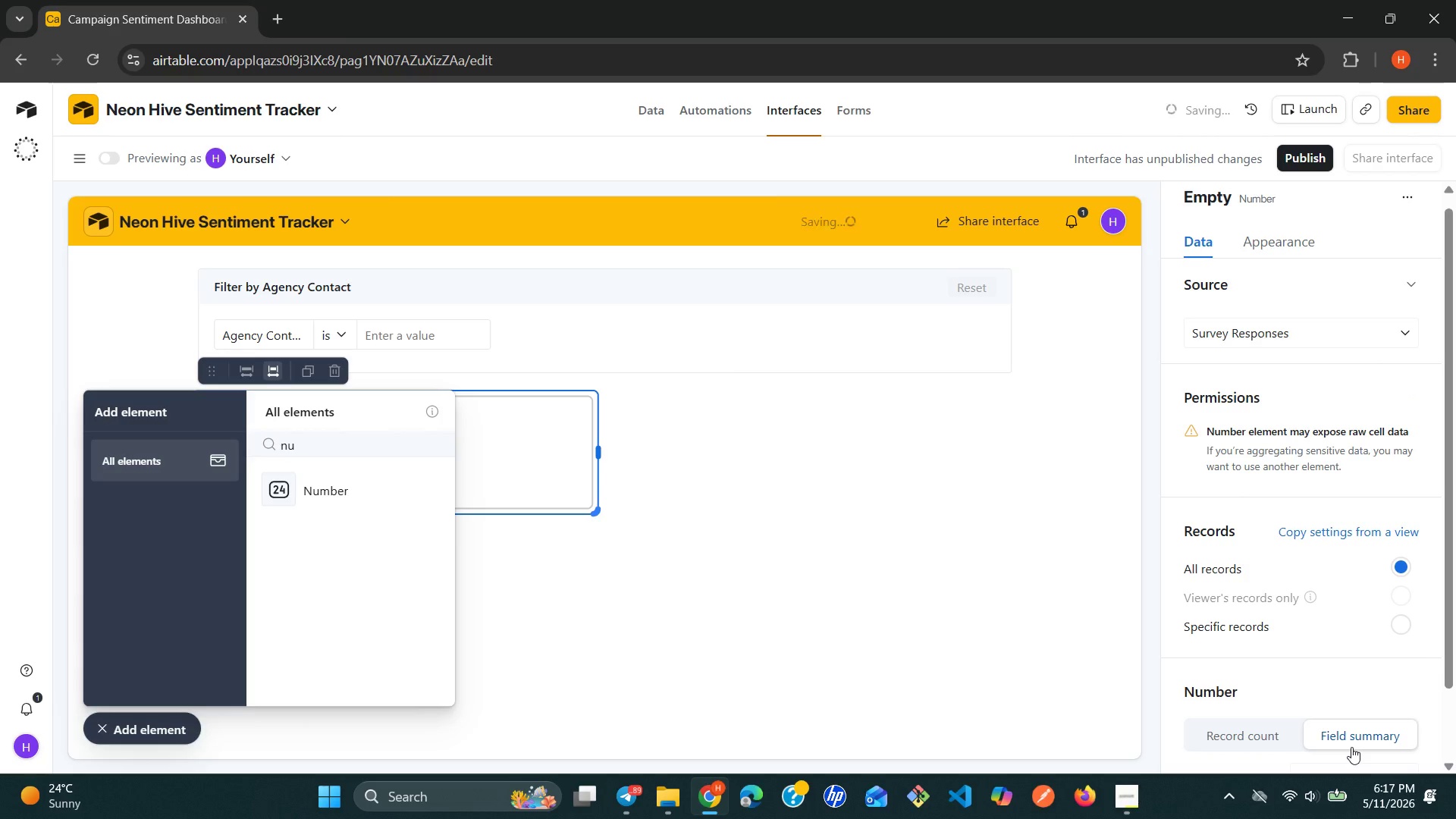 
mouse_move([1348, 706])
 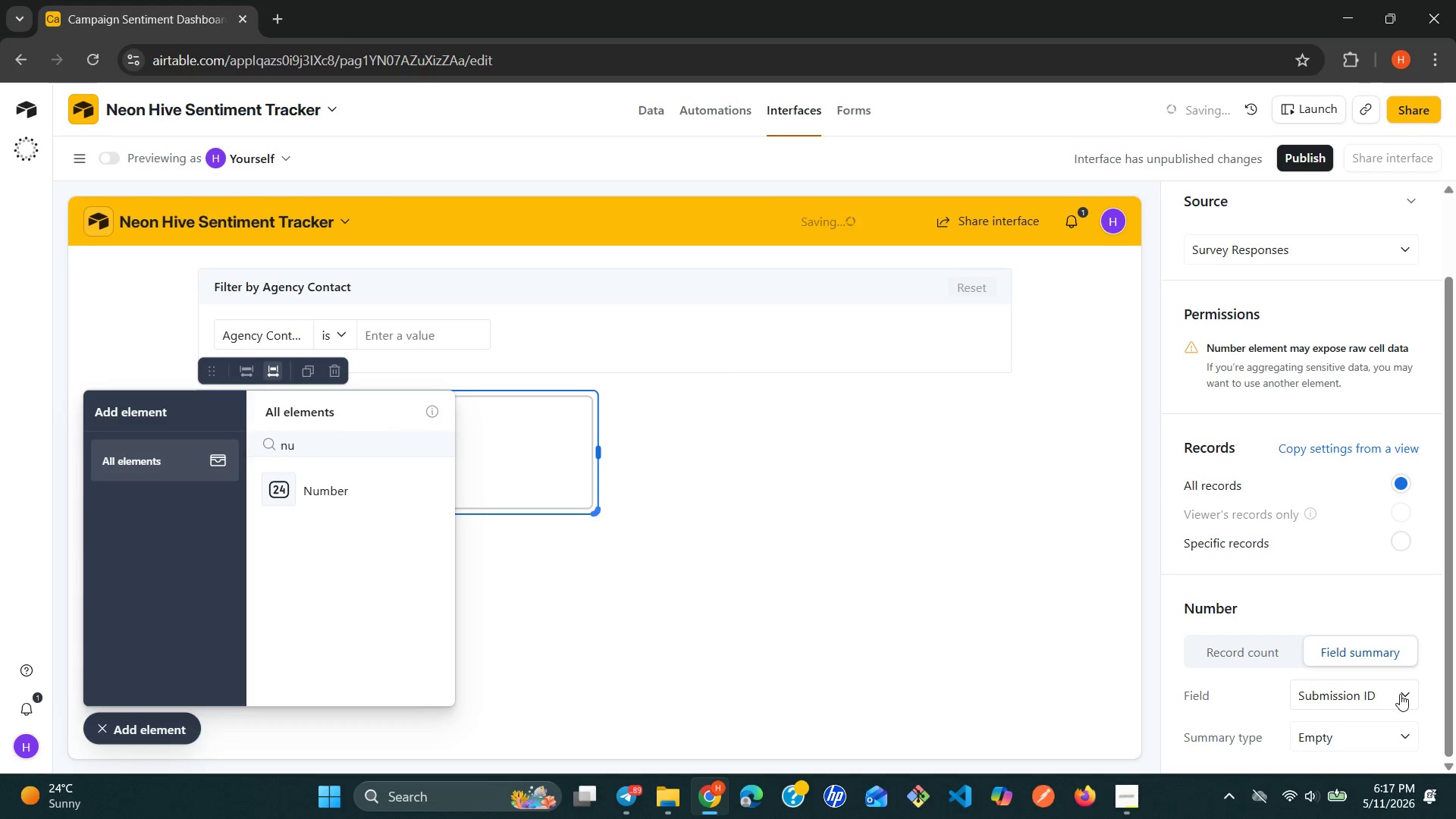 
left_click([1400, 694])
 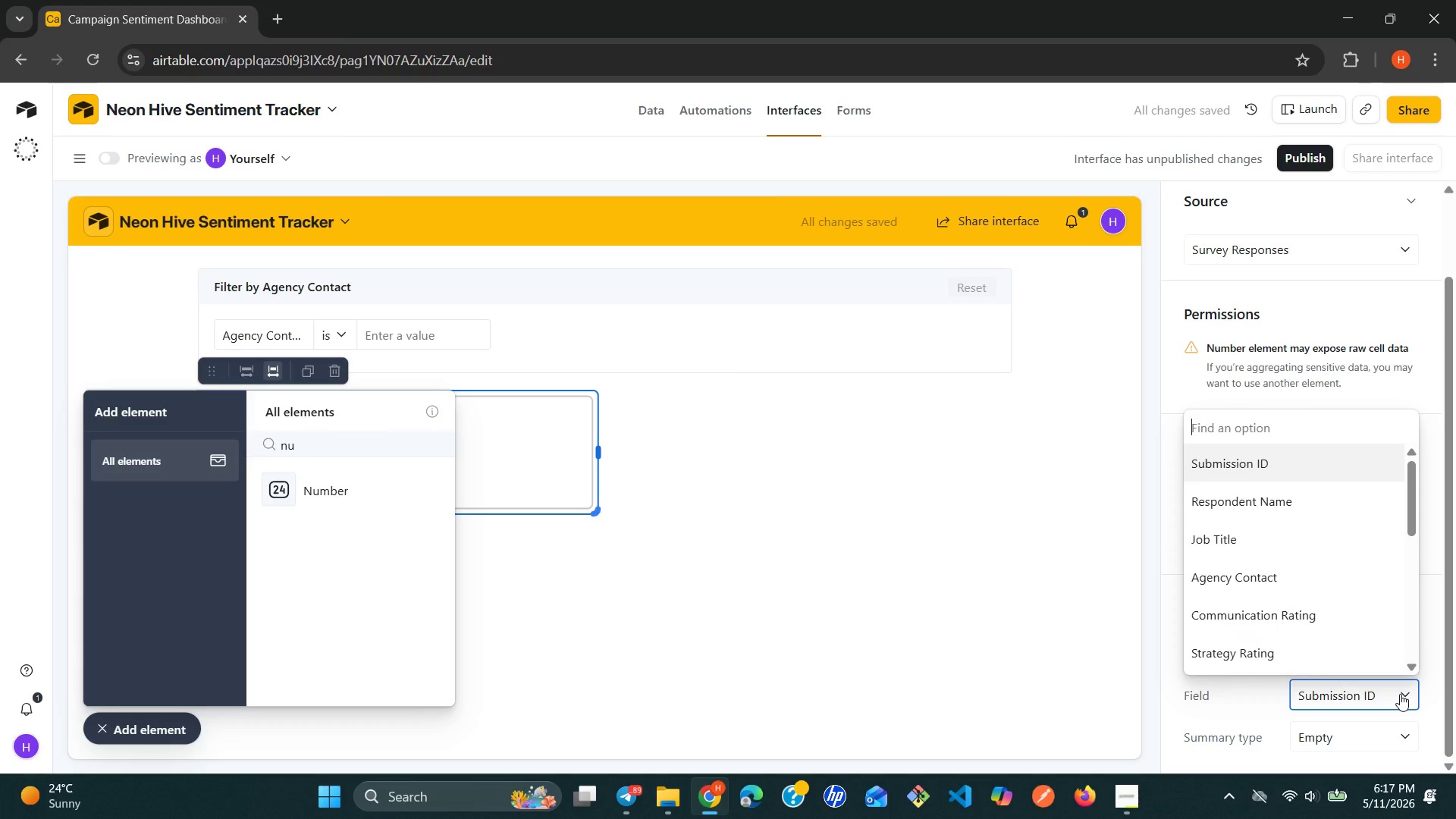 
type(sco)
 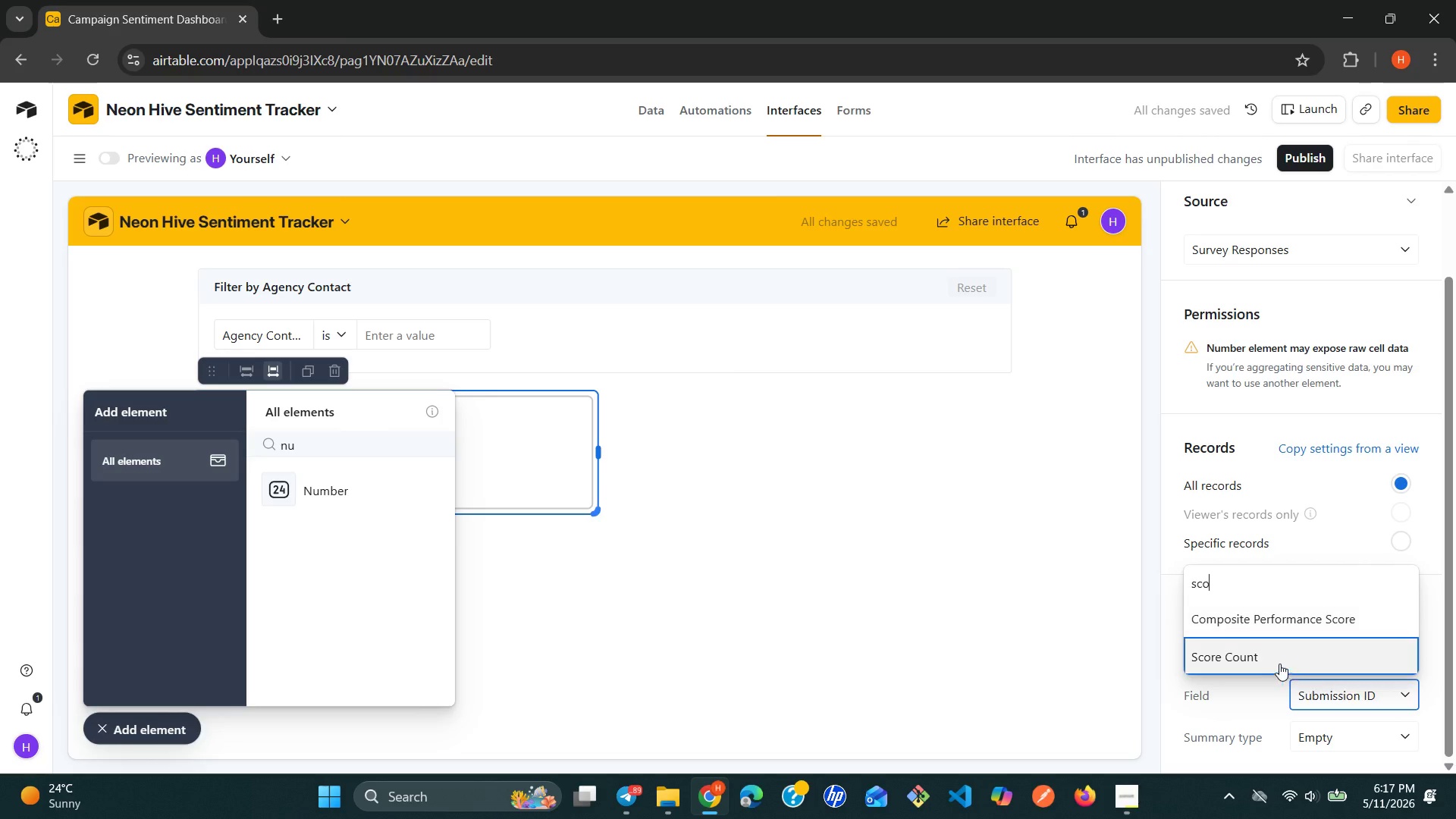 
left_click([1268, 655])
 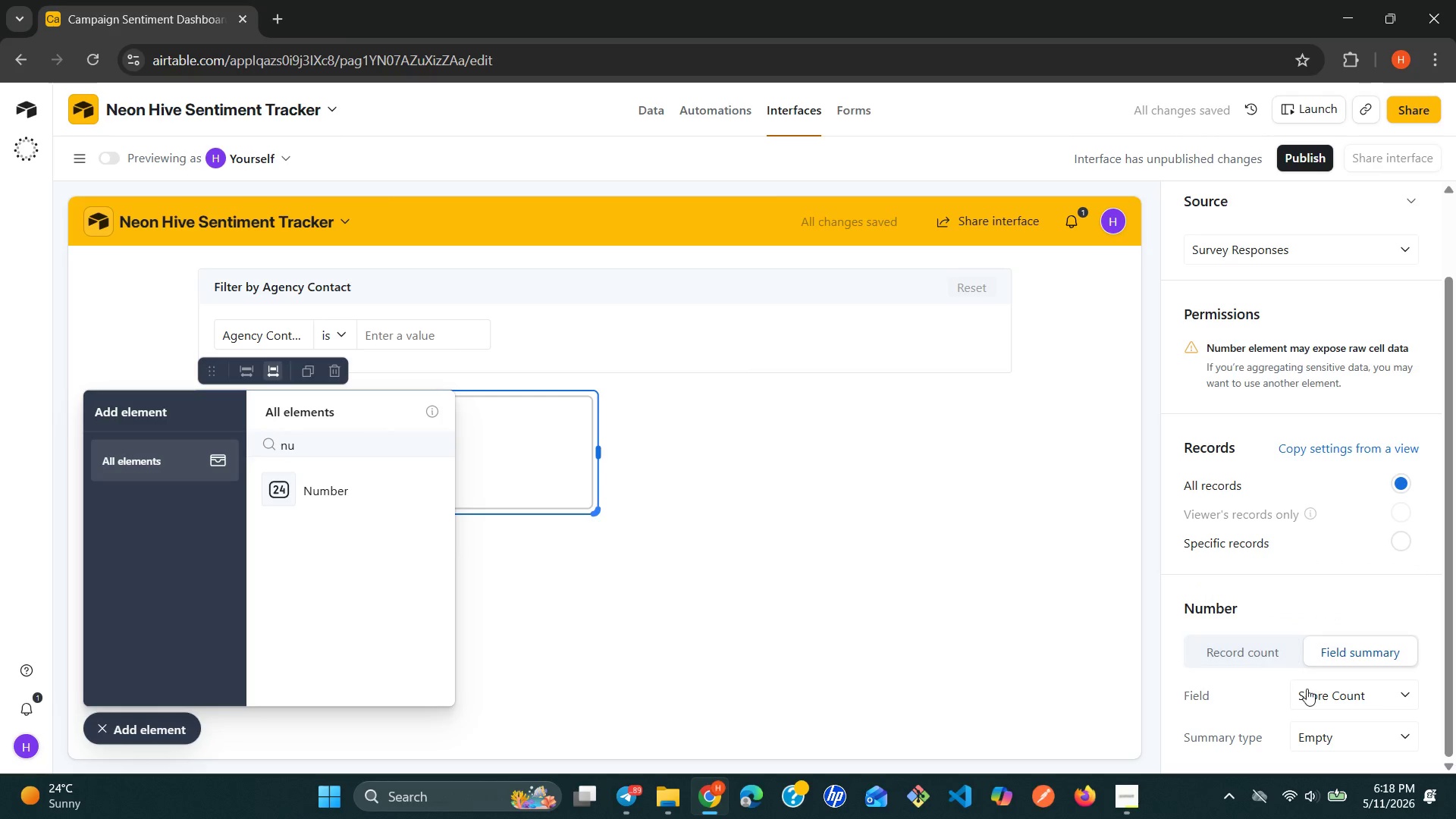 
left_click([1413, 747])
 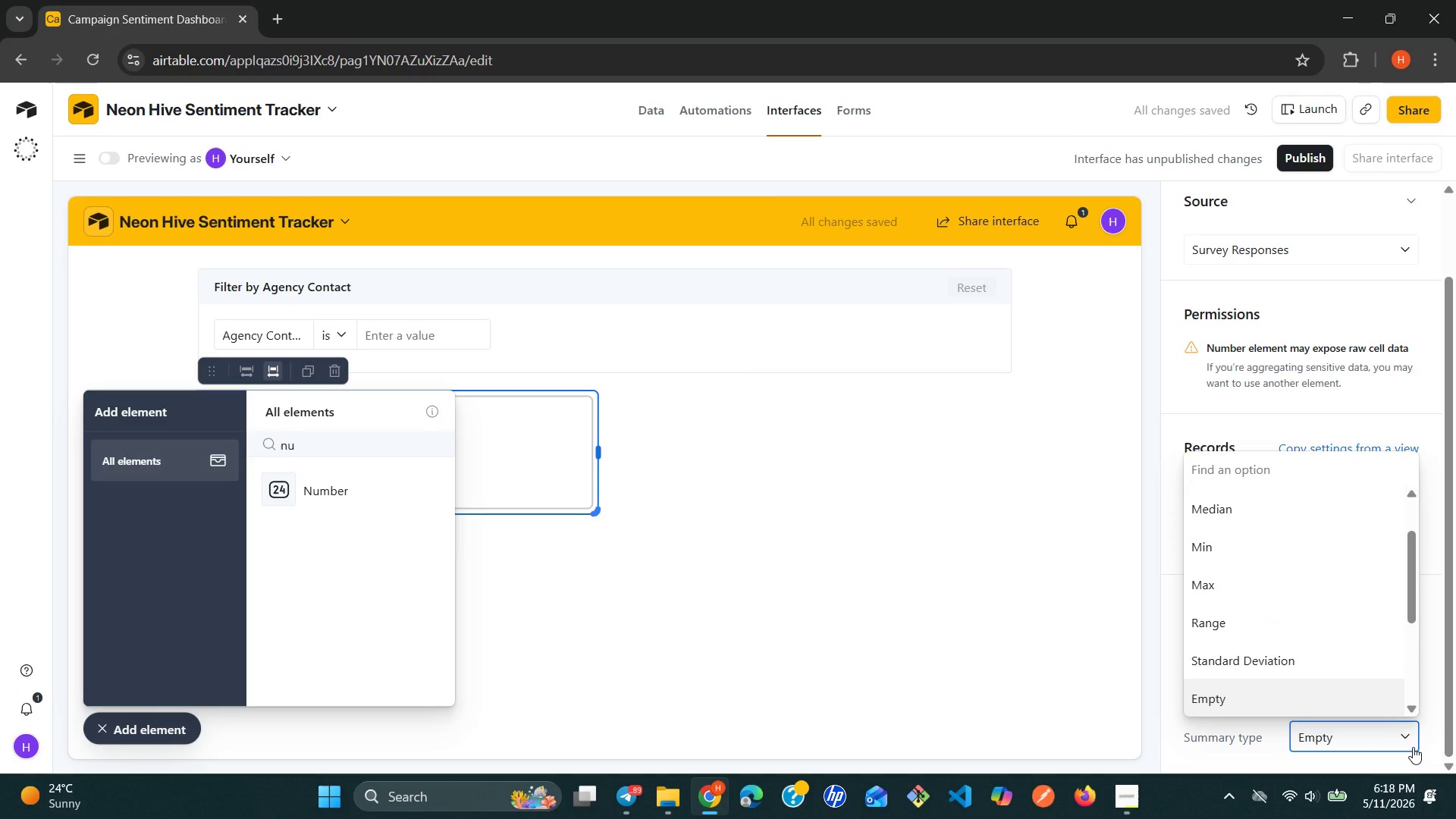 
type(su)
 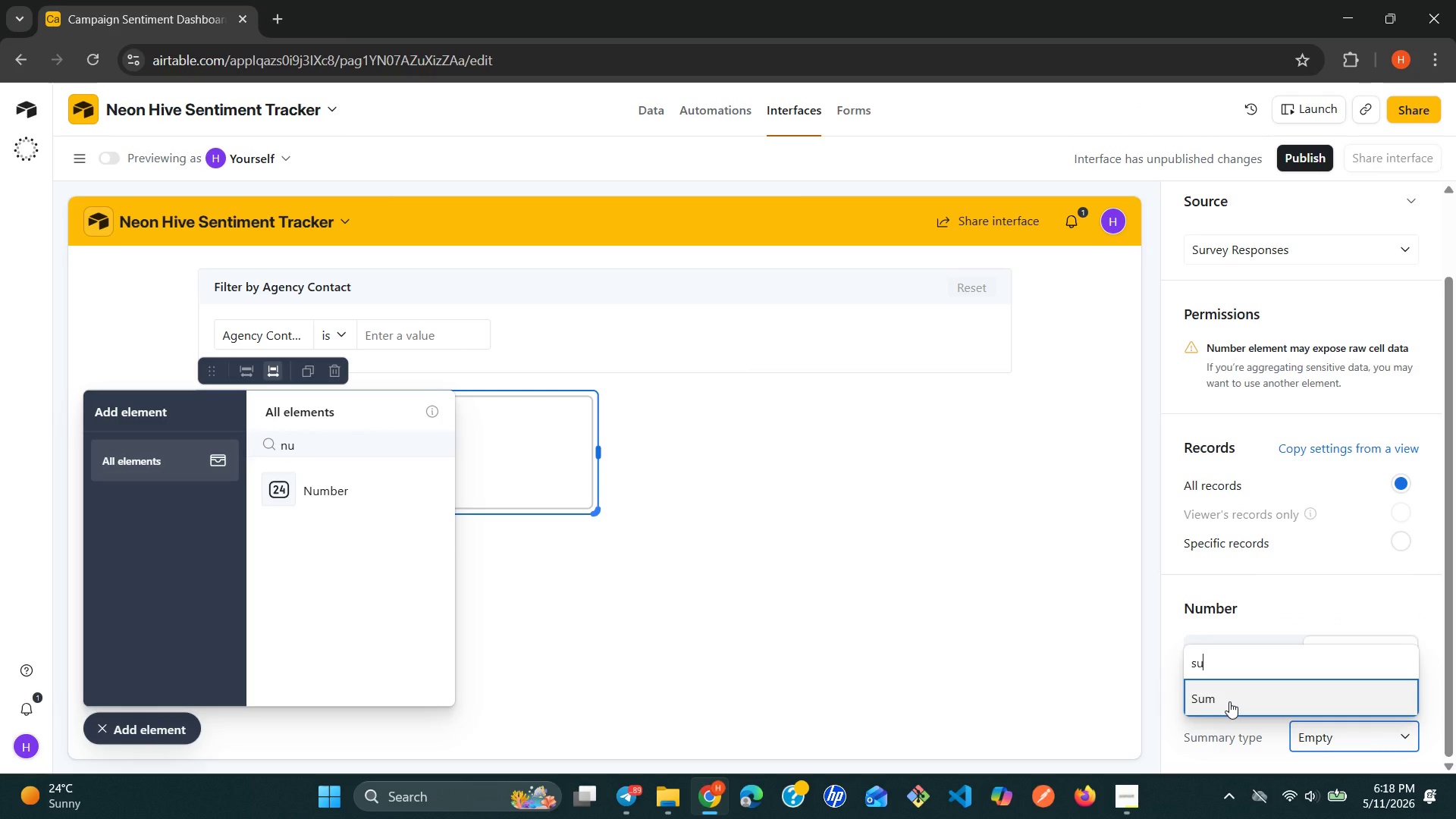 
key(Enter)
 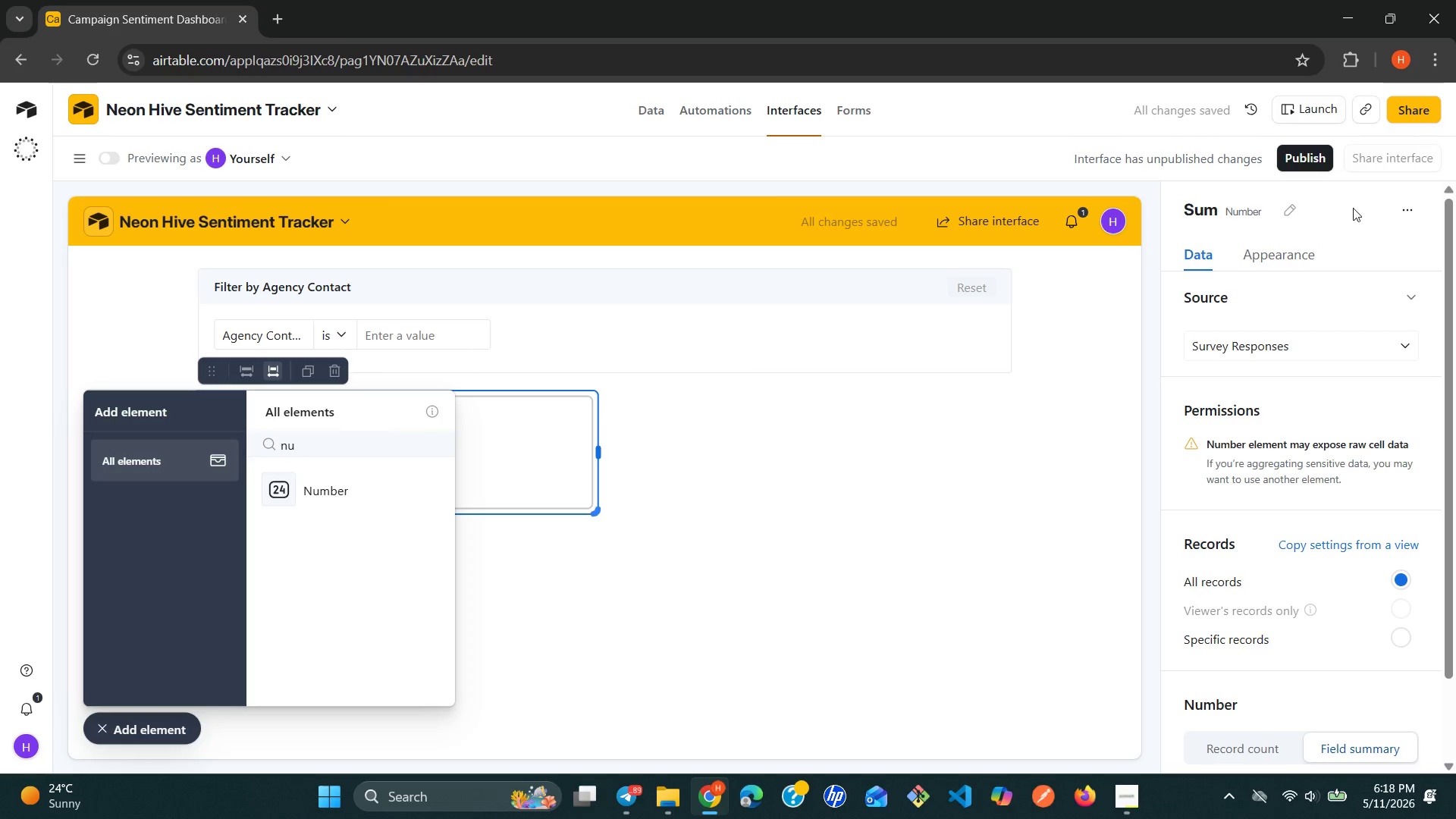 
left_click([1299, 214])
 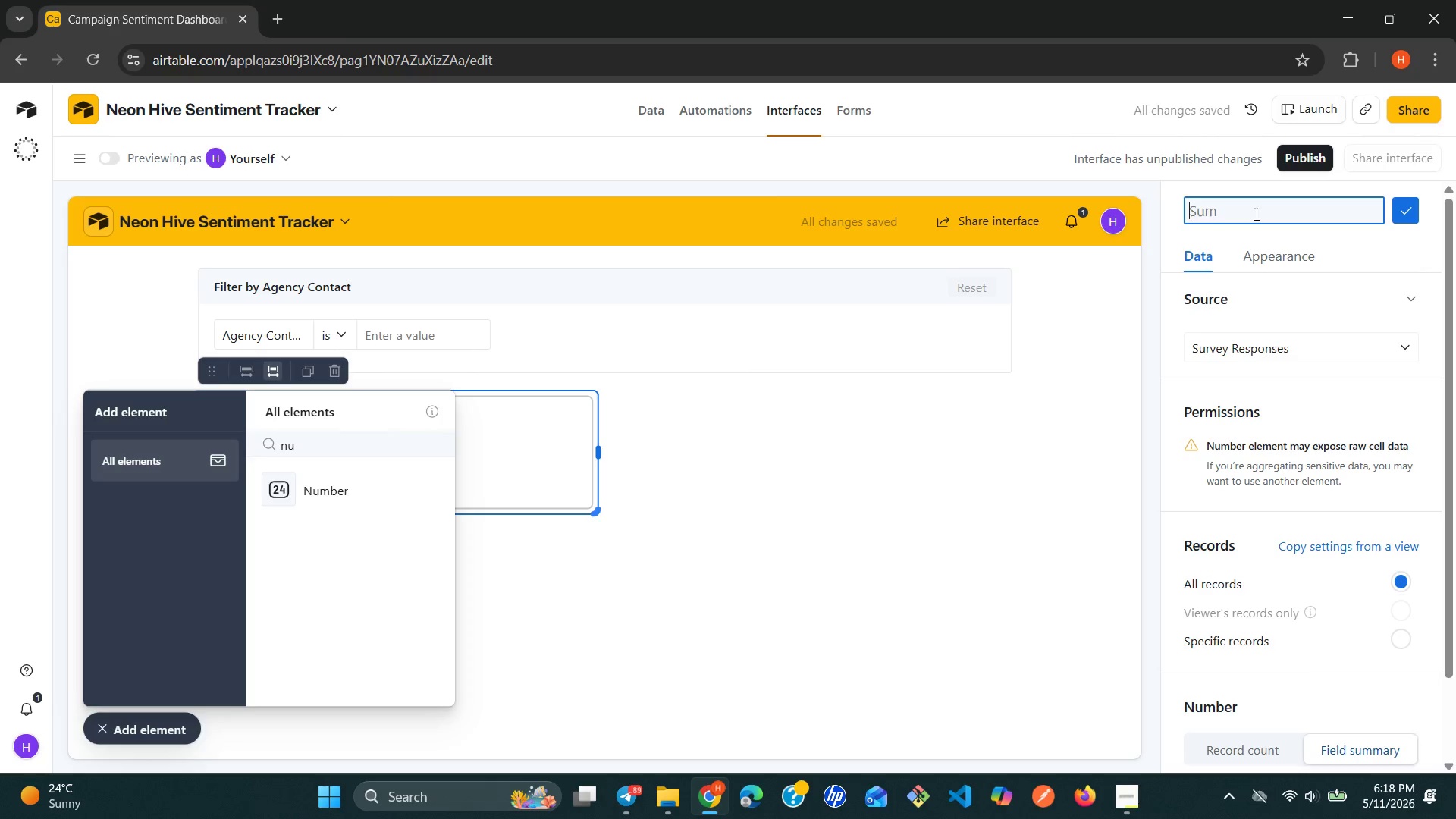 
left_click([1254, 214])
 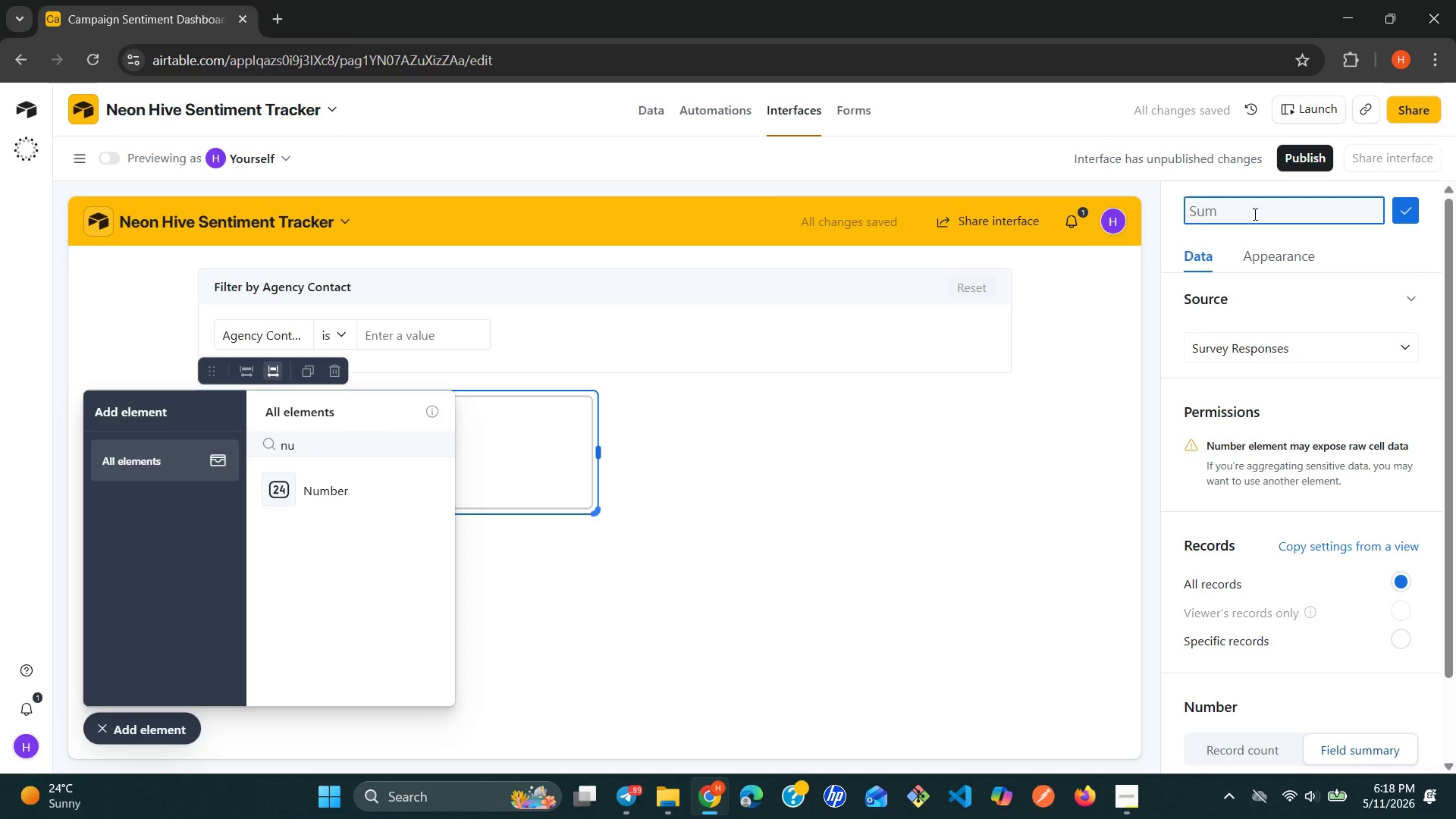 
type(Total Survey Response )
 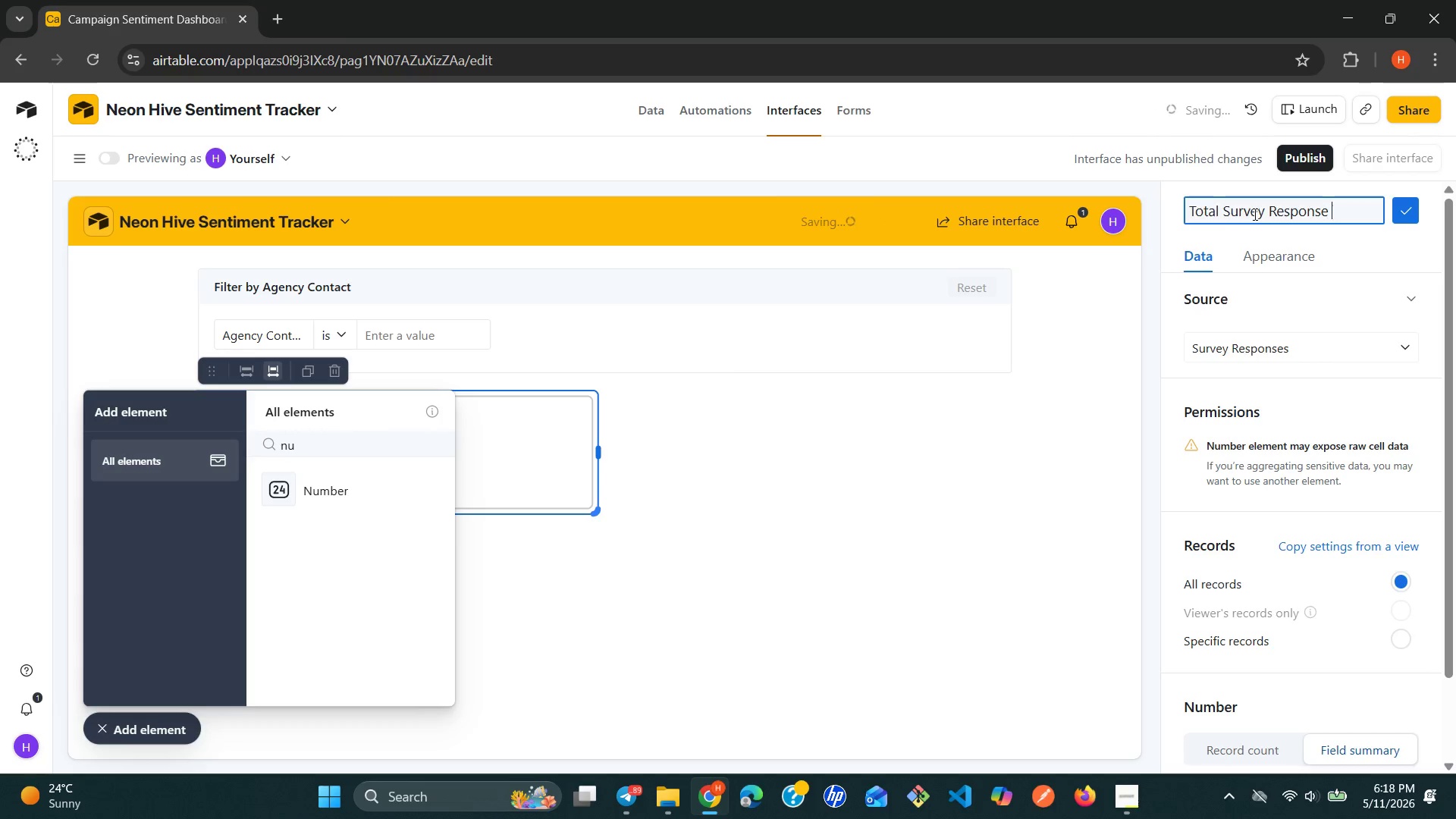 
left_click([1401, 206])
 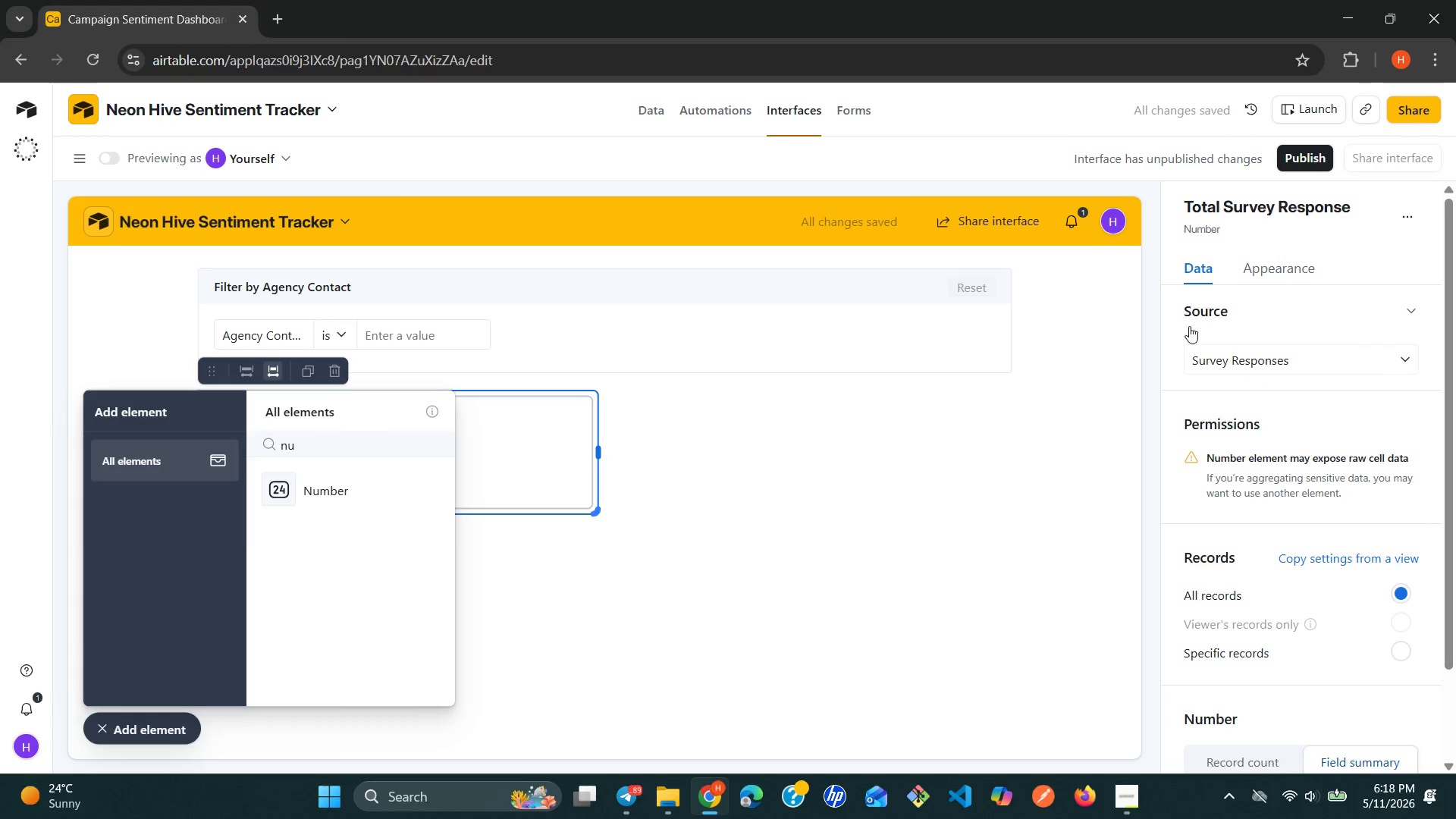 
left_click([1282, 272])
 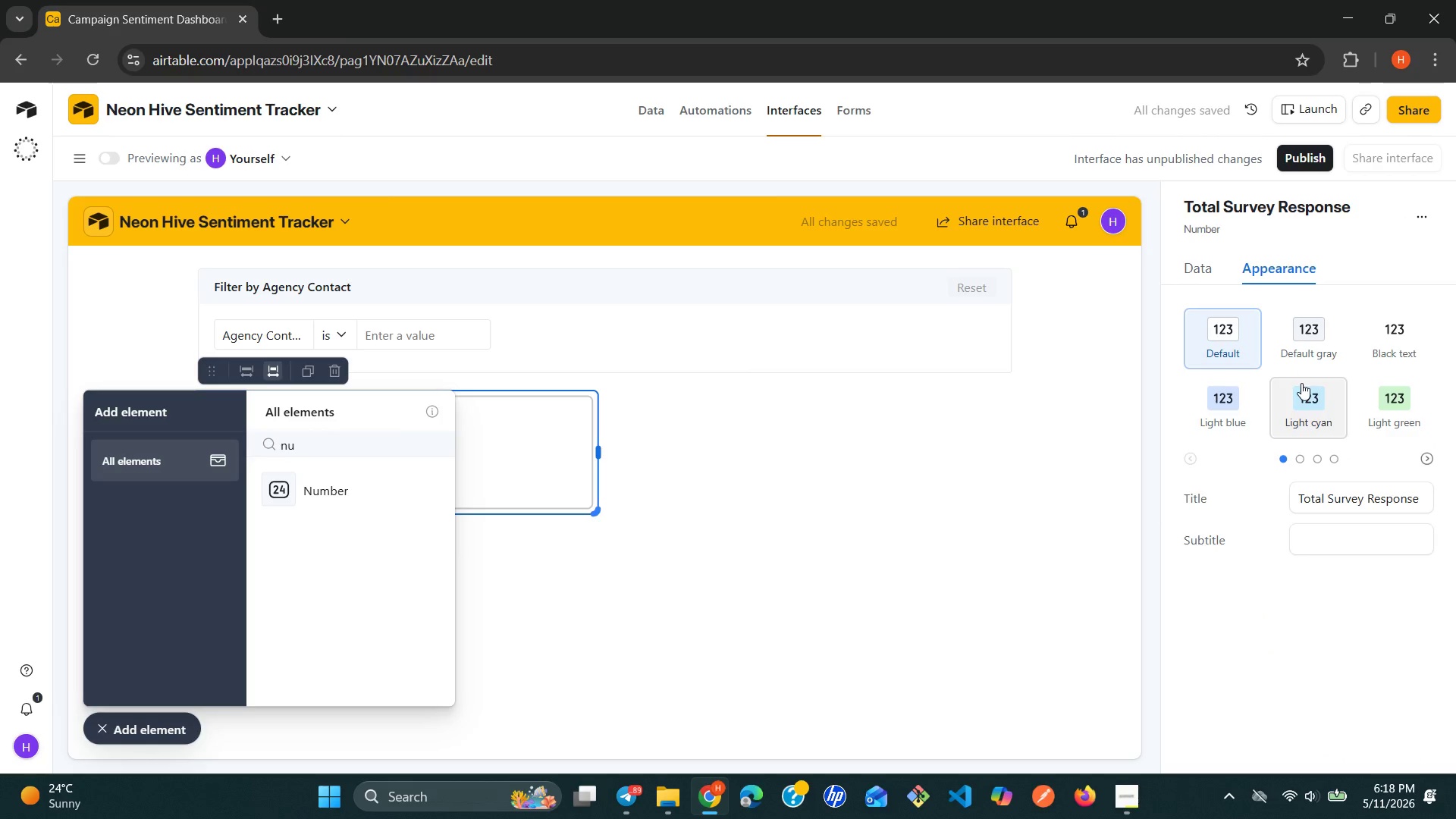 
left_click([1301, 383])
 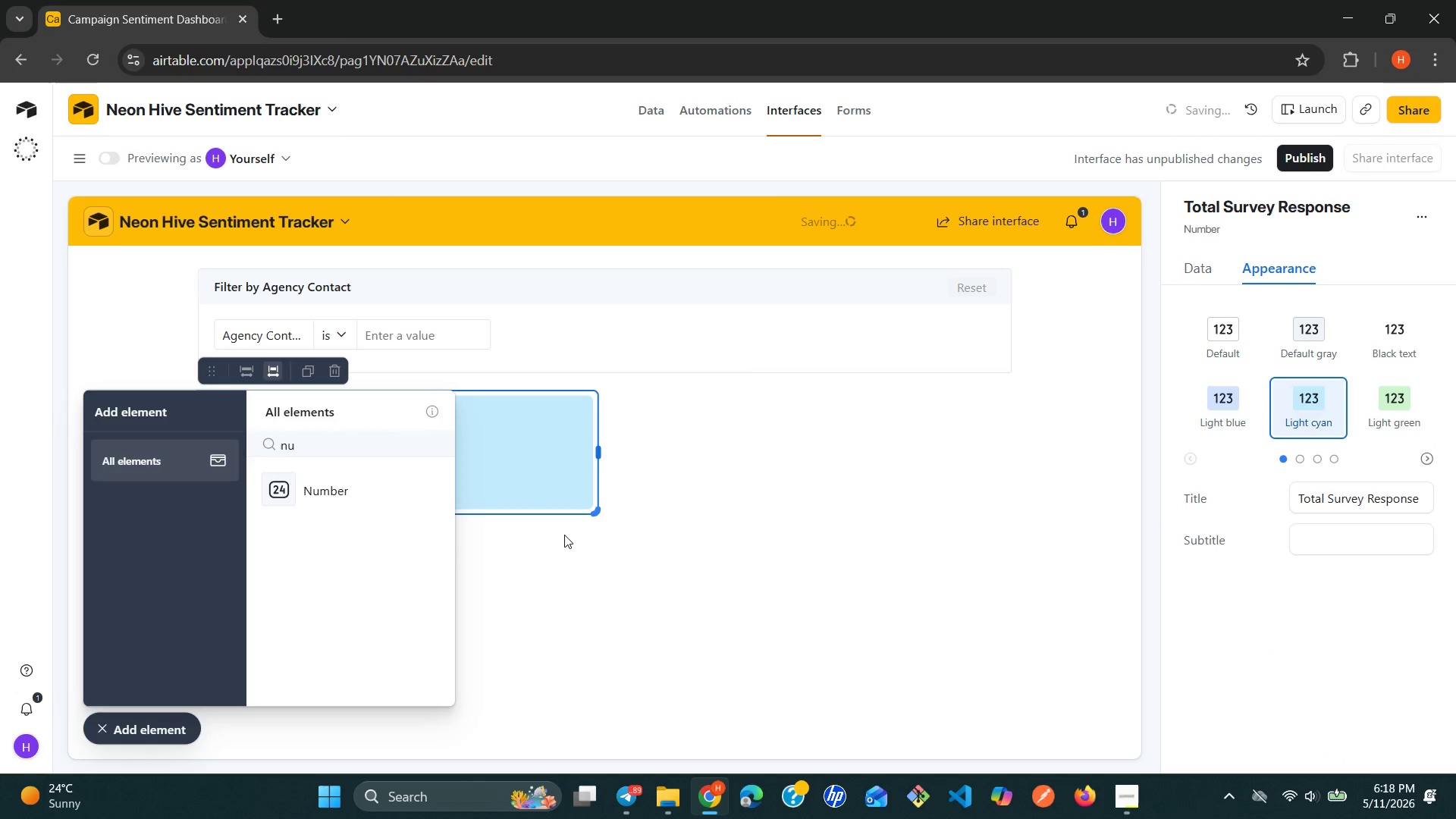 
left_click([564, 535])
 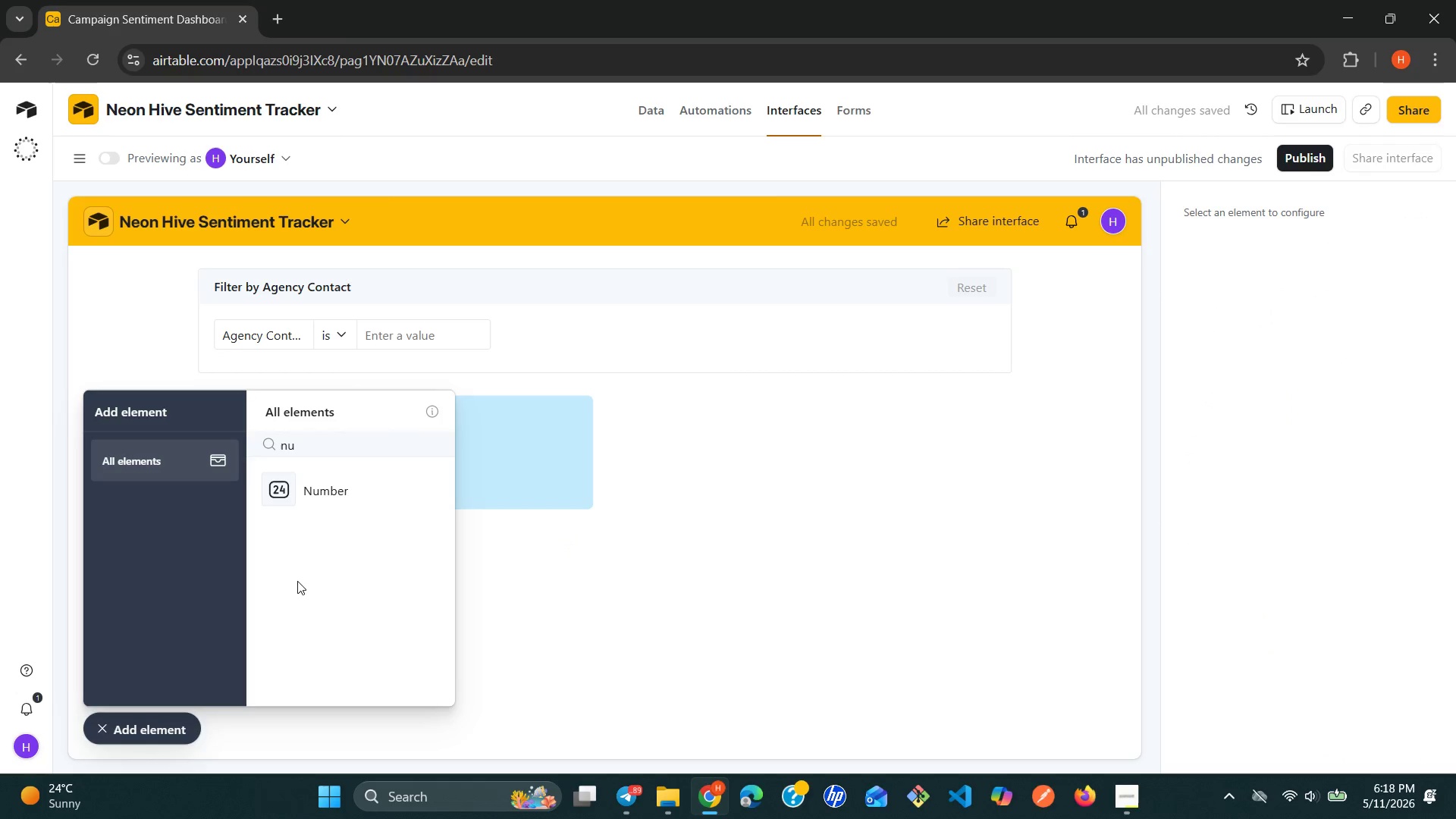 
left_click([344, 497])
 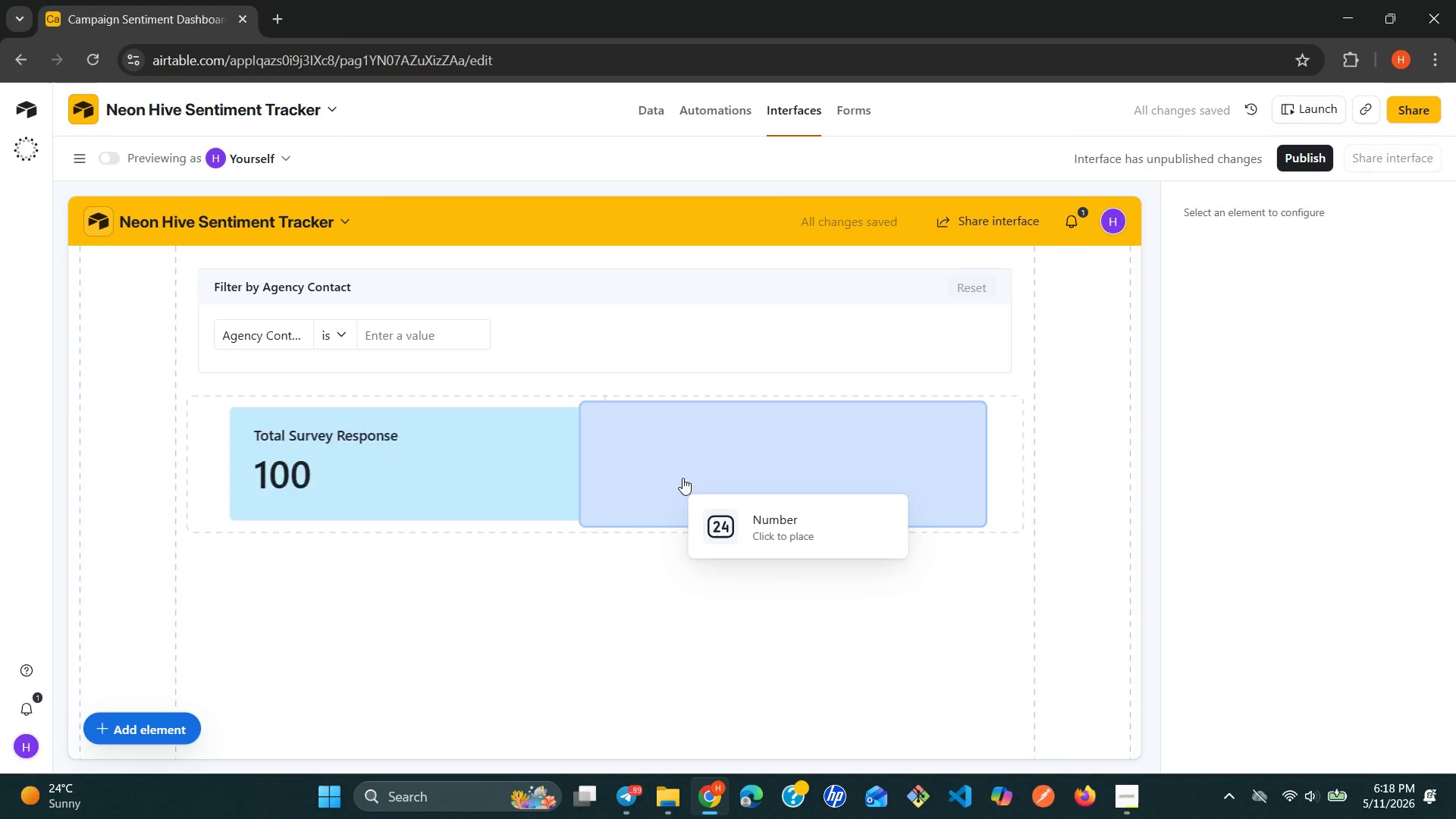 
left_click([742, 464])
 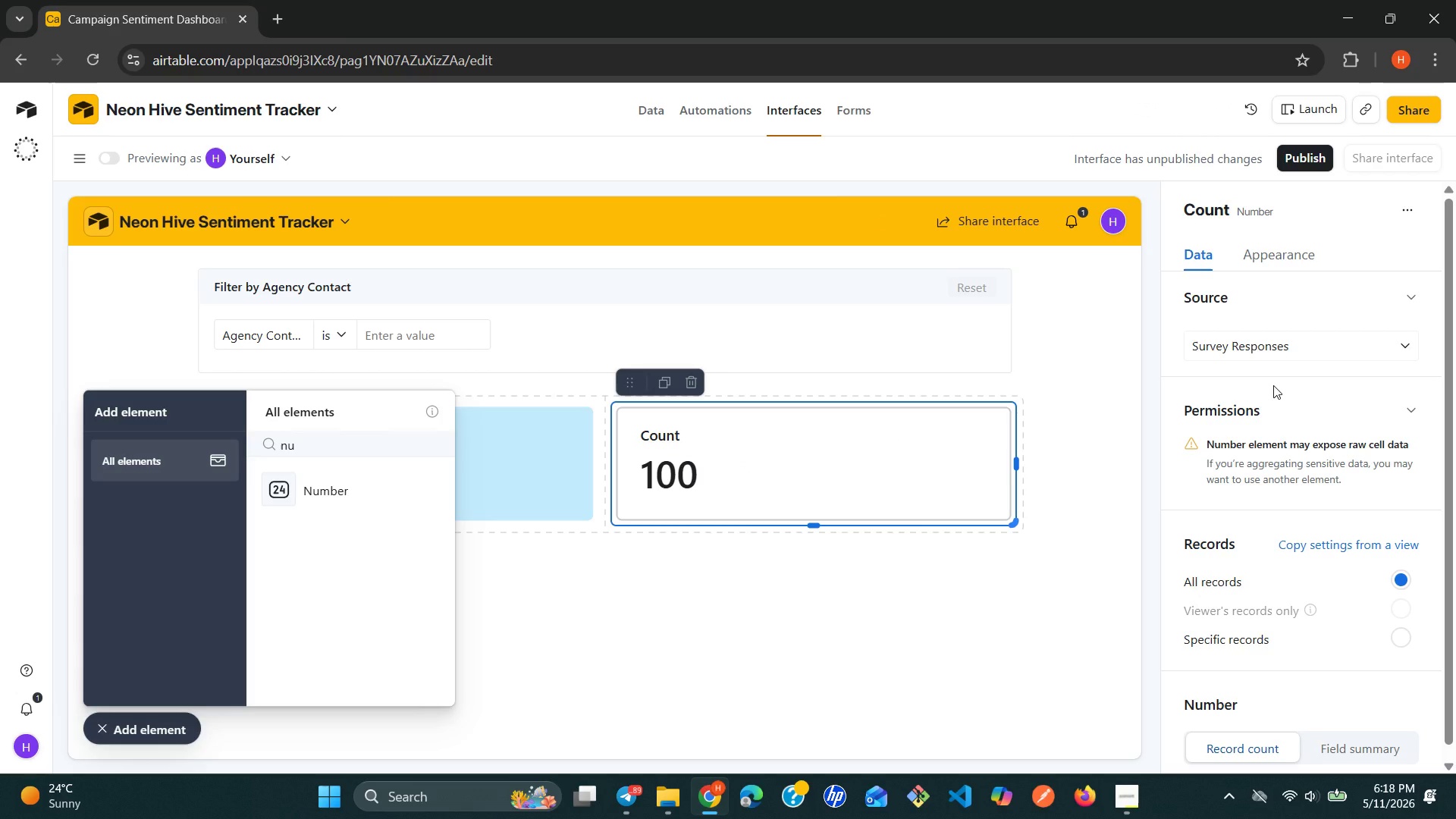 
wait(12.88)
 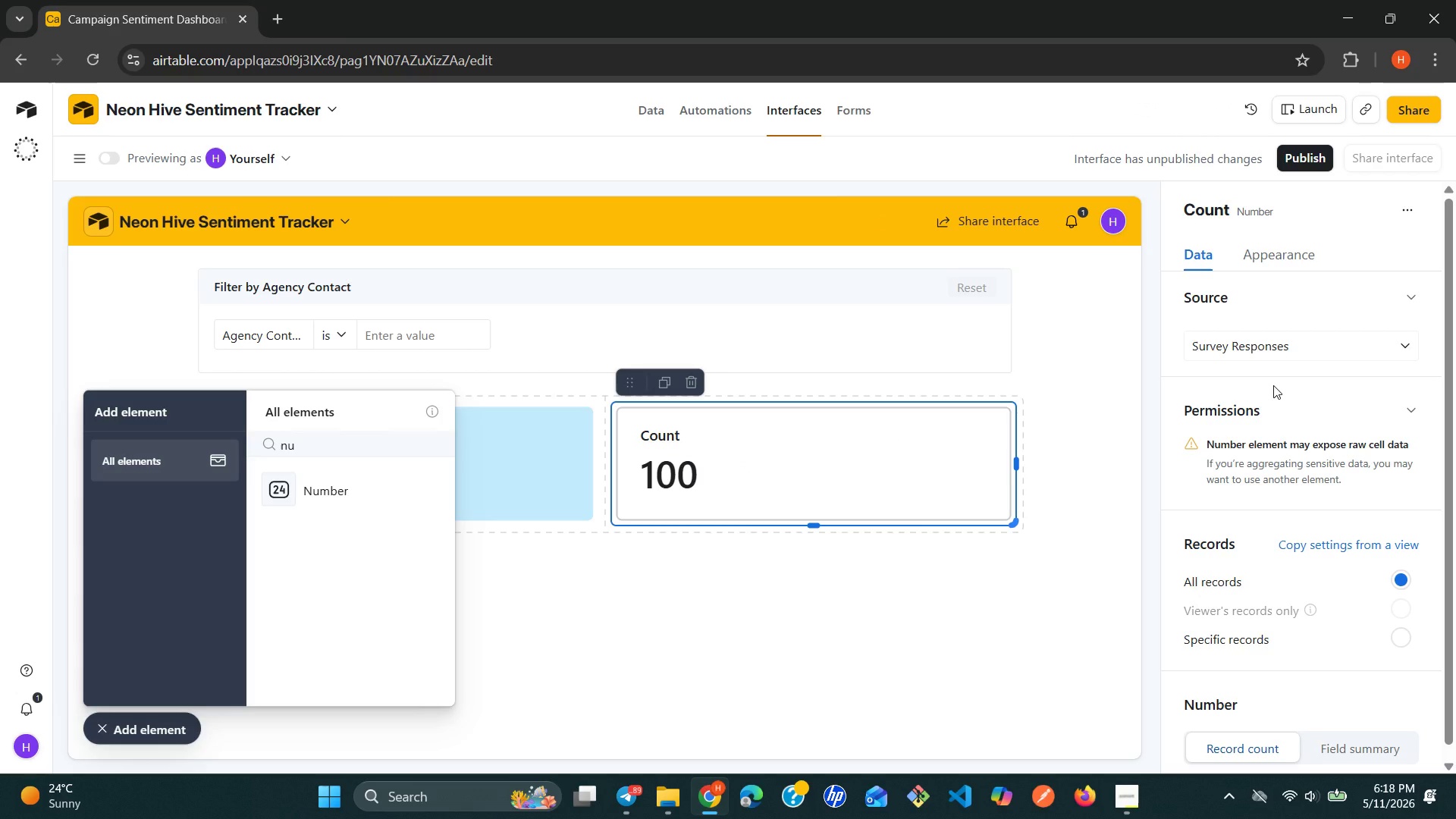 
left_click([1393, 732])
 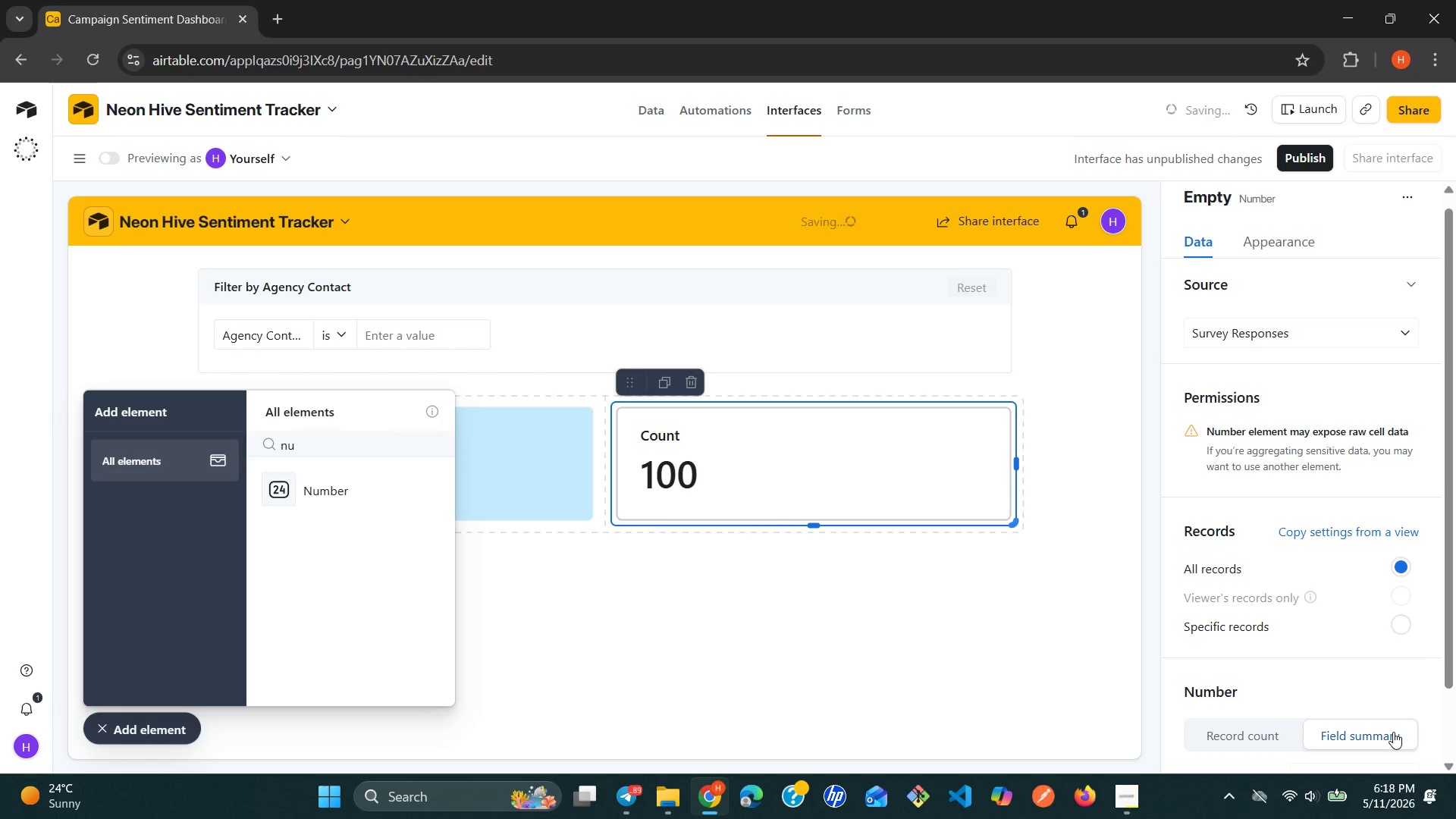 
mouse_move([1375, 689])
 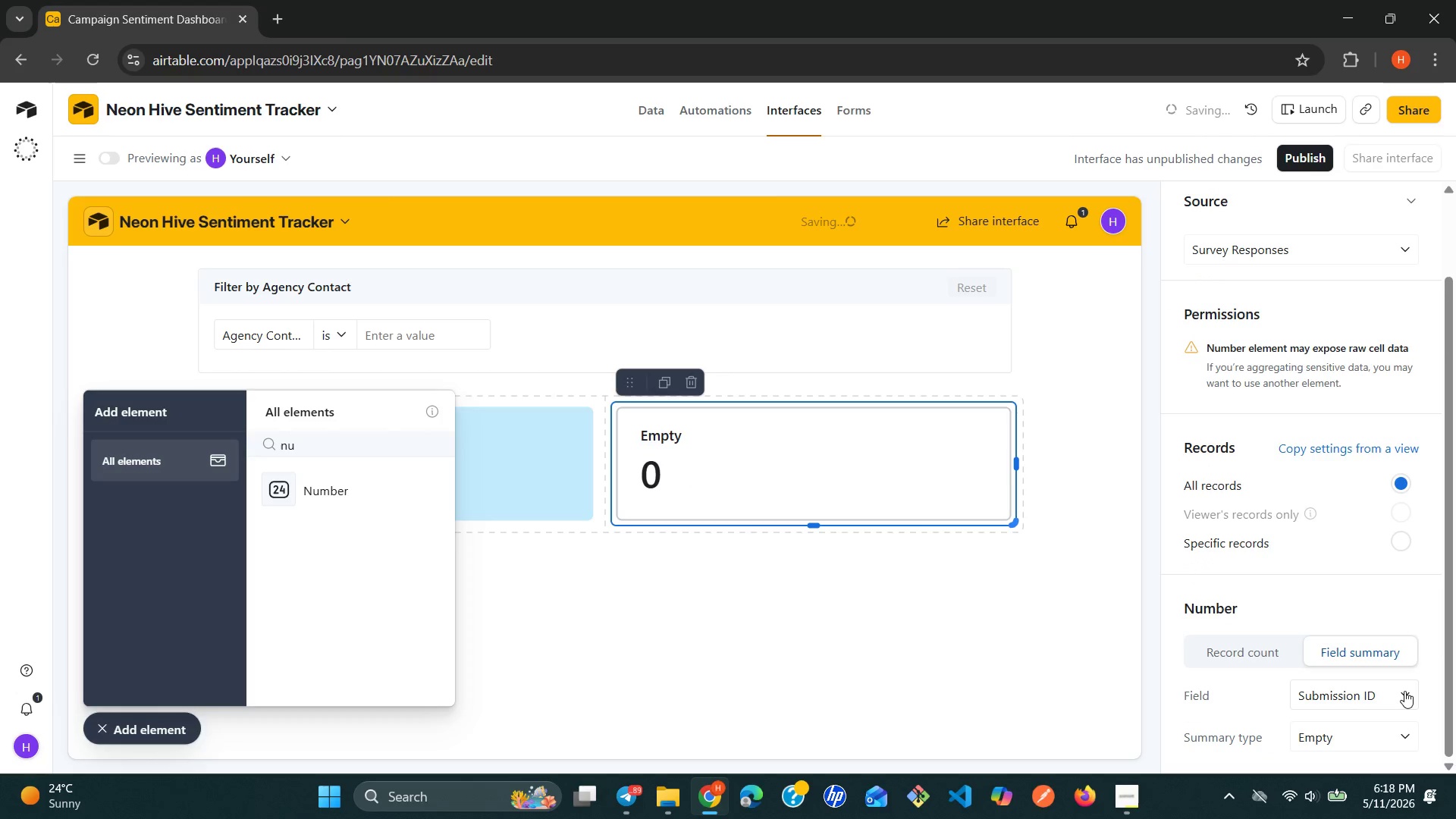 
left_click([1404, 691])
 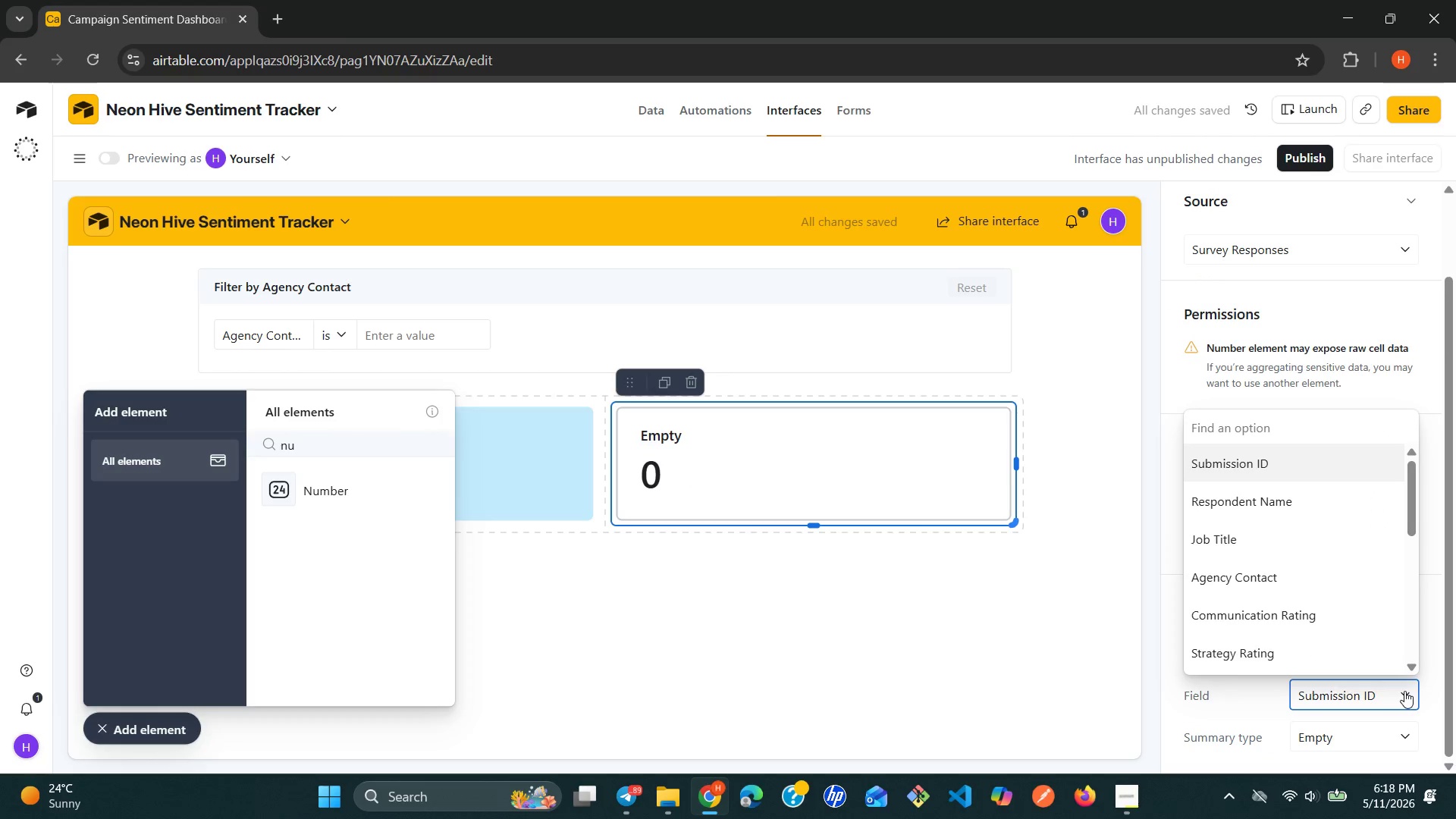 
type(sco)
 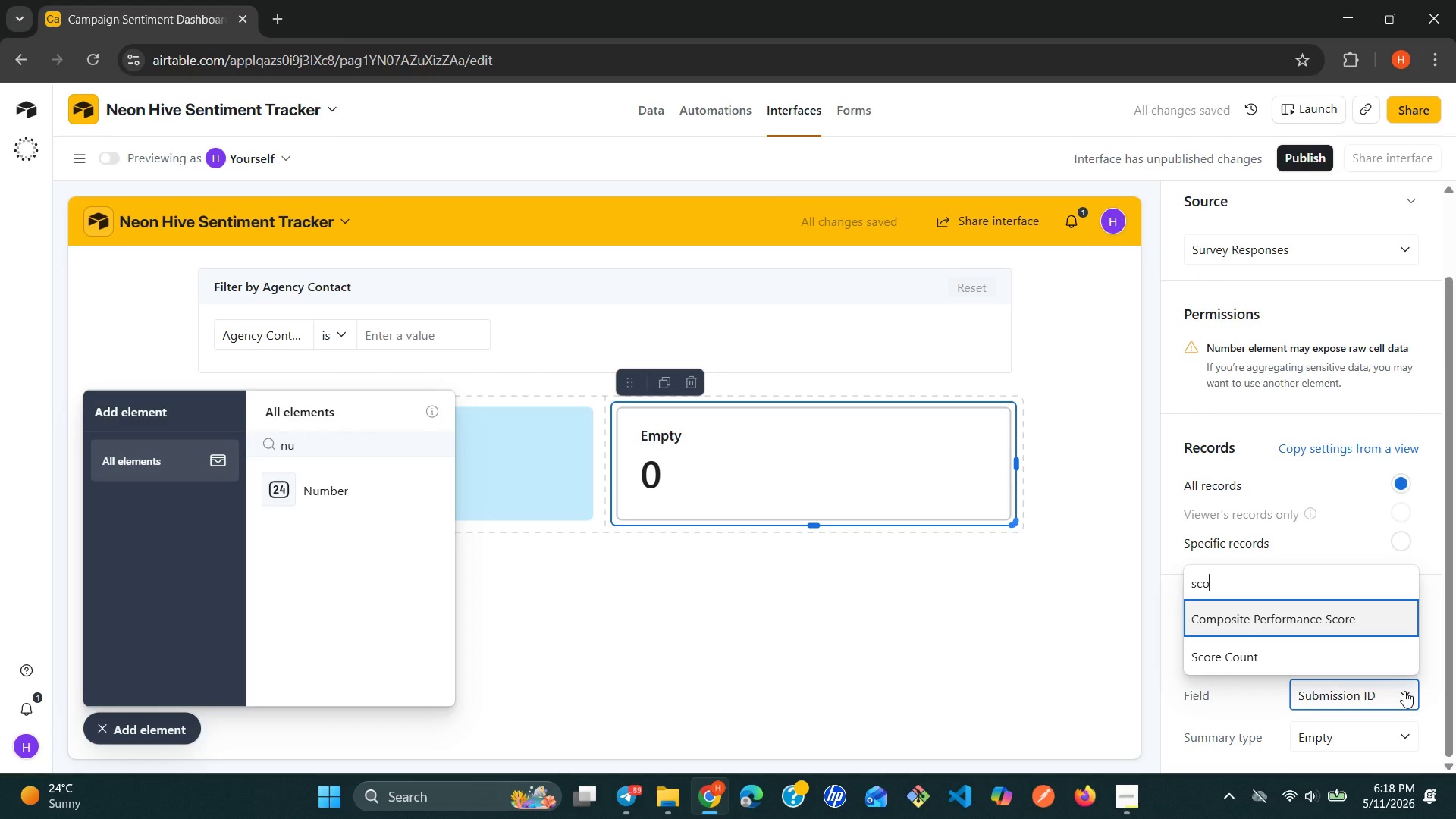 
key(ArrowDown)
 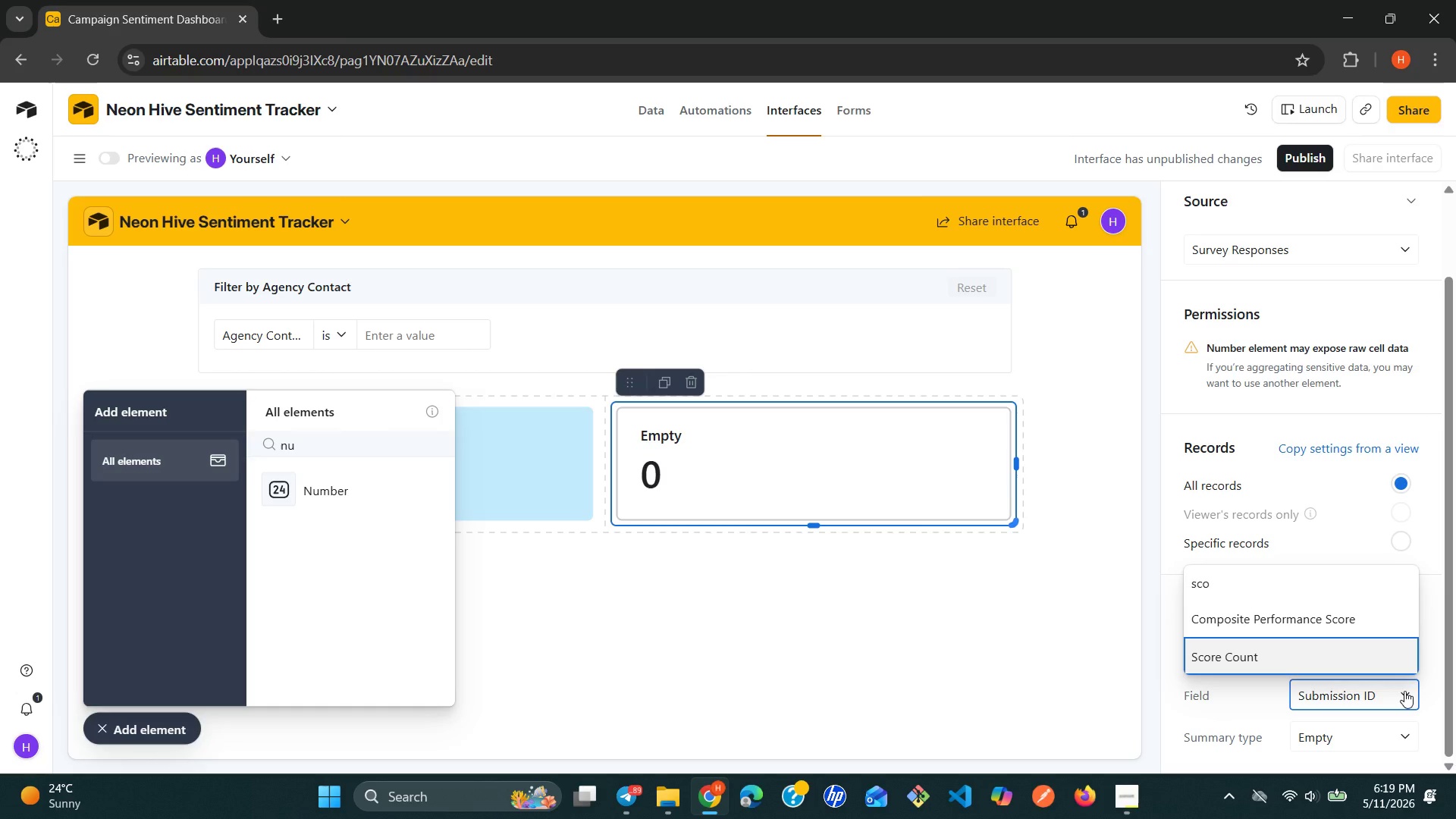 
key(Enter)
 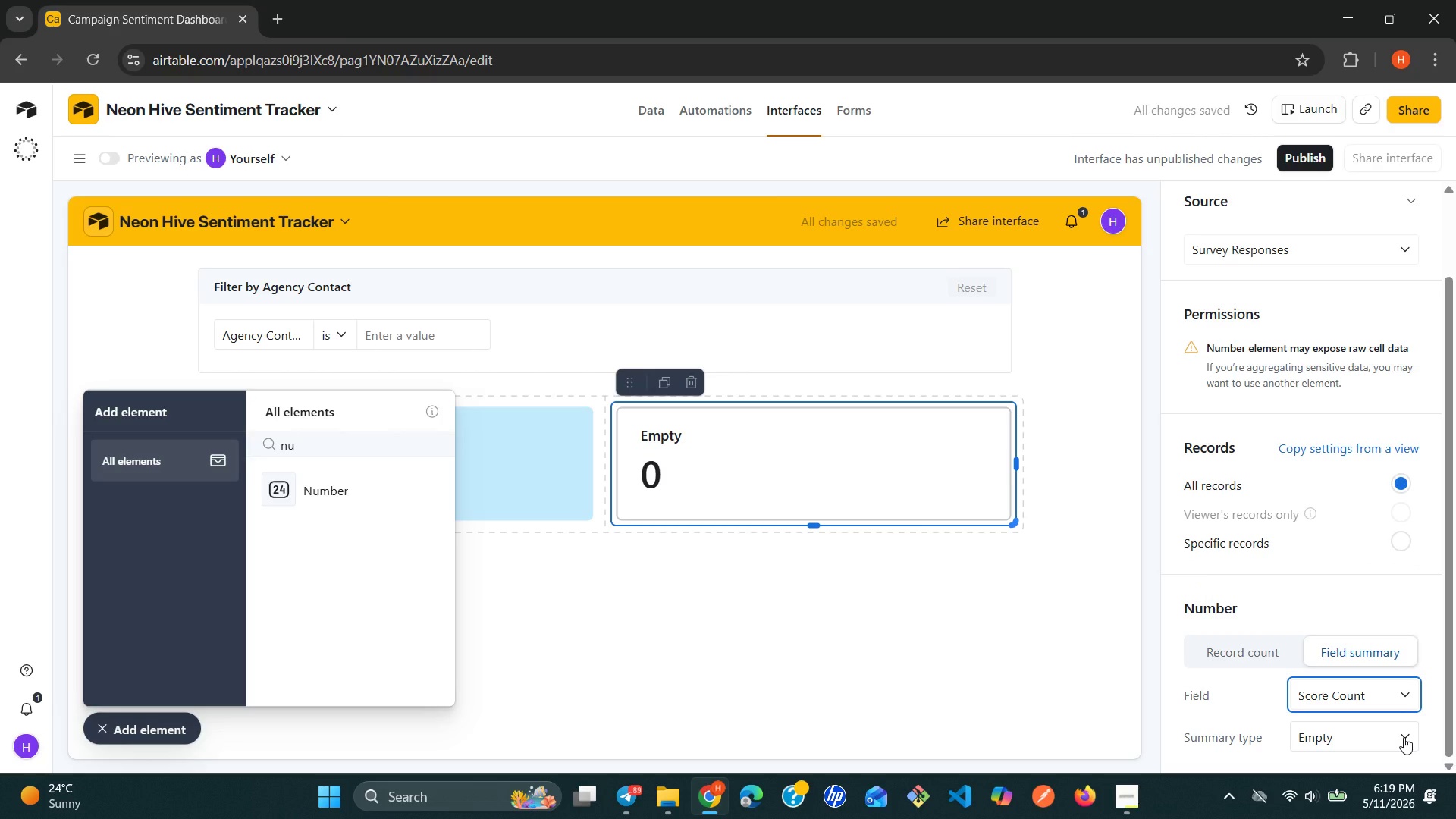 
key(S)
 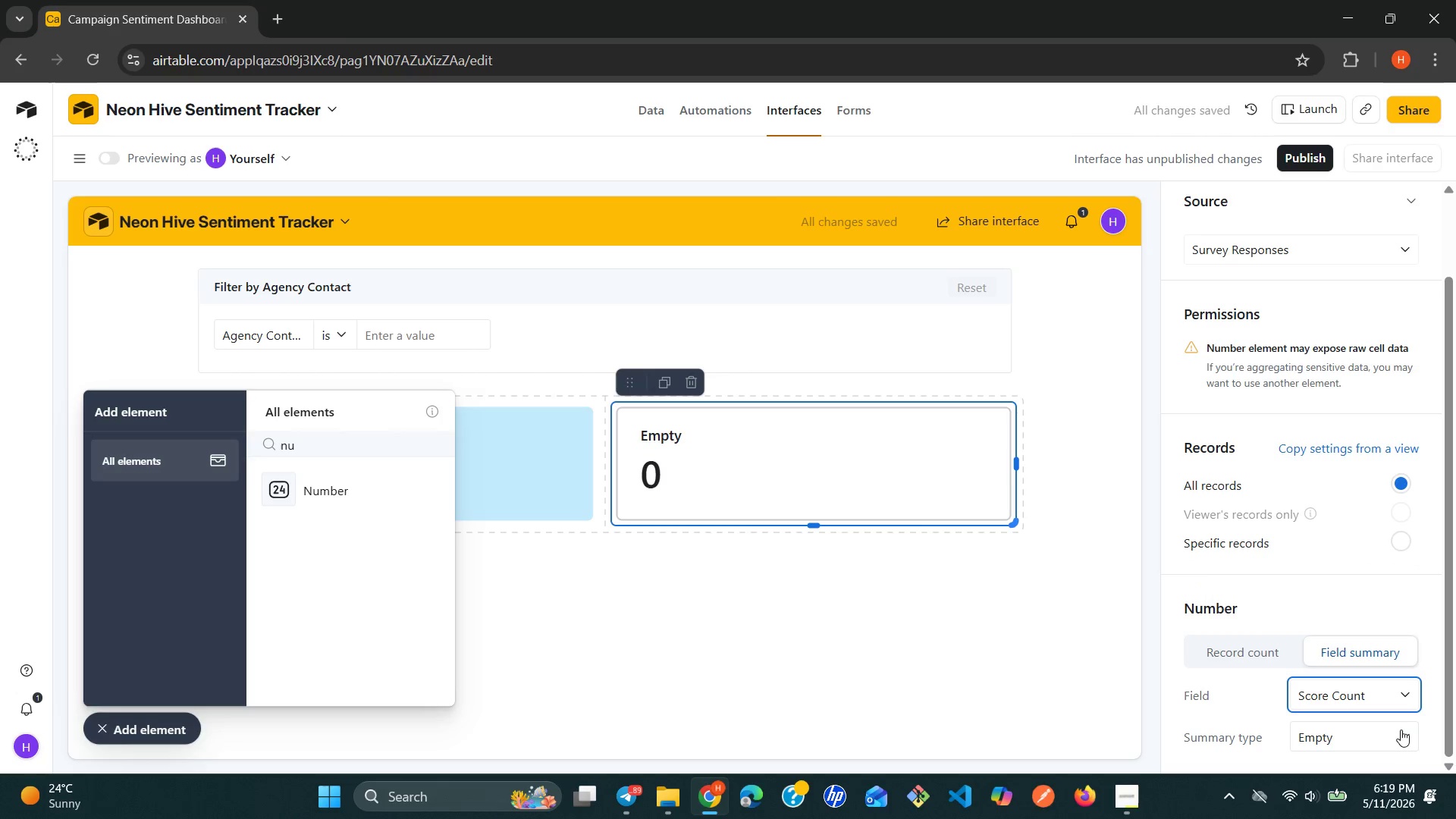 
left_click([1401, 725])
 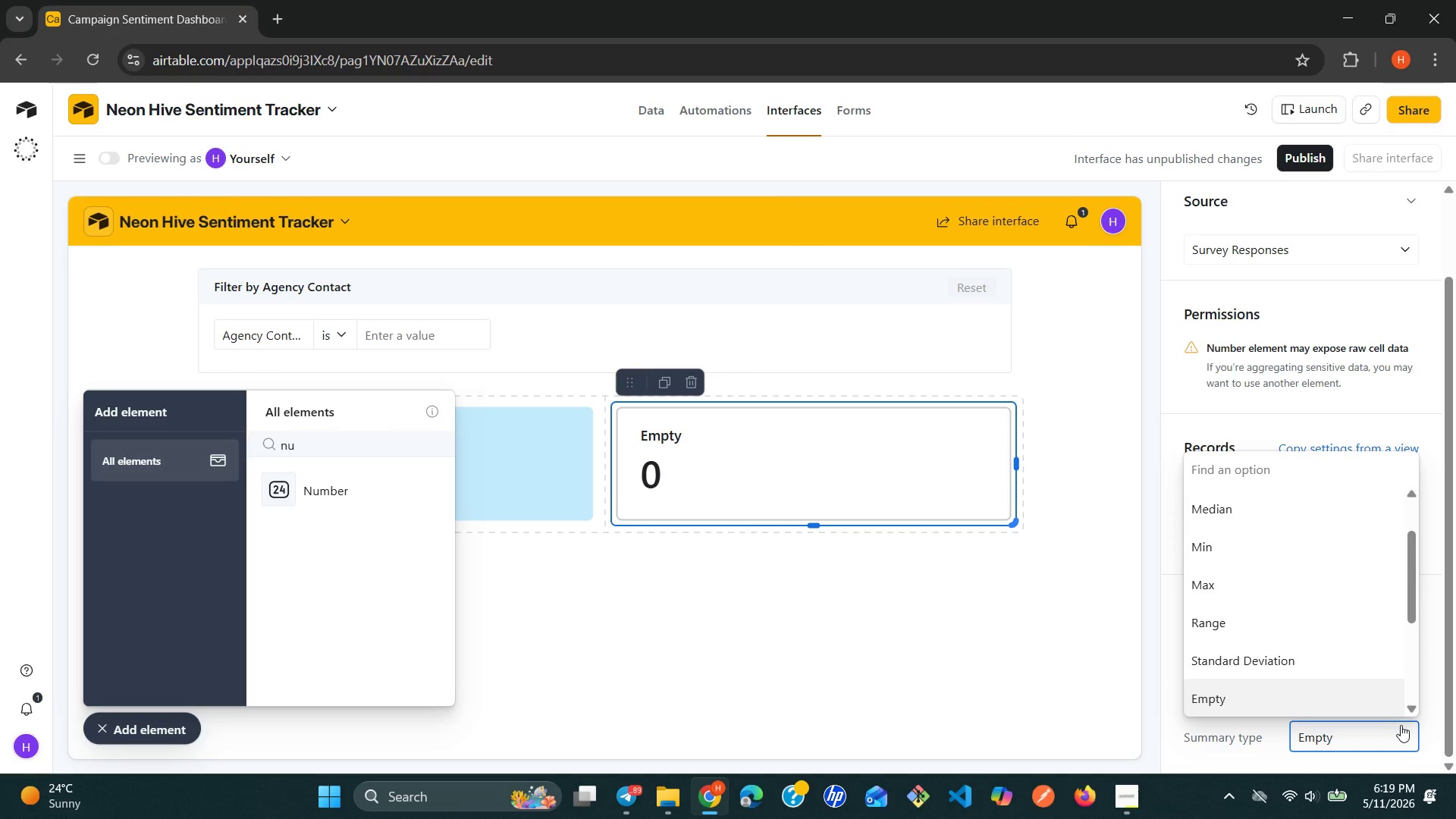 
key(S)
 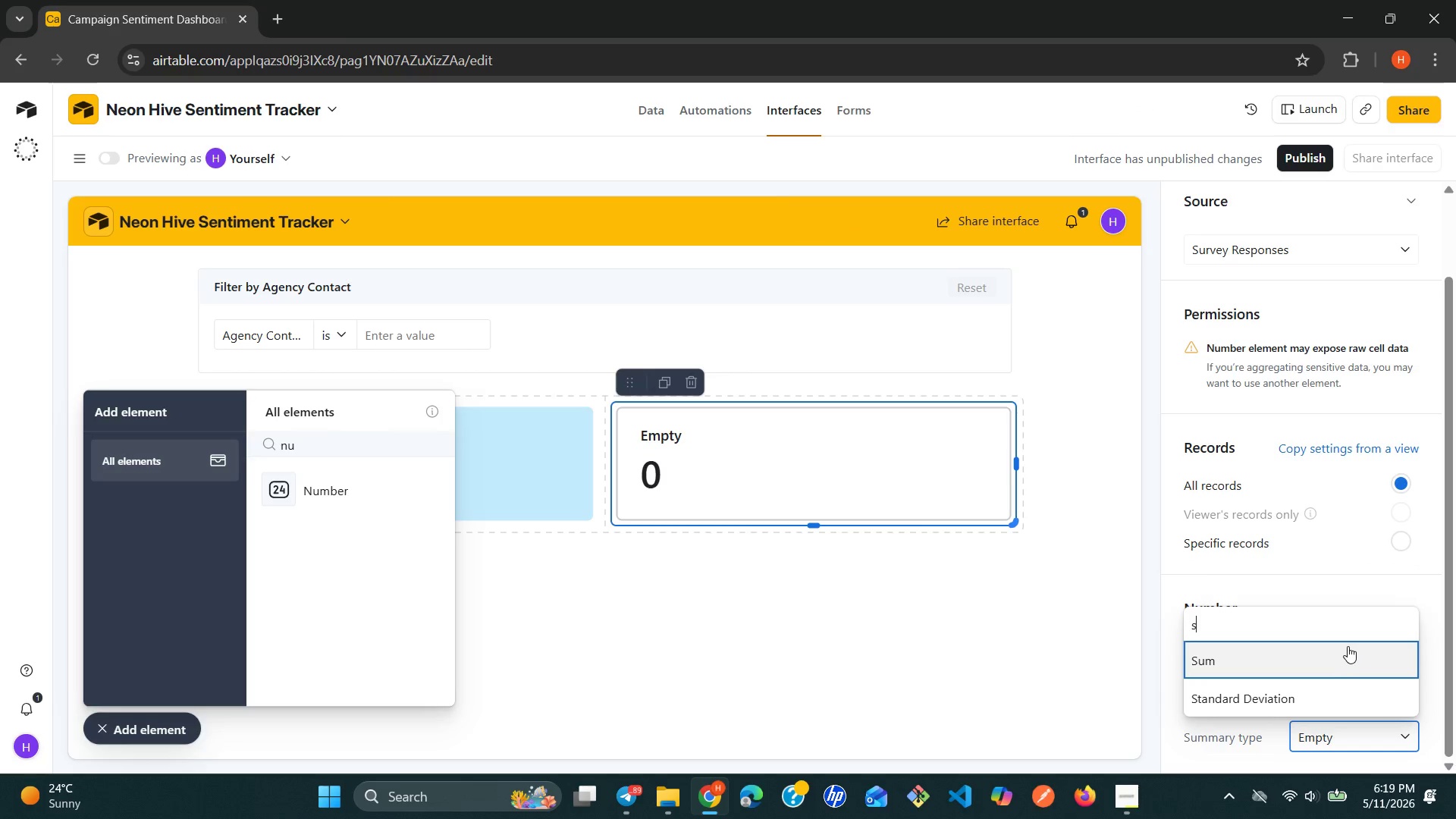 
left_click([1348, 646])
 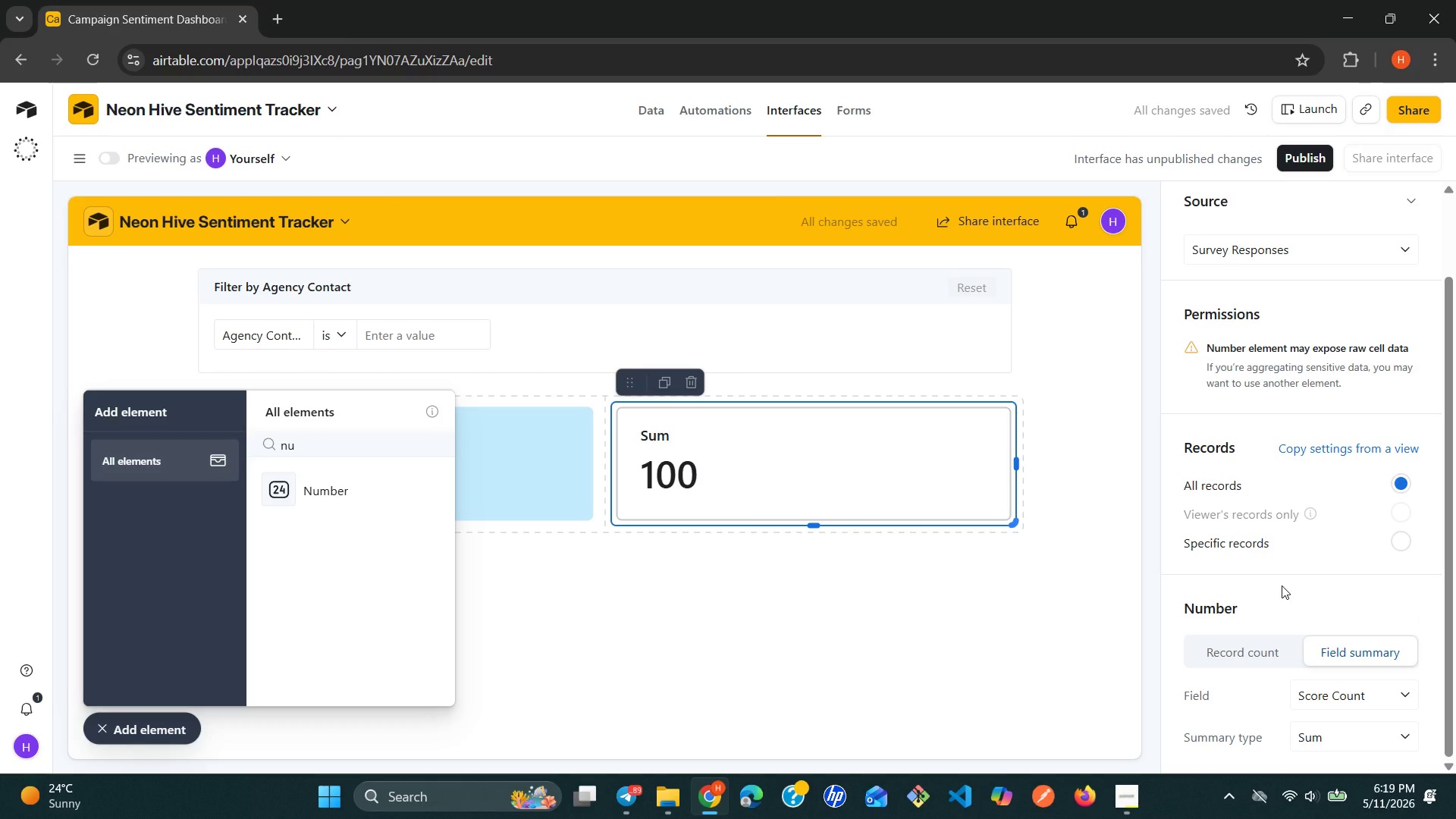 
wait(5.72)
 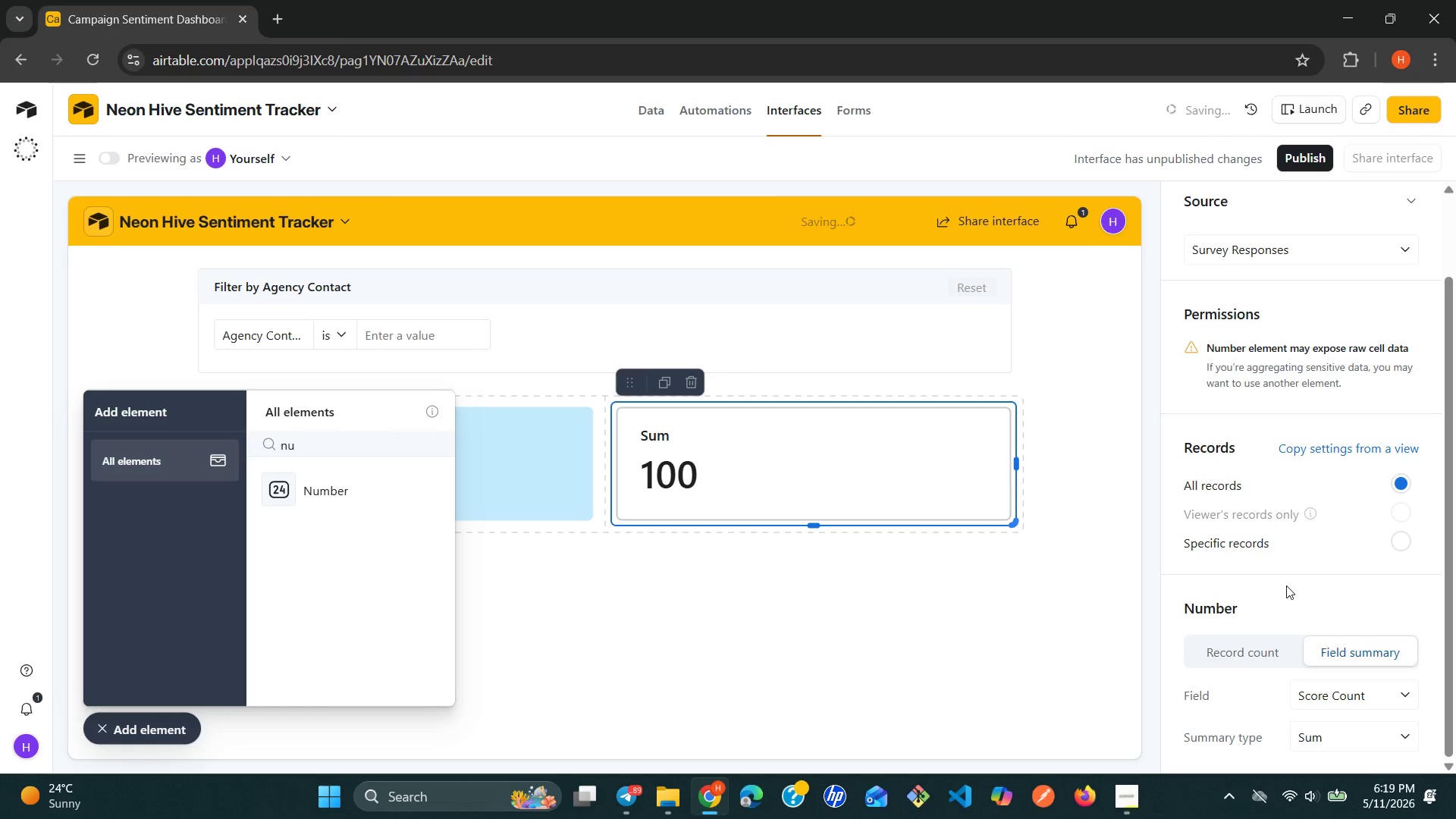 
left_click([1399, 542])
 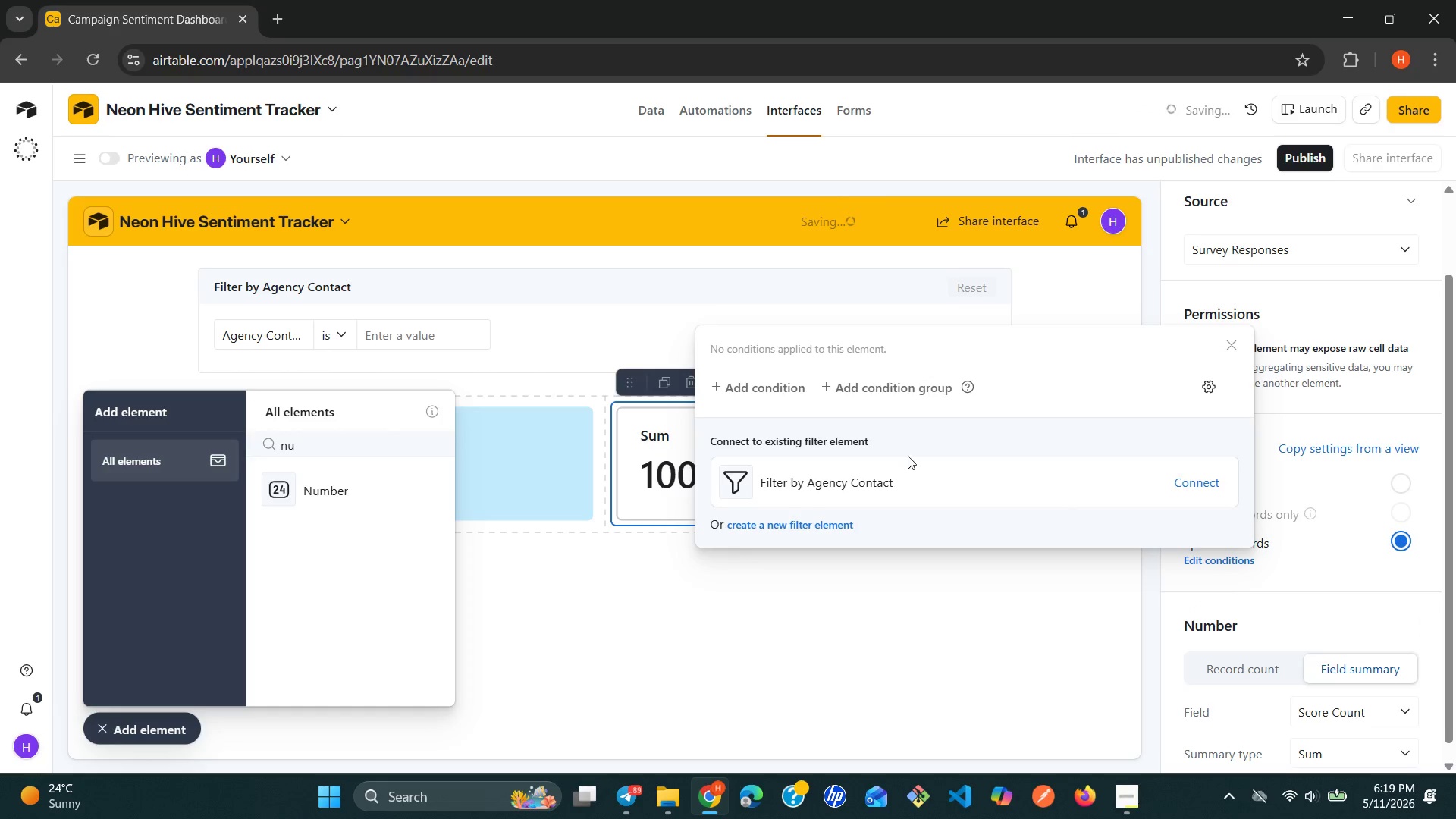 
left_click([776, 381])
 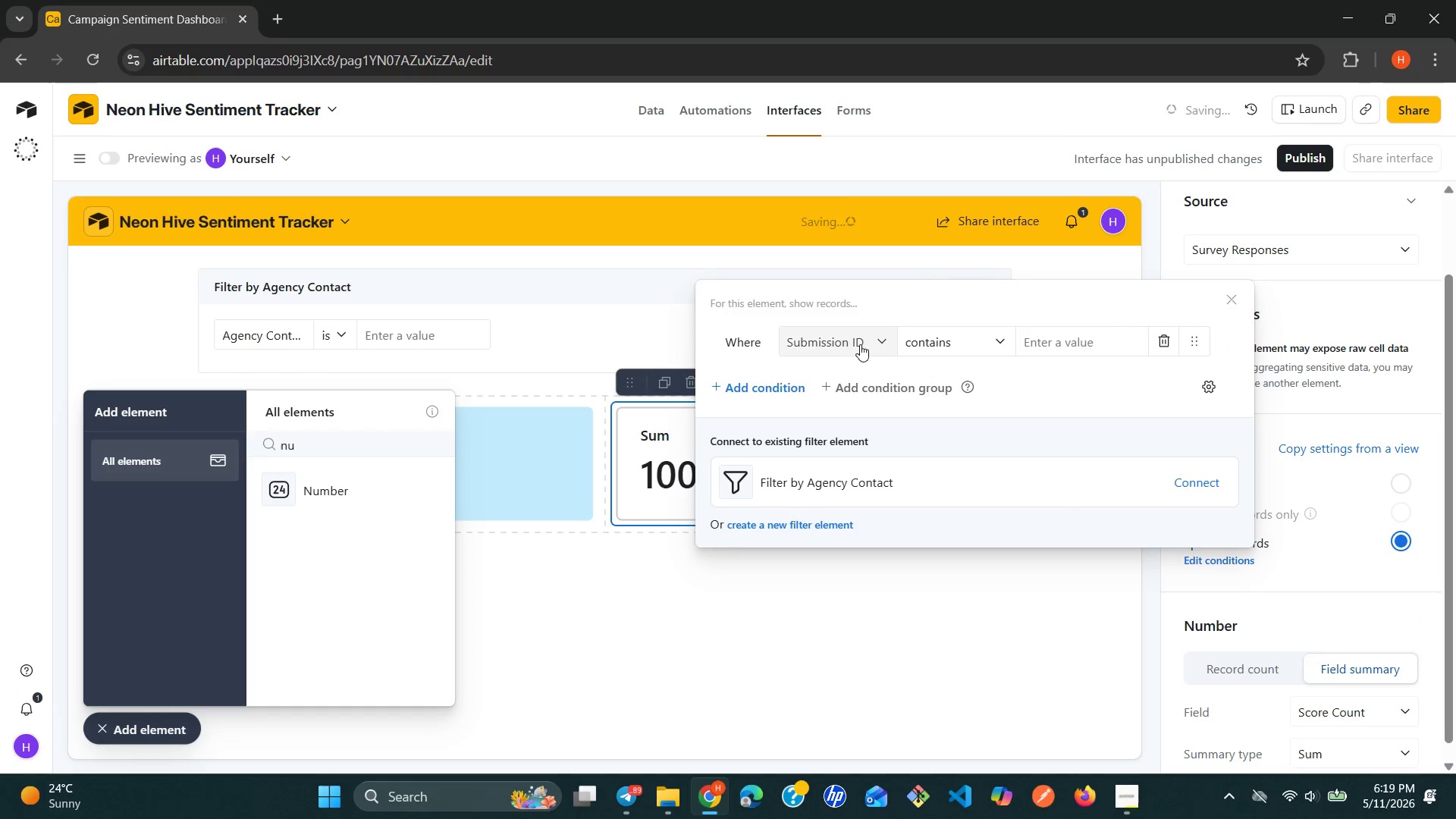 
left_click([874, 340])
 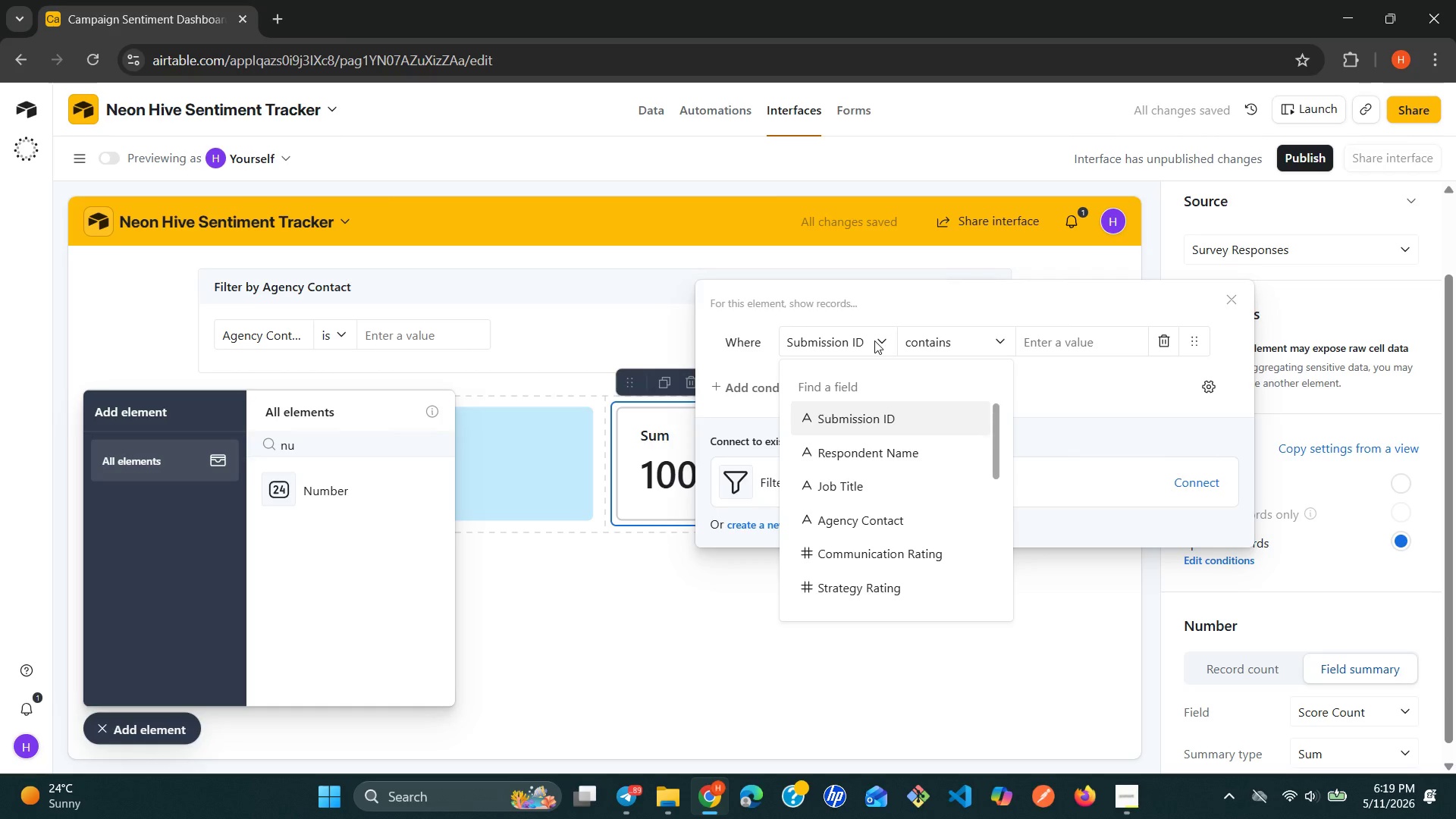 
type(re)
 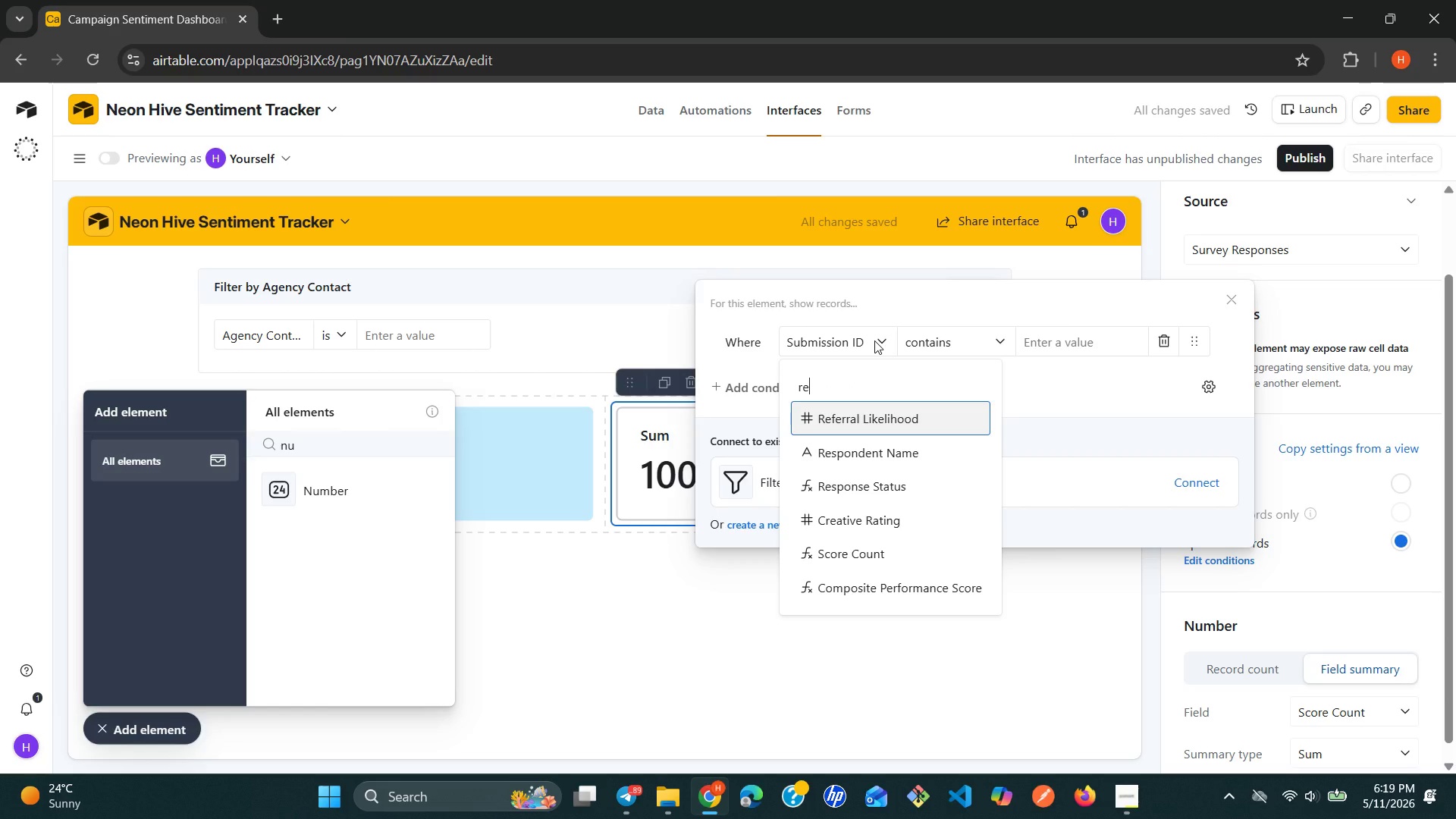 
key(ArrowDown)
 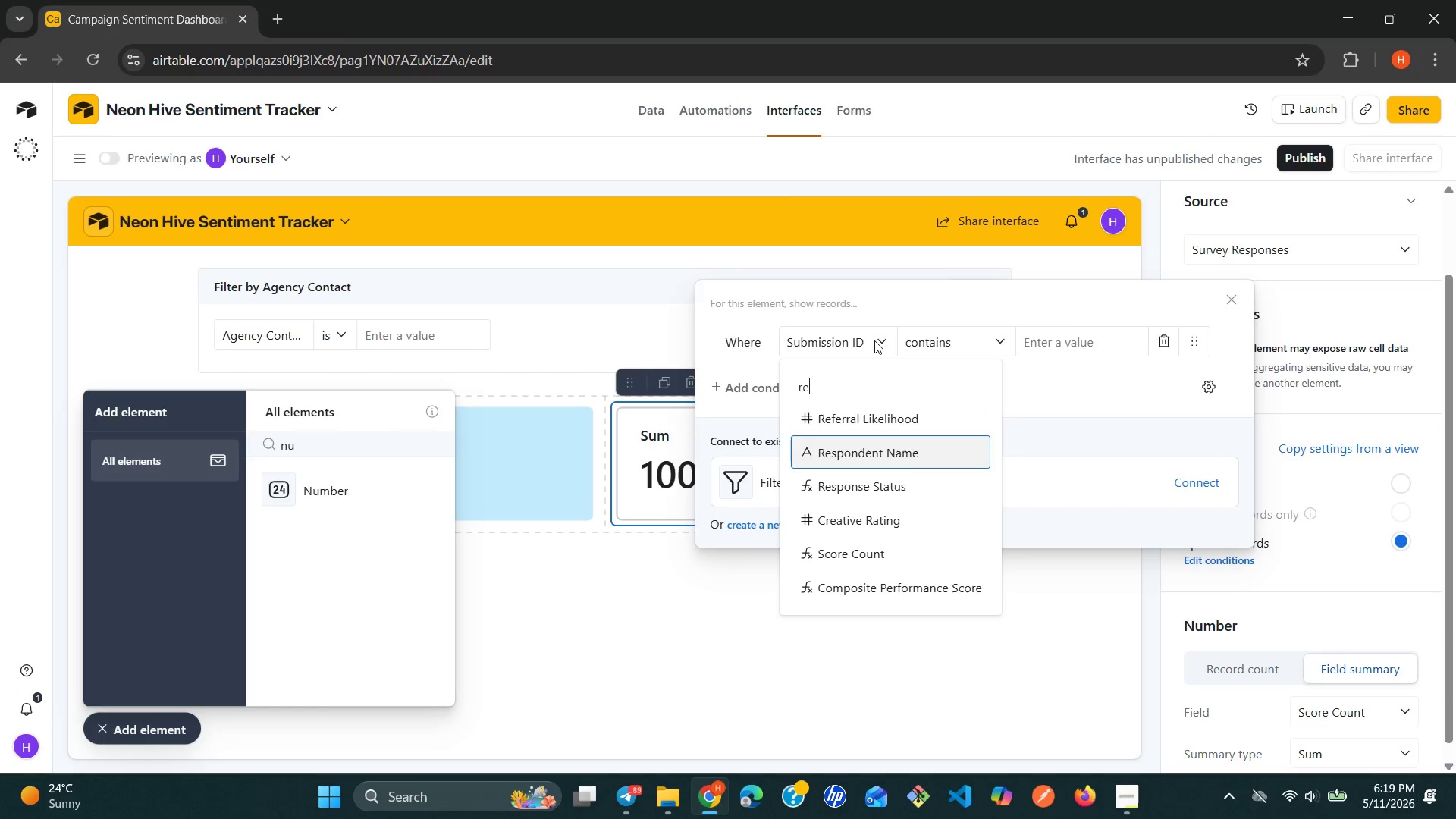 
key(ArrowDown)
 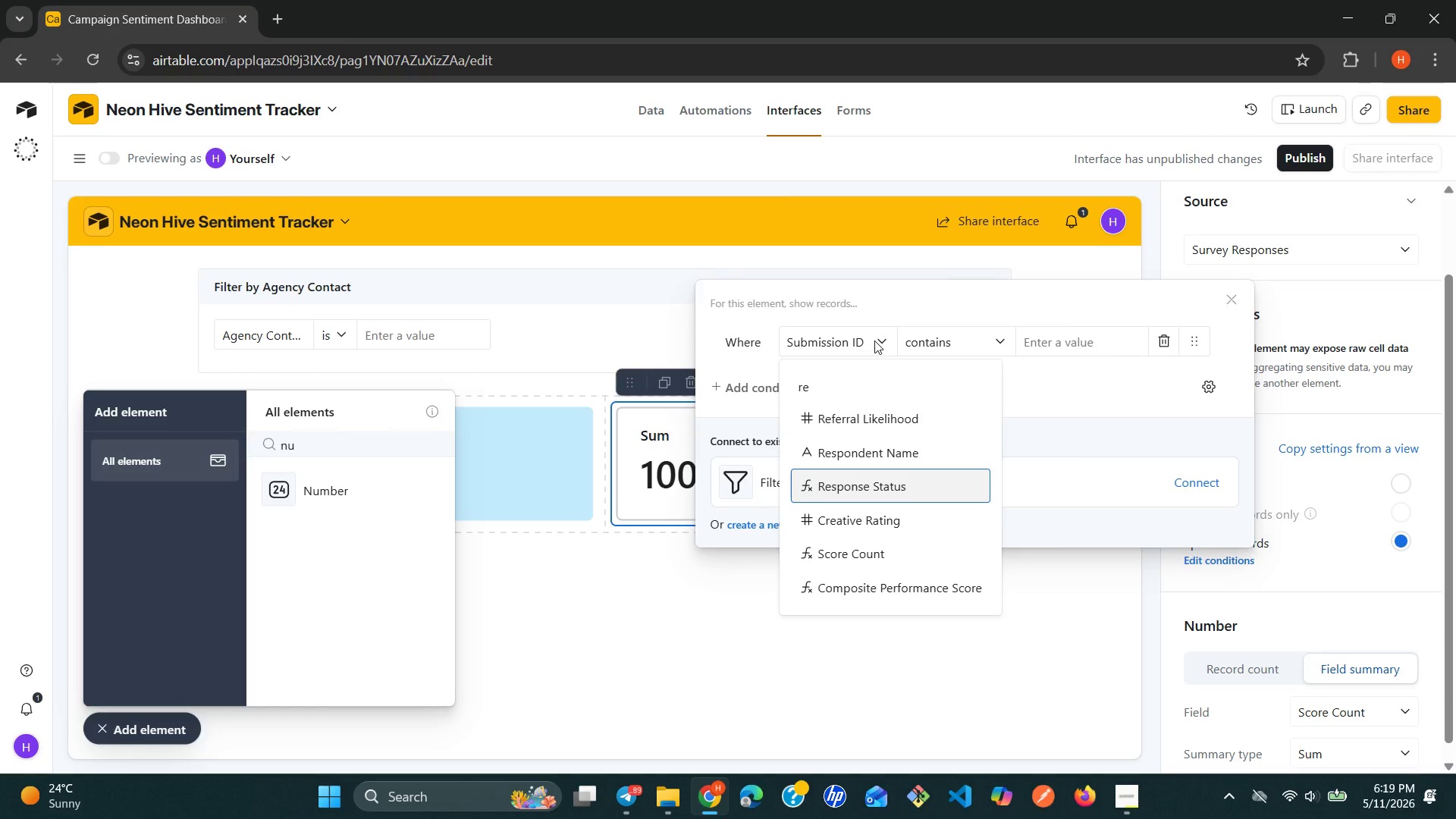 
key(Enter)
 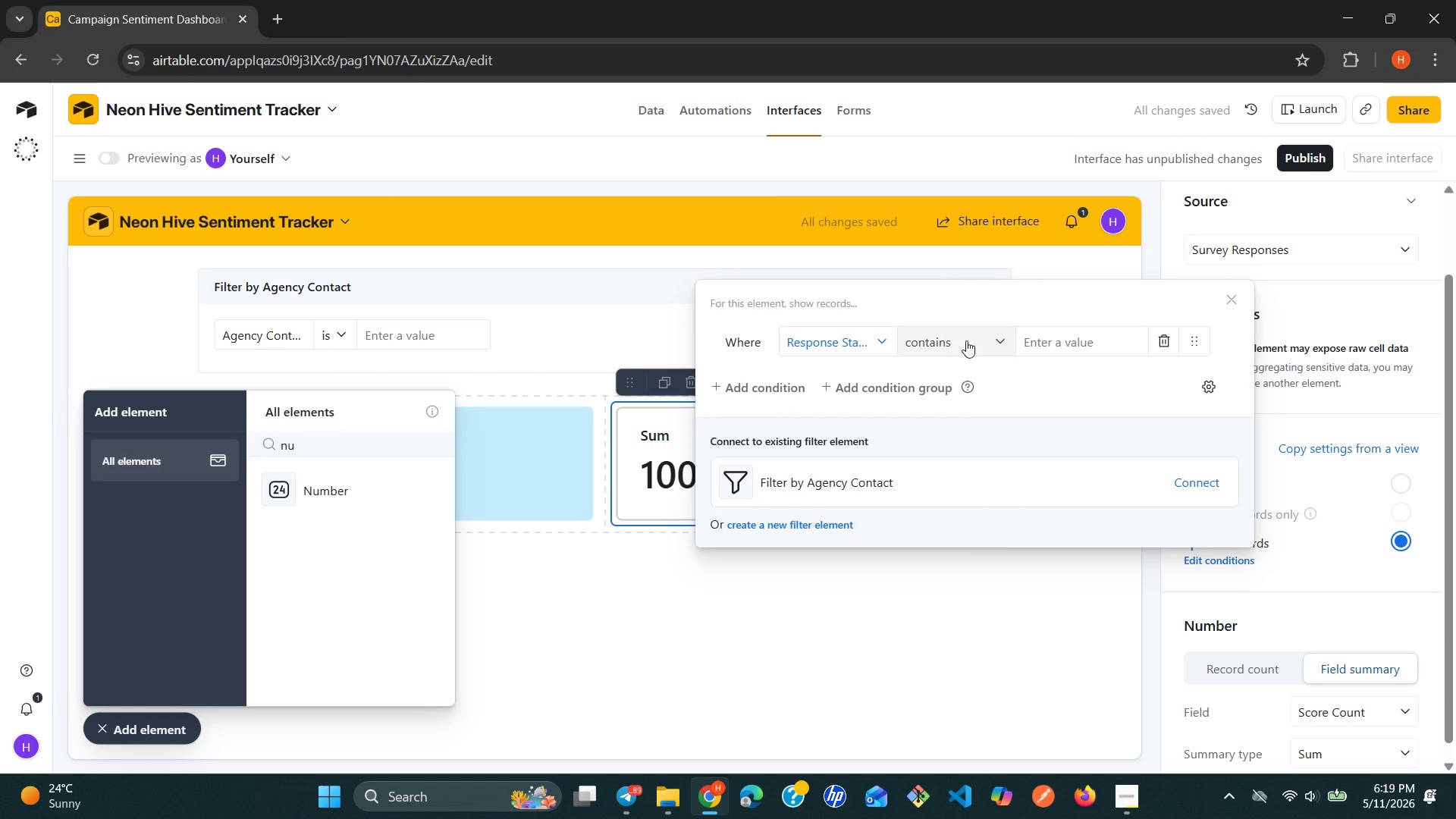 
left_click([1043, 337])
 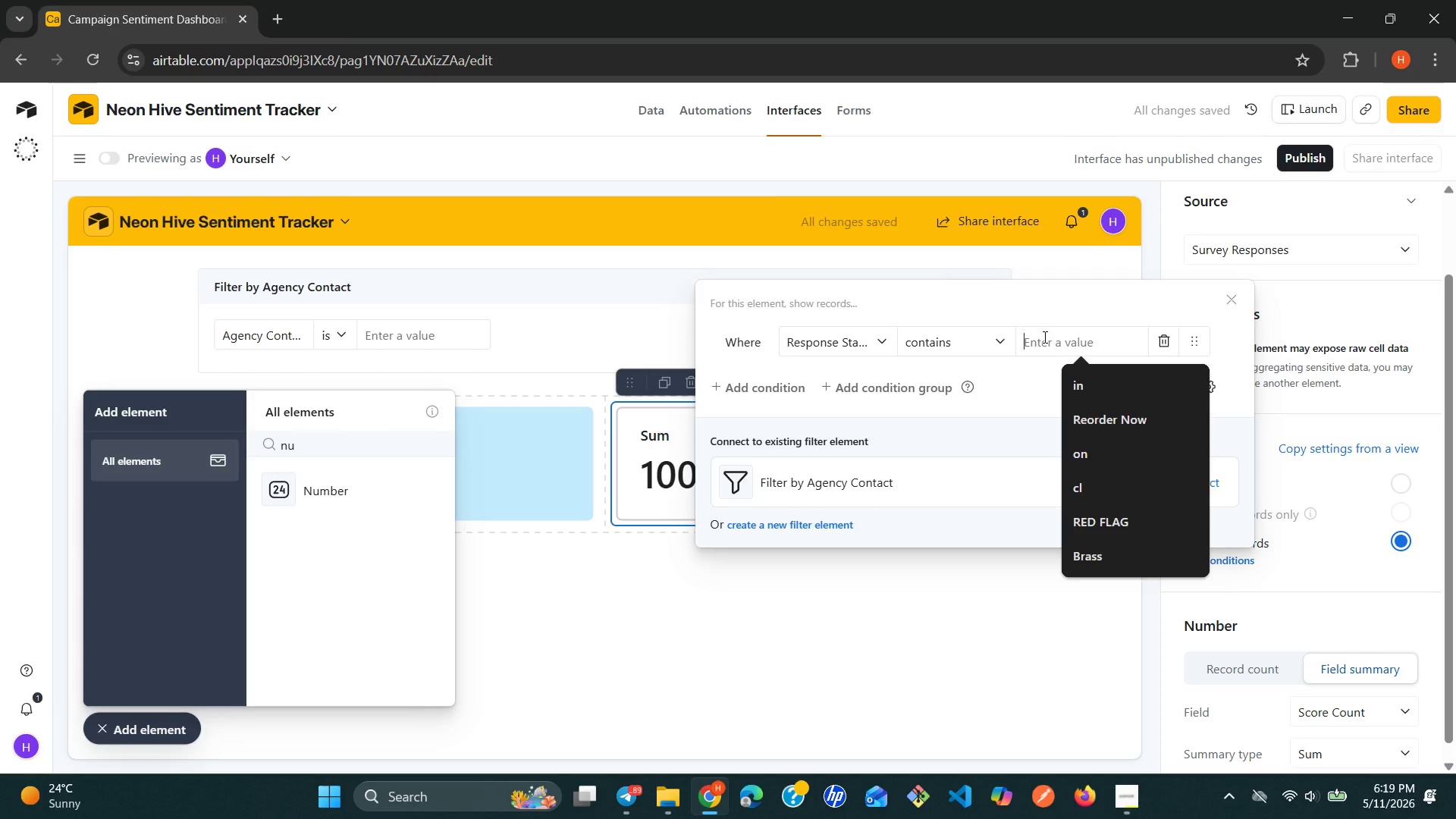 
type(hi)
 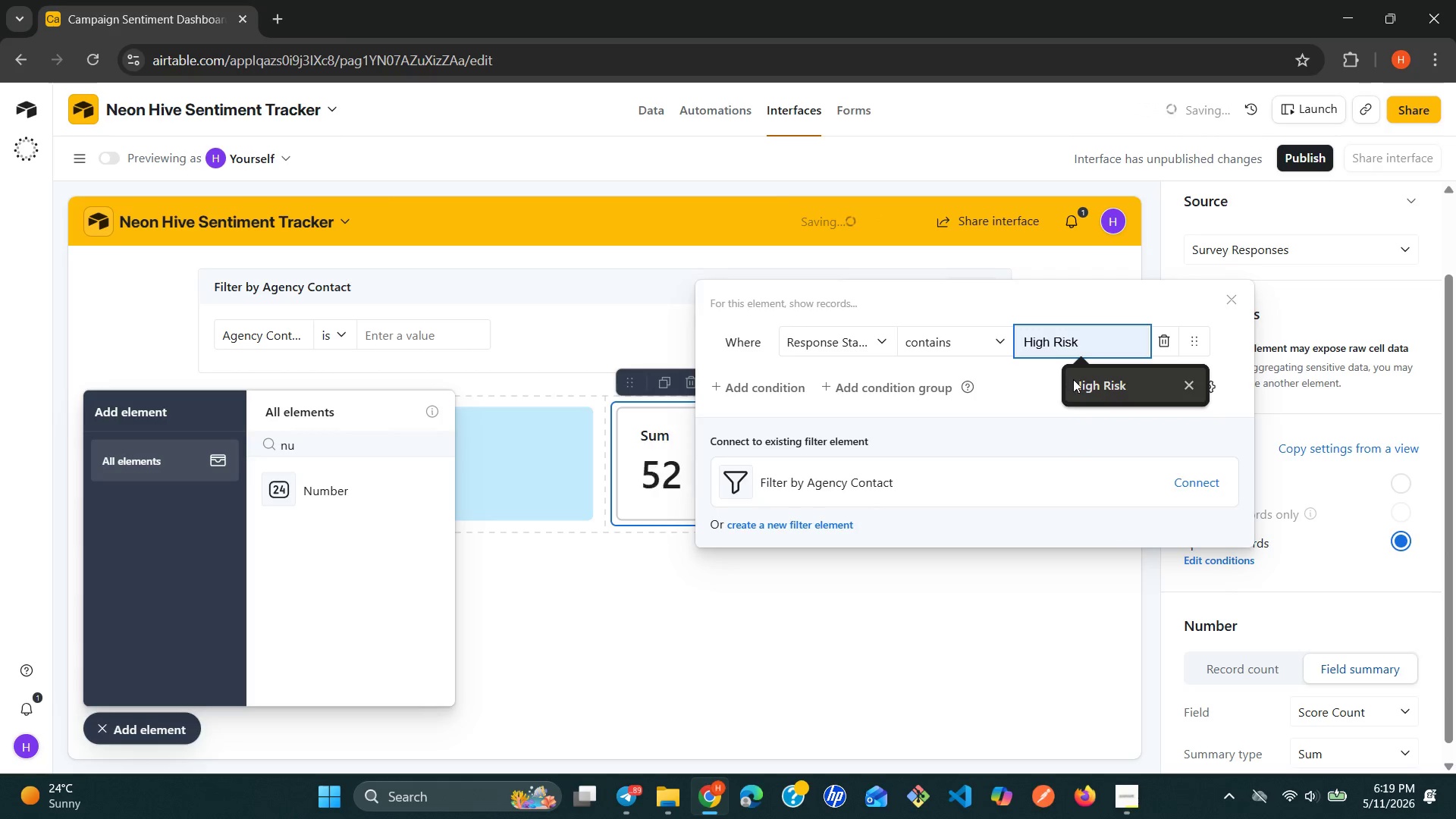 
left_click([1082, 383])
 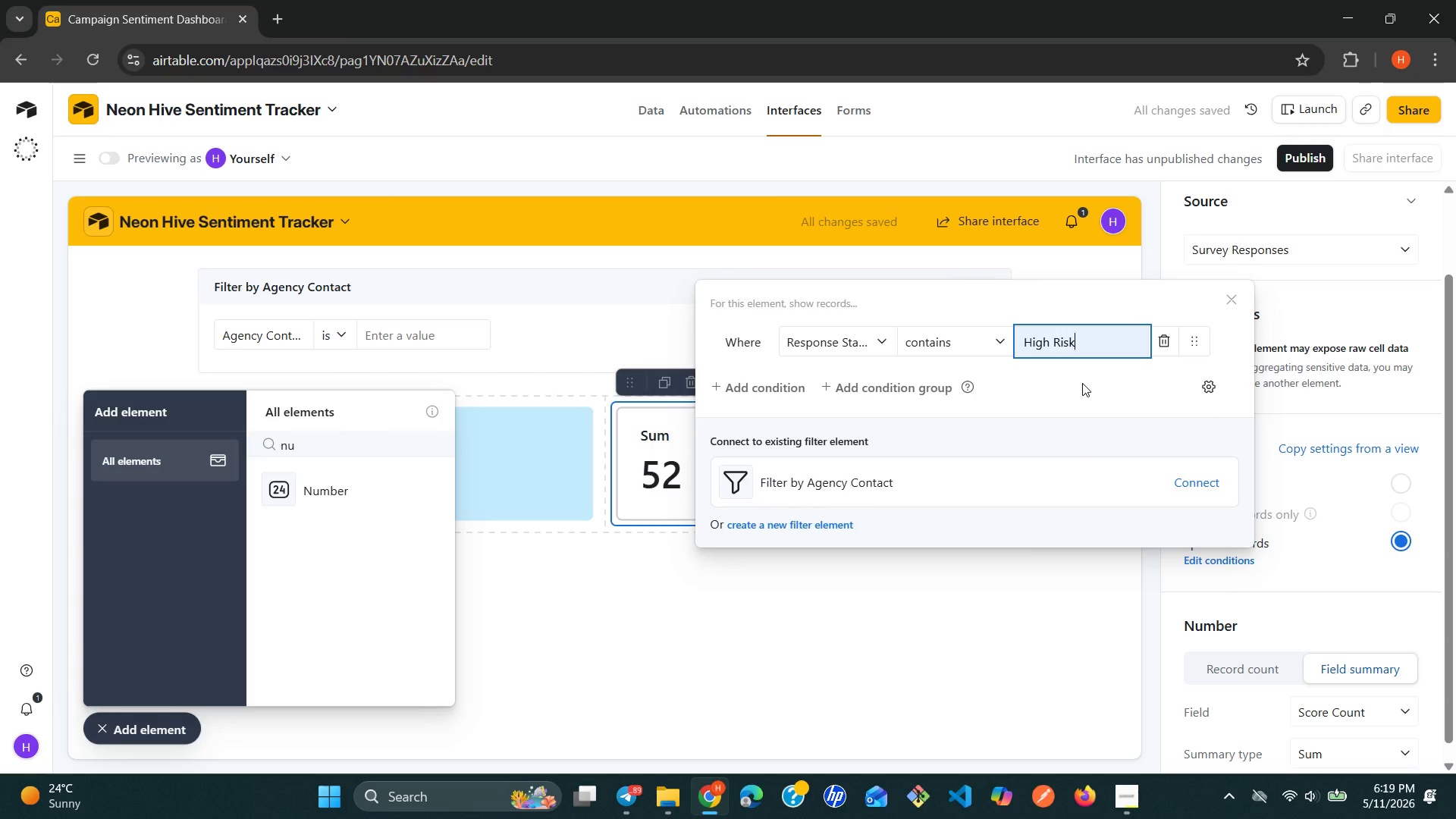 
wait(6.3)
 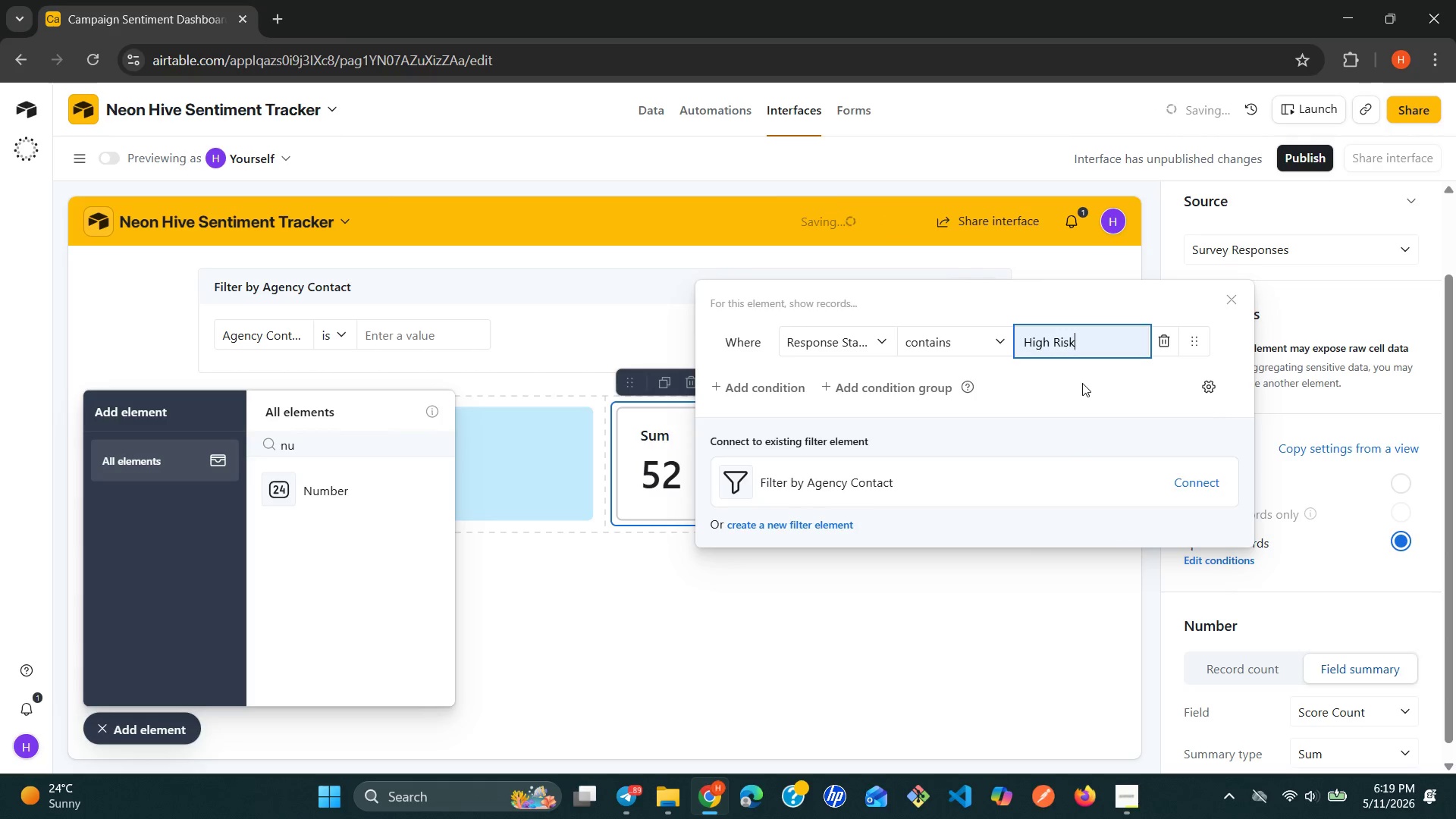 
left_click([1357, 271])
 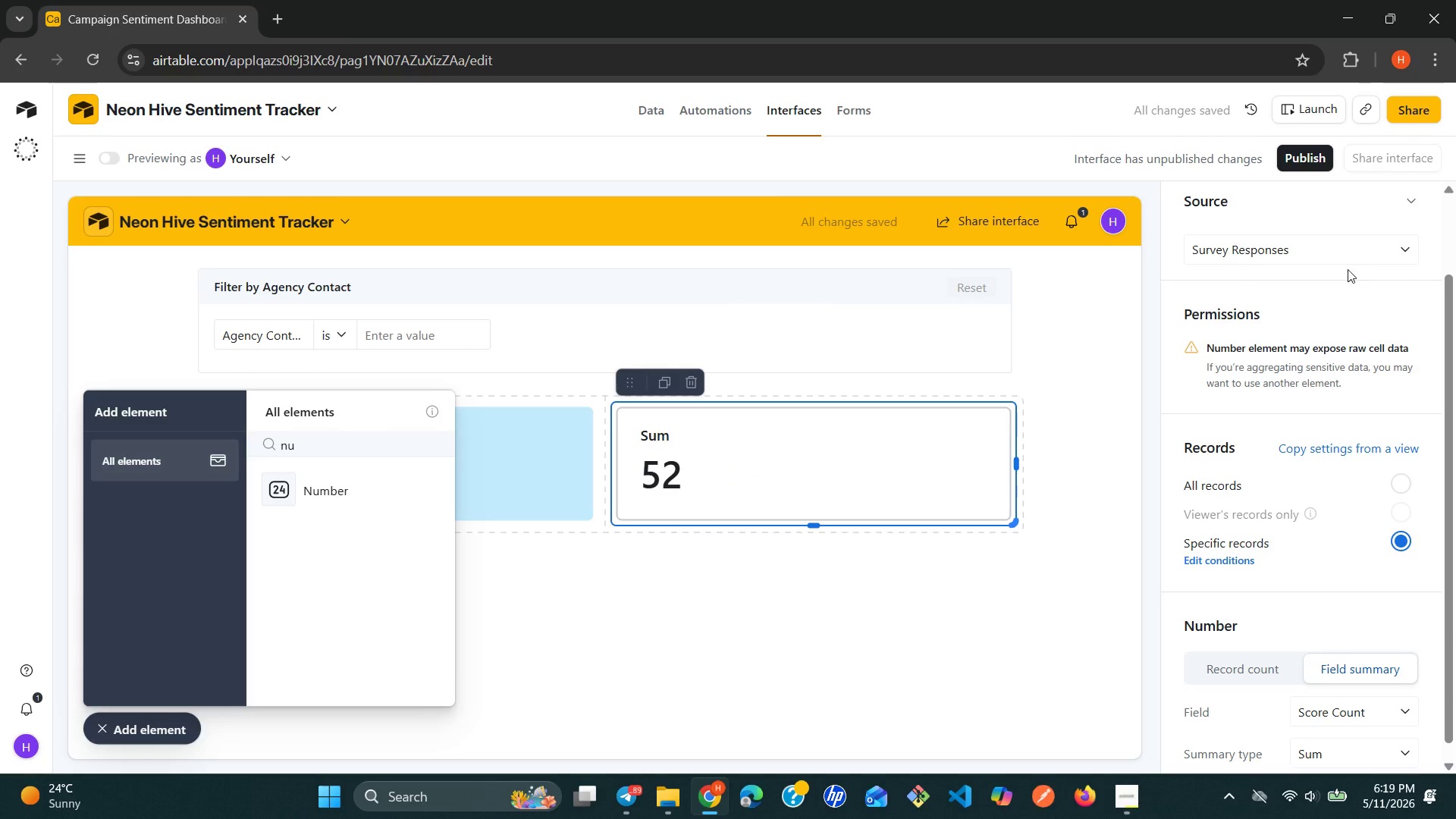 
mouse_move([1320, 251])
 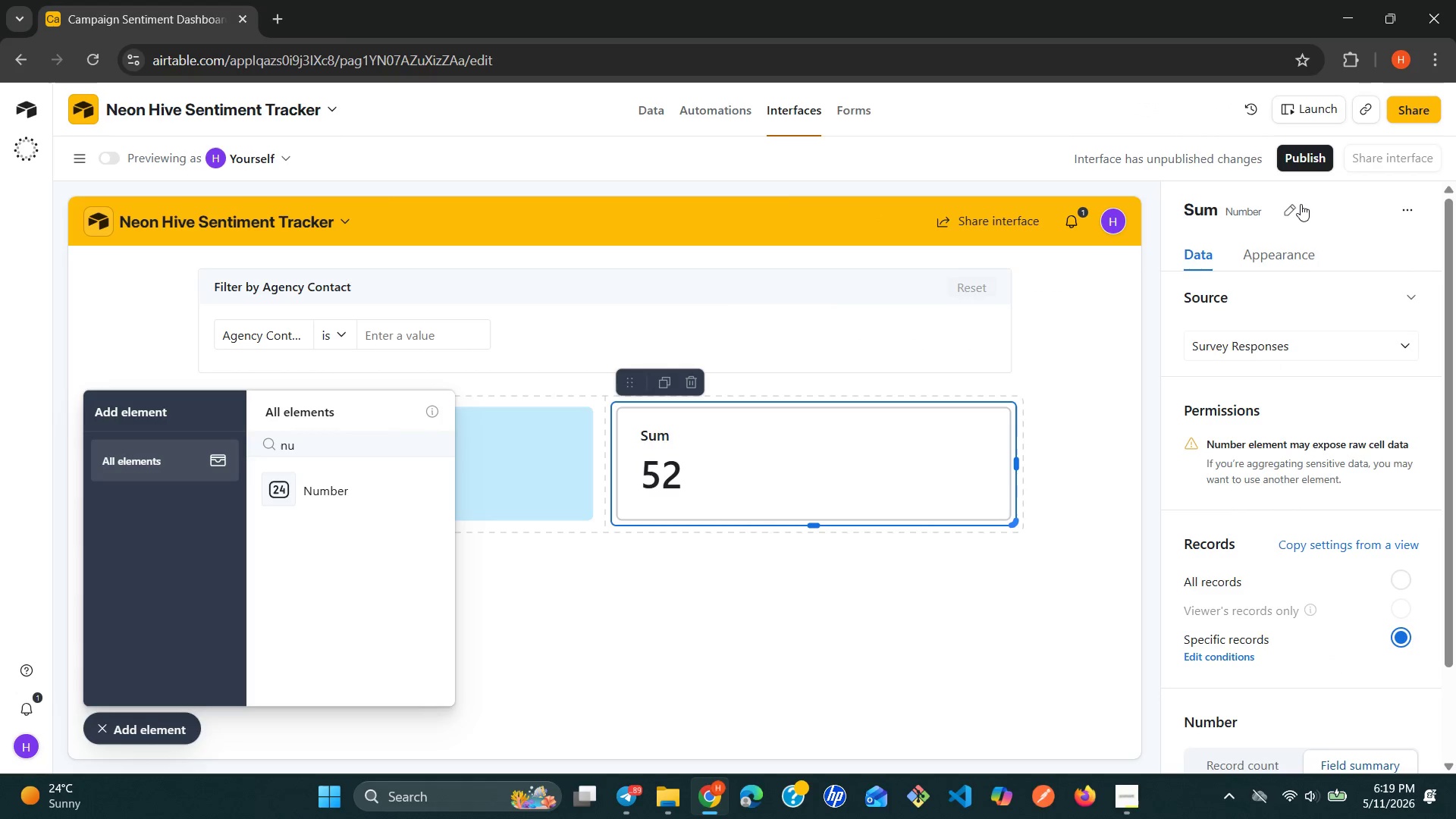 
left_click([1296, 204])
 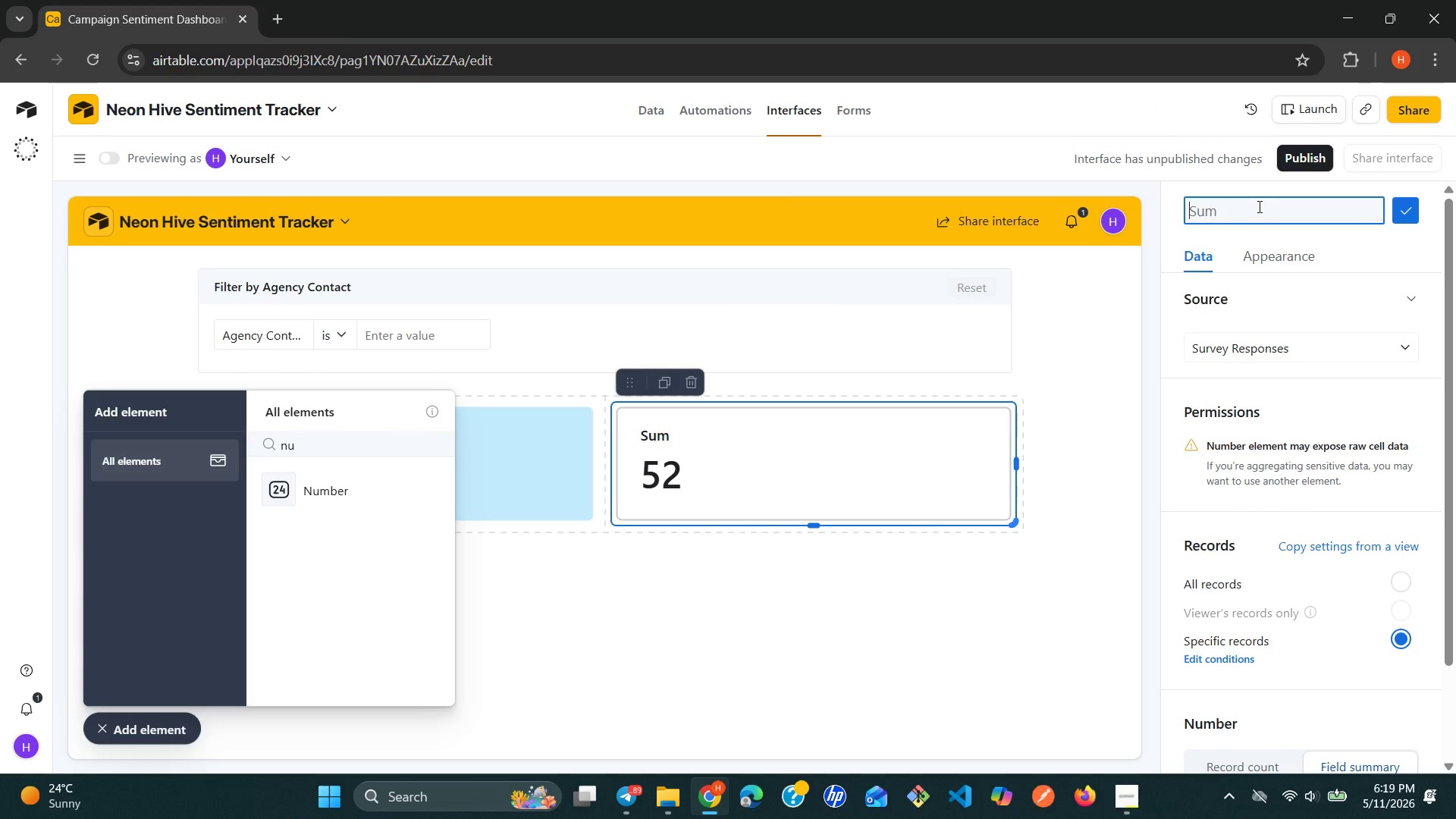 
type(Hif)
key(Backspace)
type(gh Risk Response)
 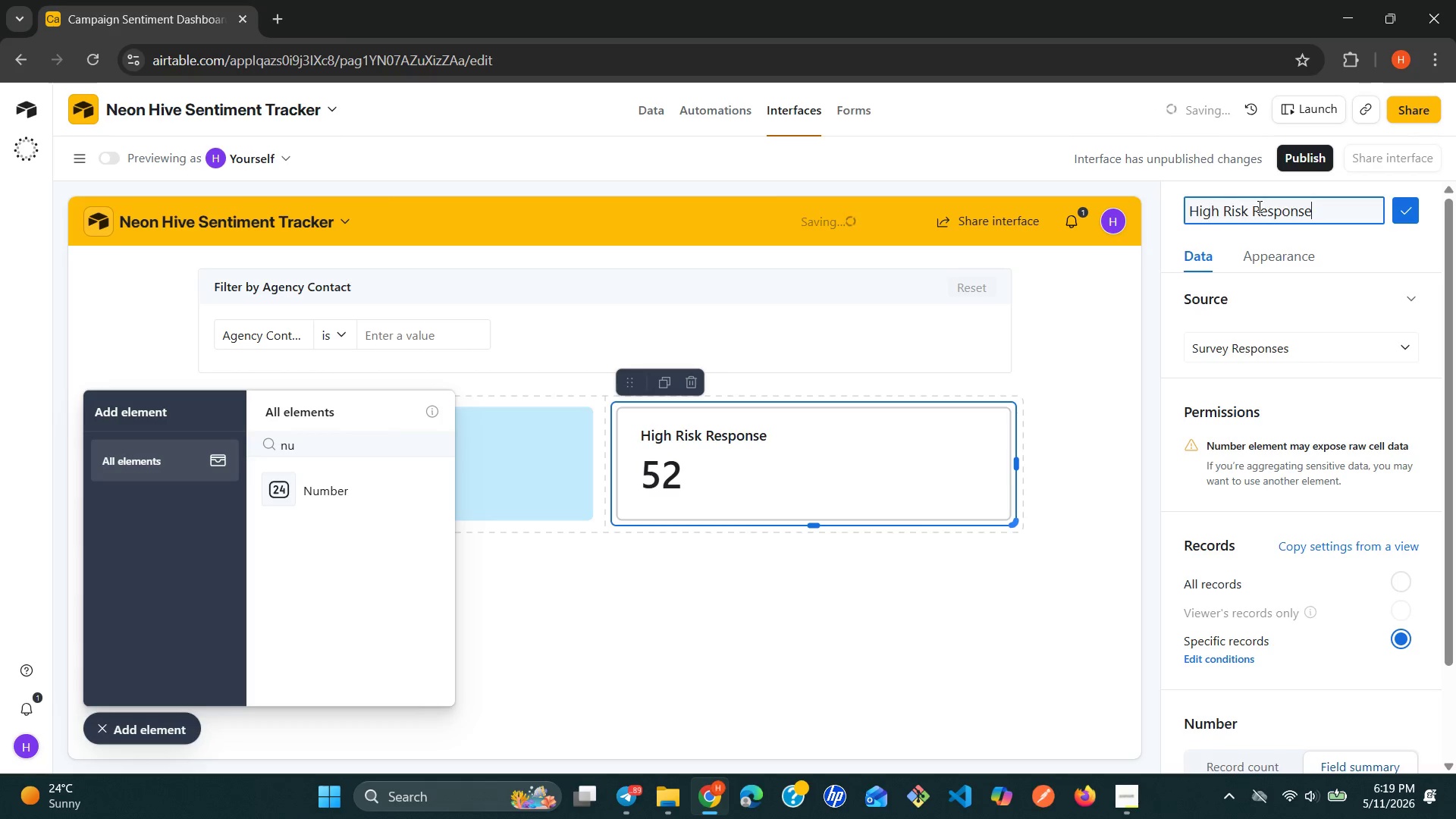 
left_click([1402, 212])
 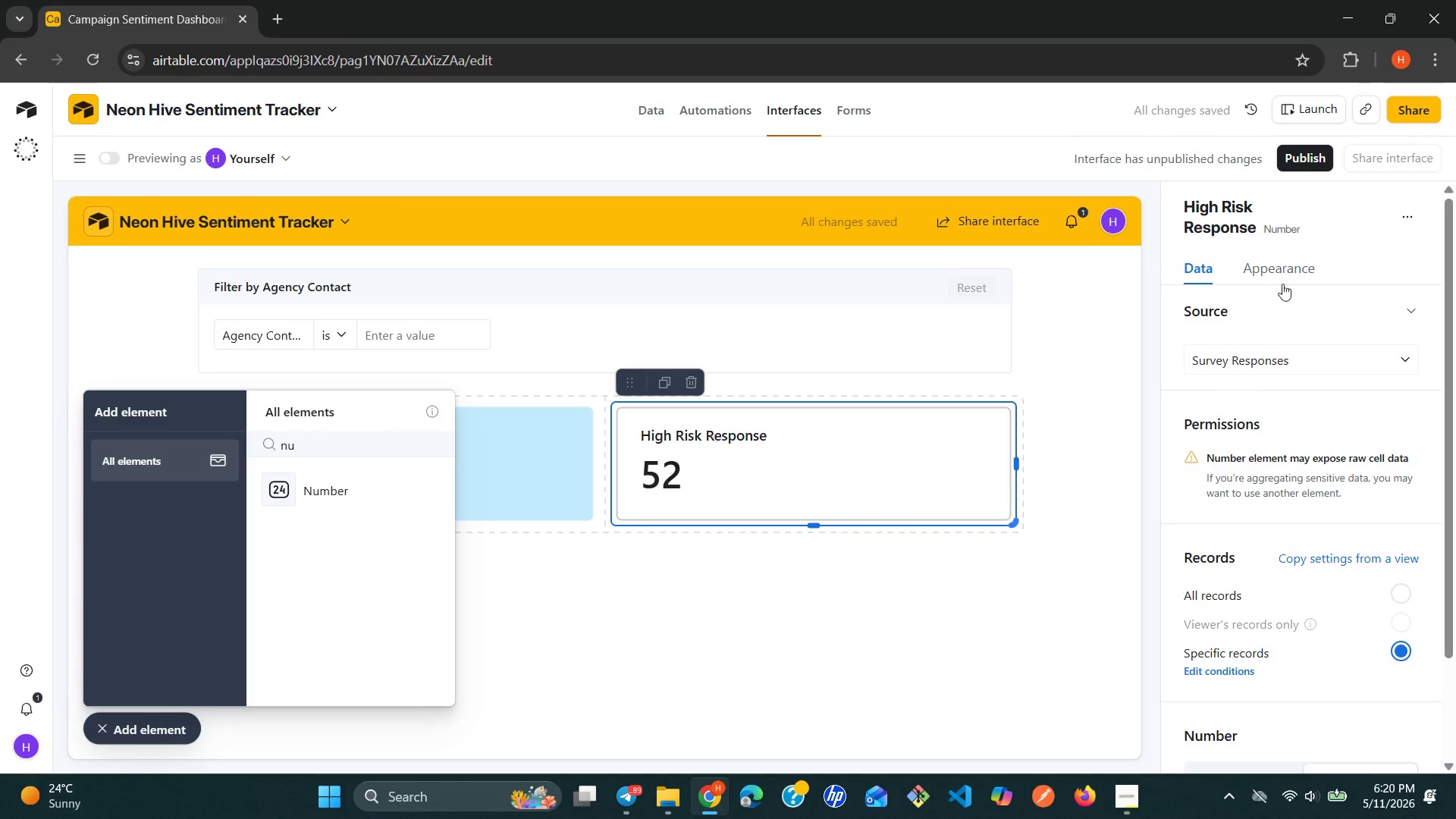 
left_click_drag(start_coordinate=[1273, 288], to_coordinate=[1301, 265])
 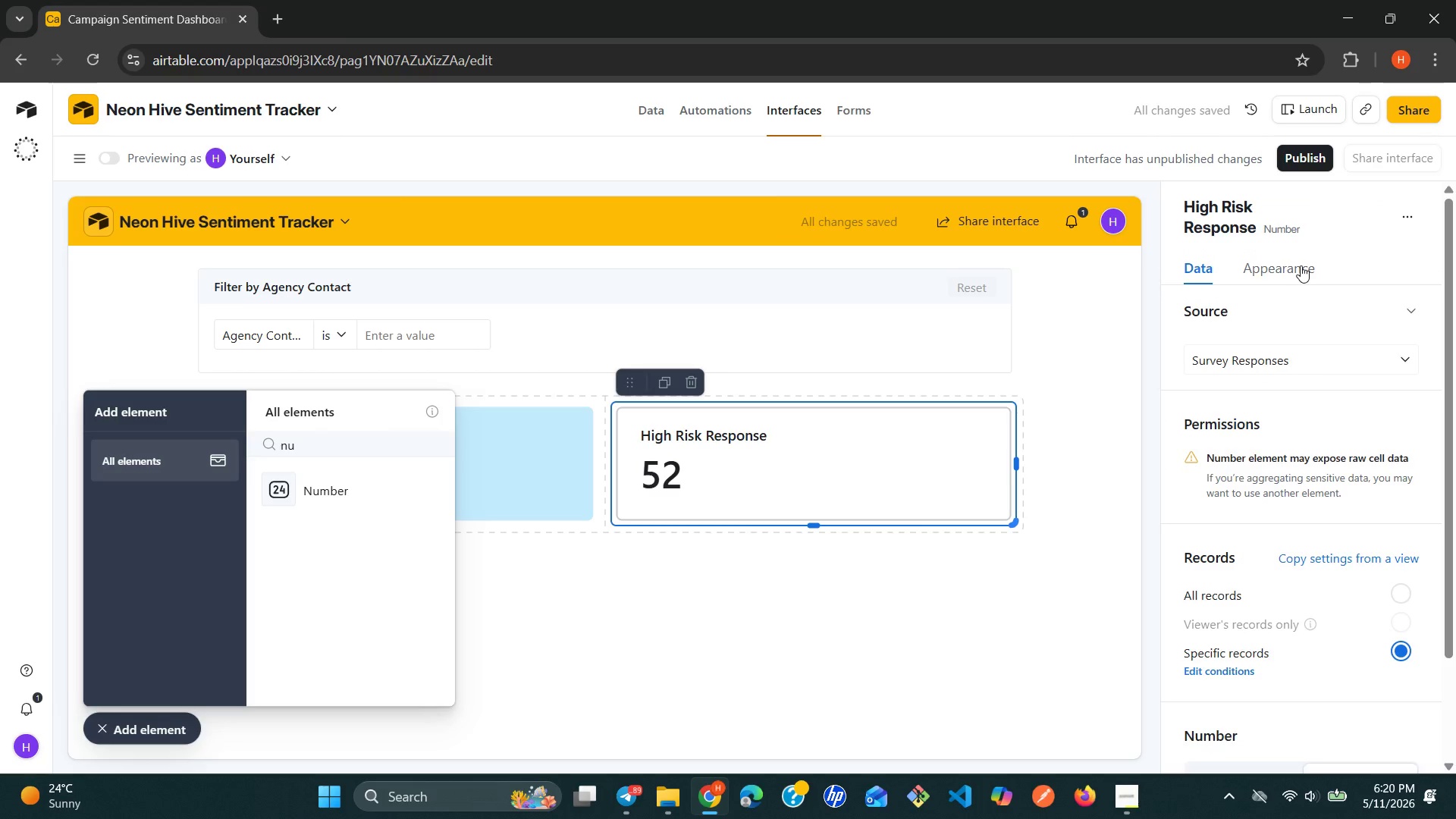 
left_click([1301, 265])
 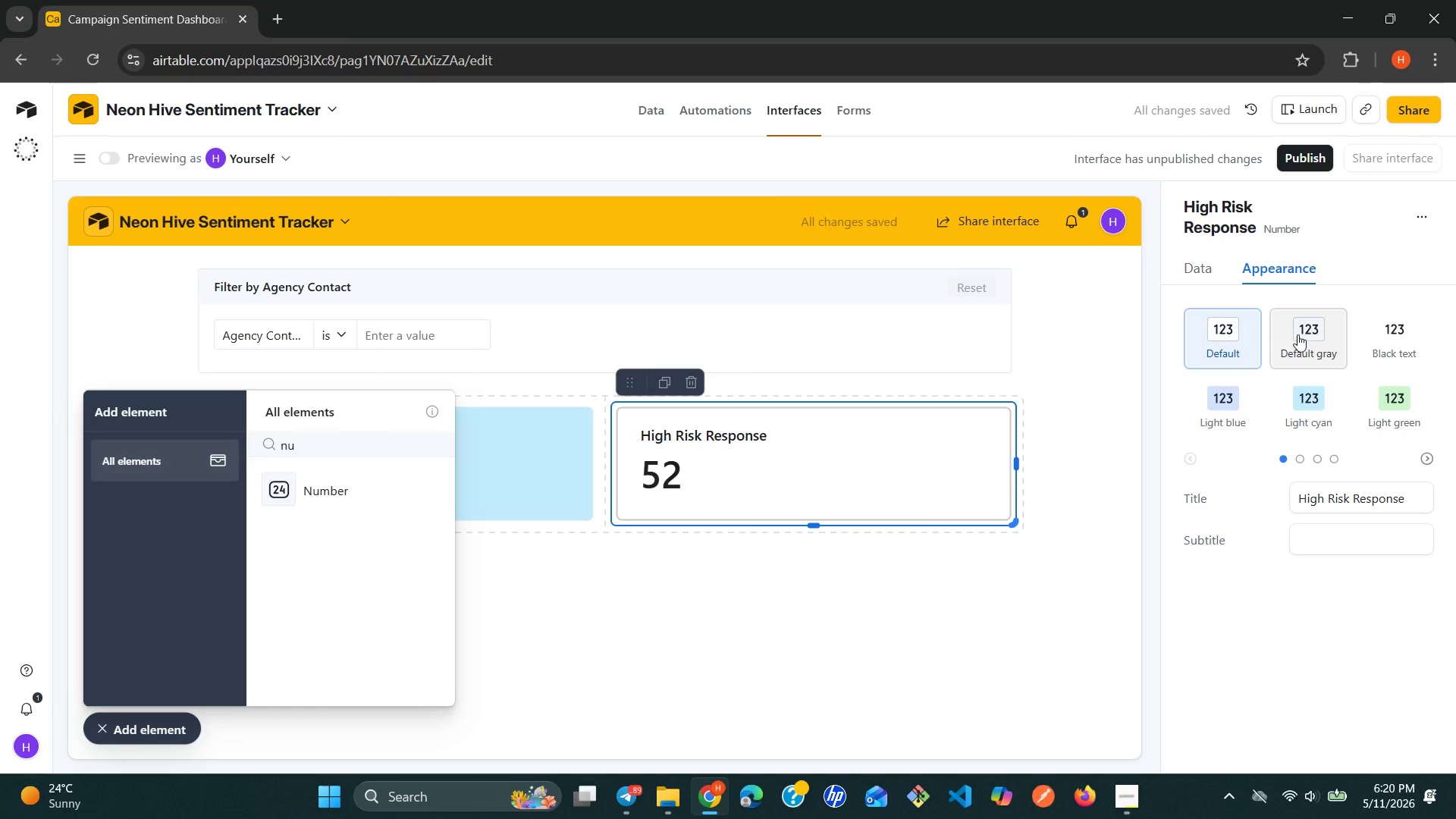 
left_click([1303, 337])
 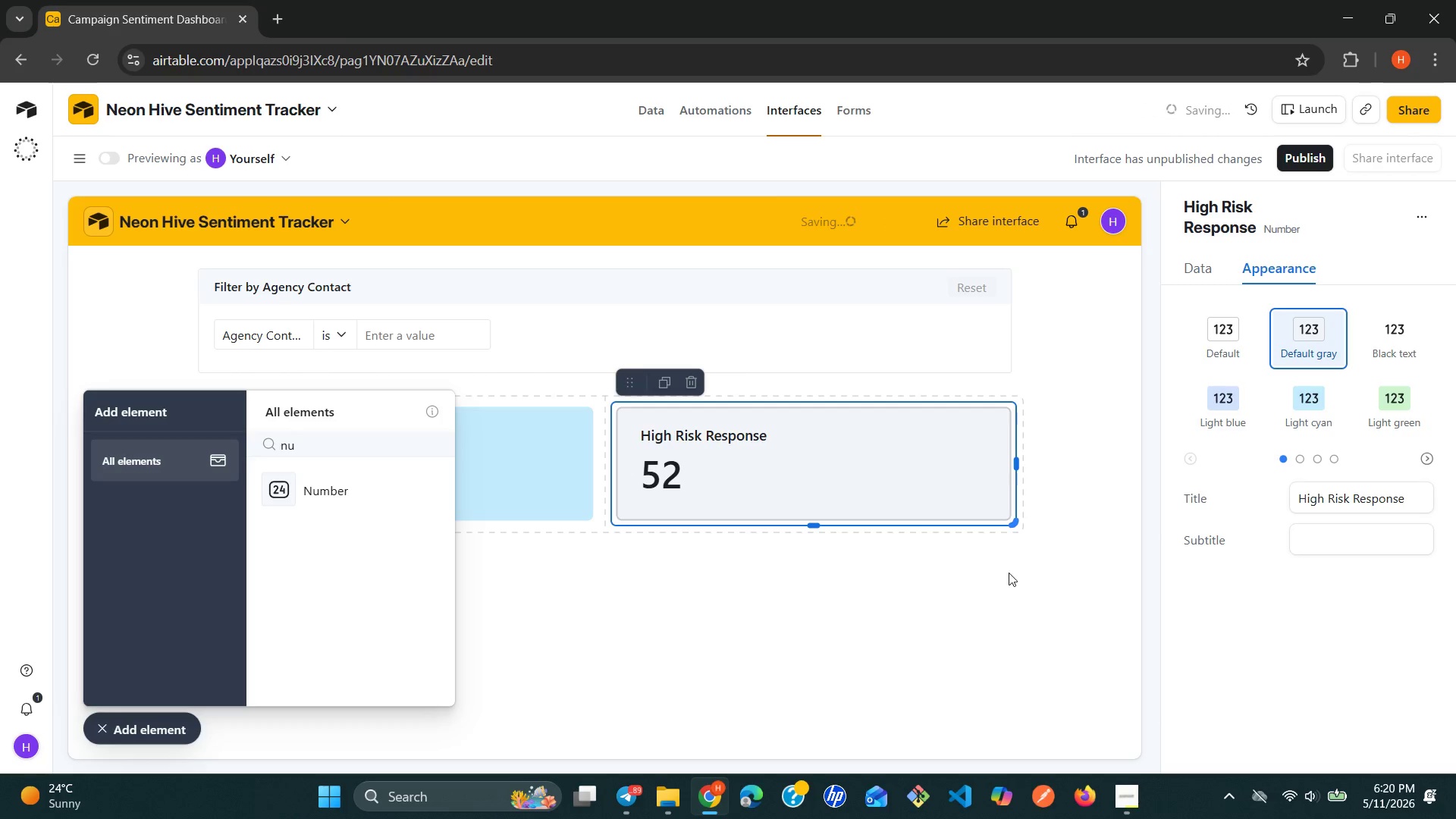 
left_click([924, 627])
 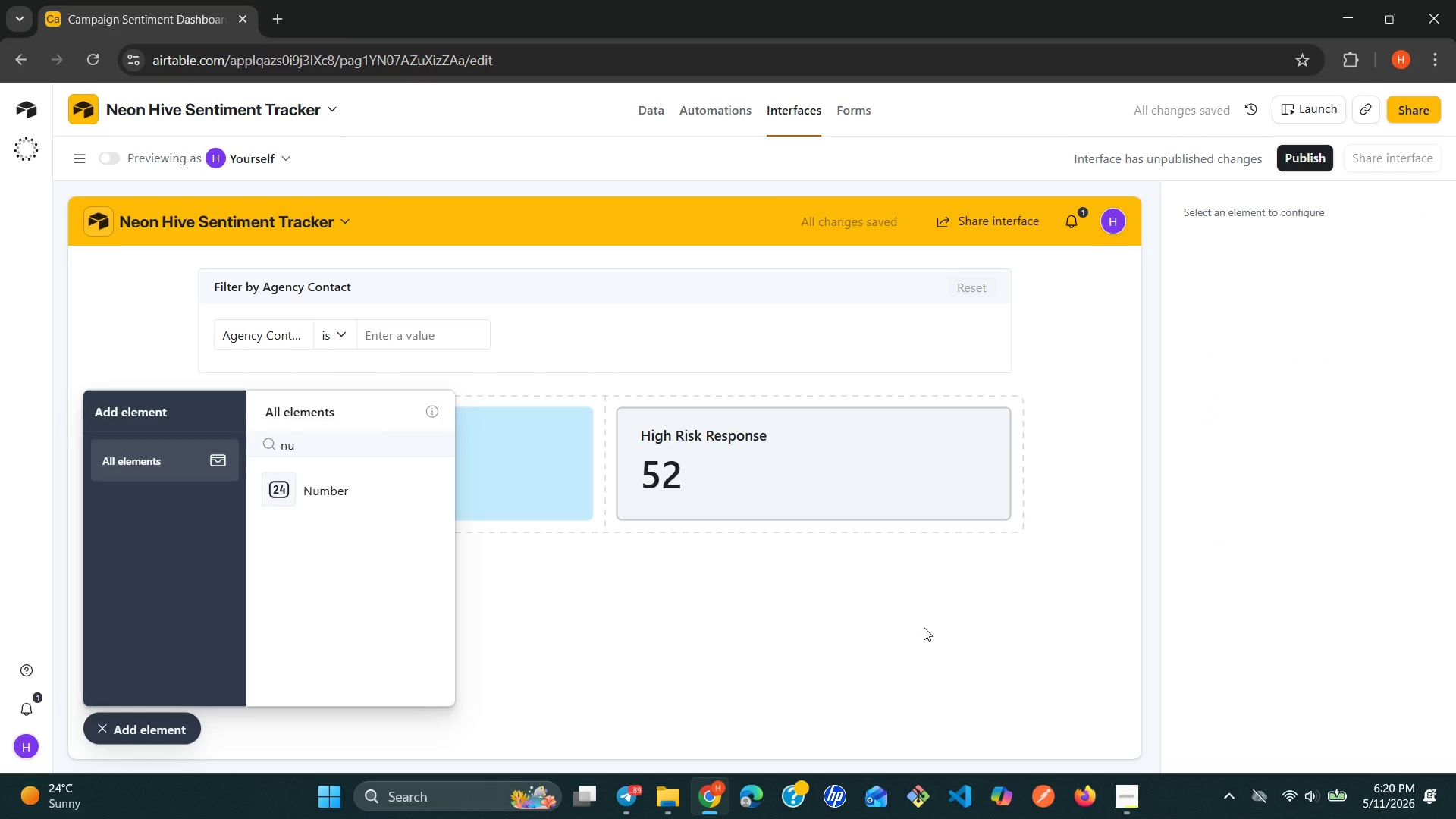 
wait(8.91)
 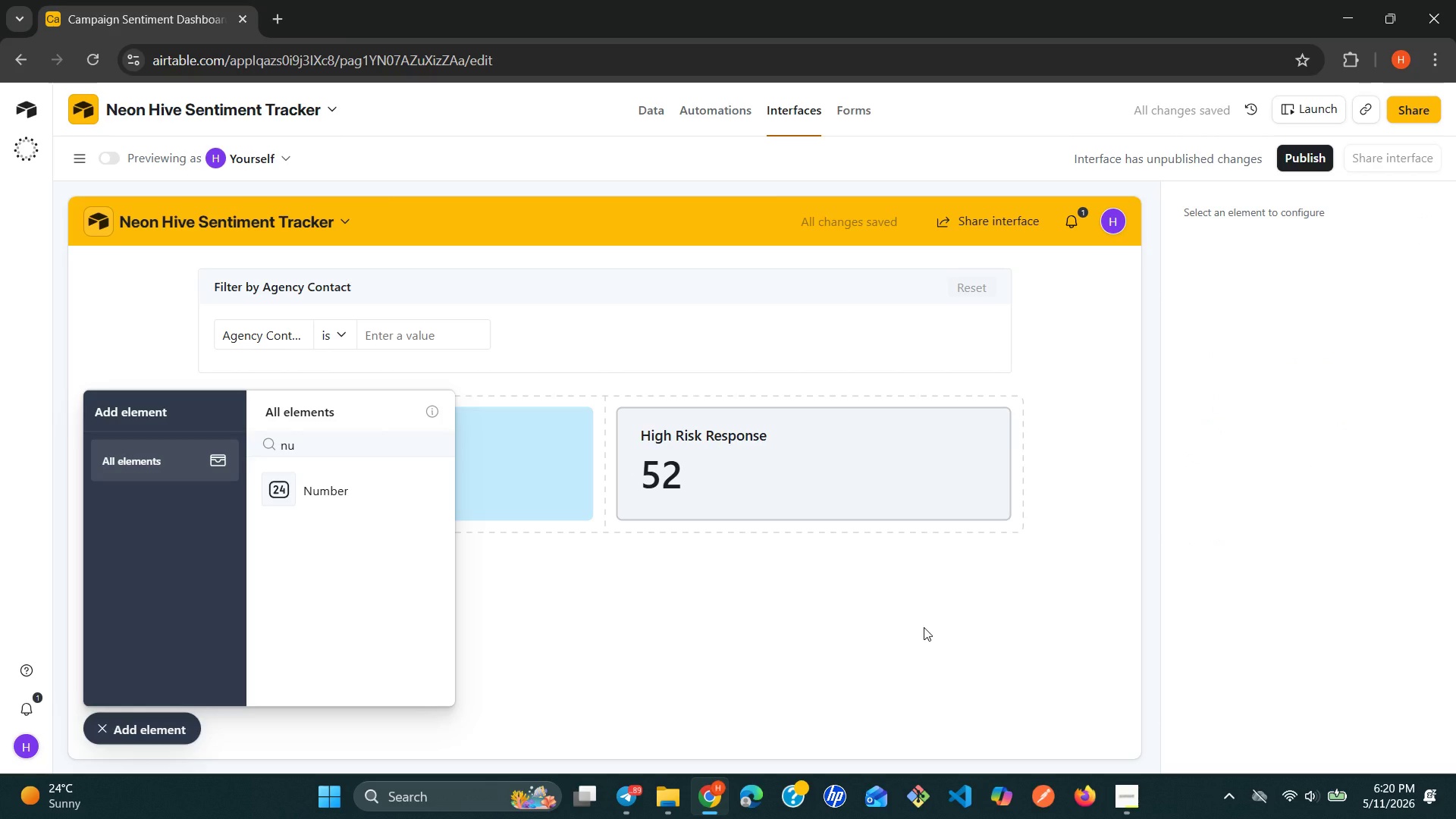 
left_click([359, 495])
 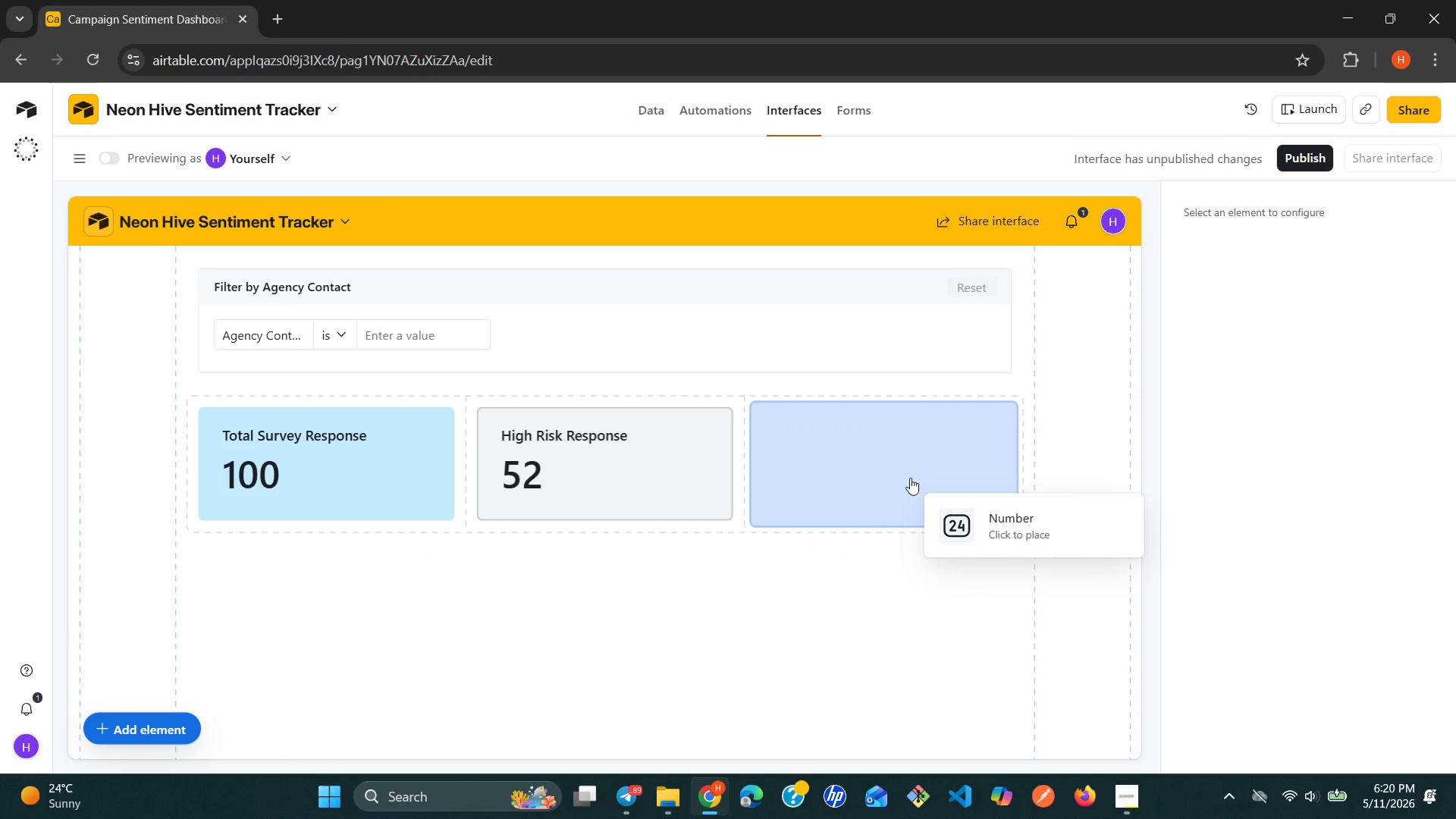 
left_click([915, 478])
 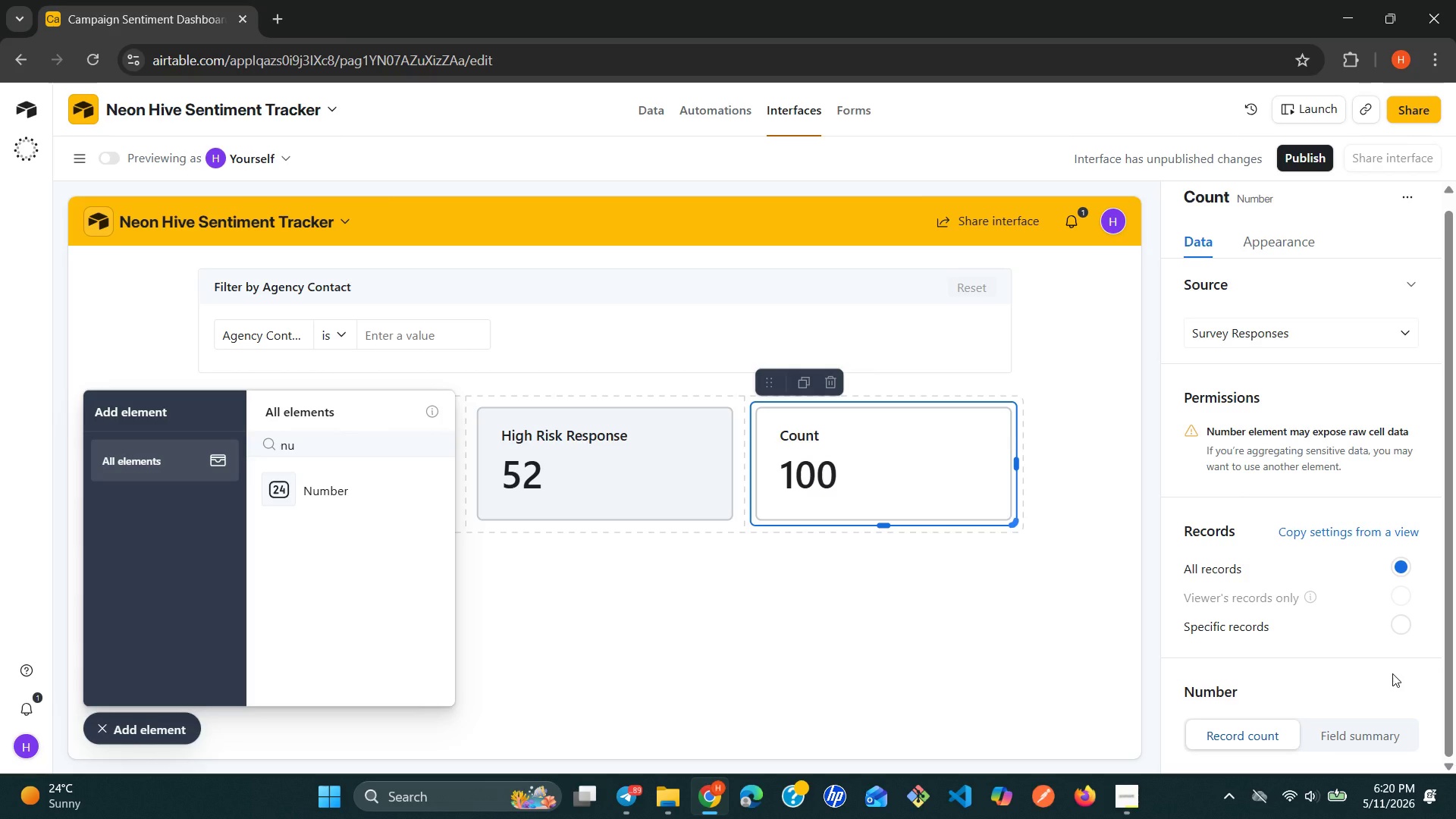 
wait(13.36)
 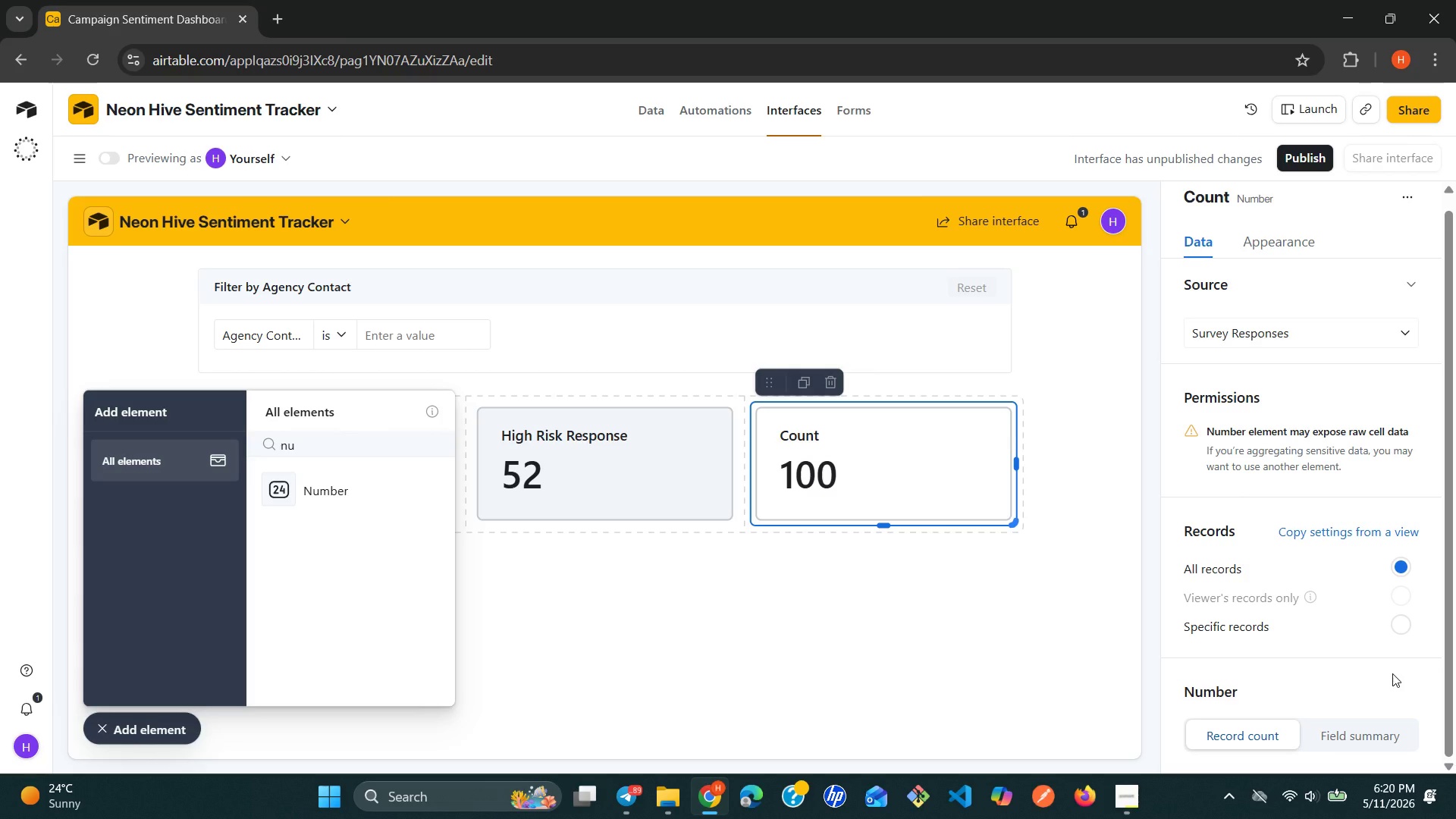 
left_click([1341, 739])
 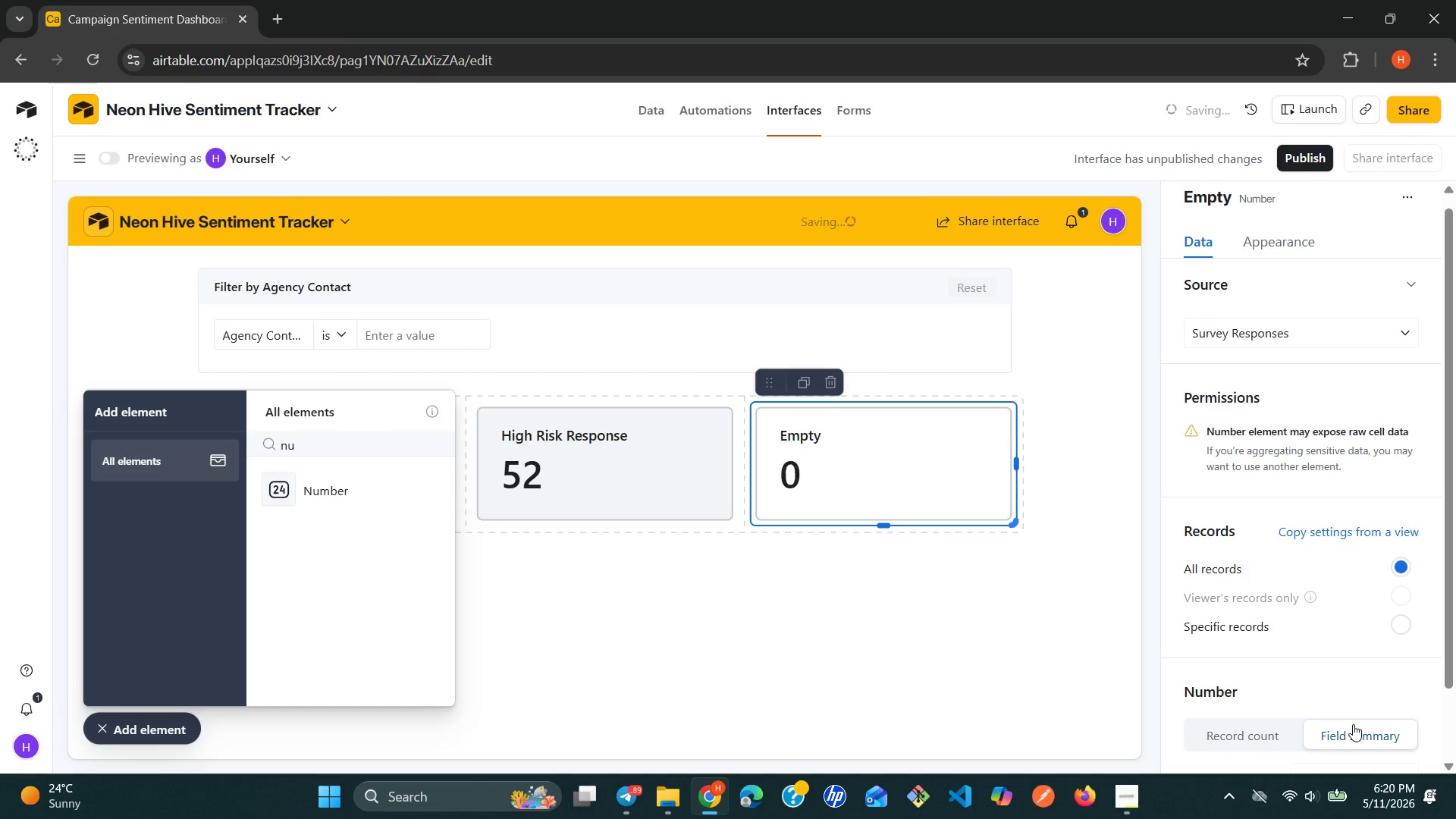 
mouse_move([1386, 699])
 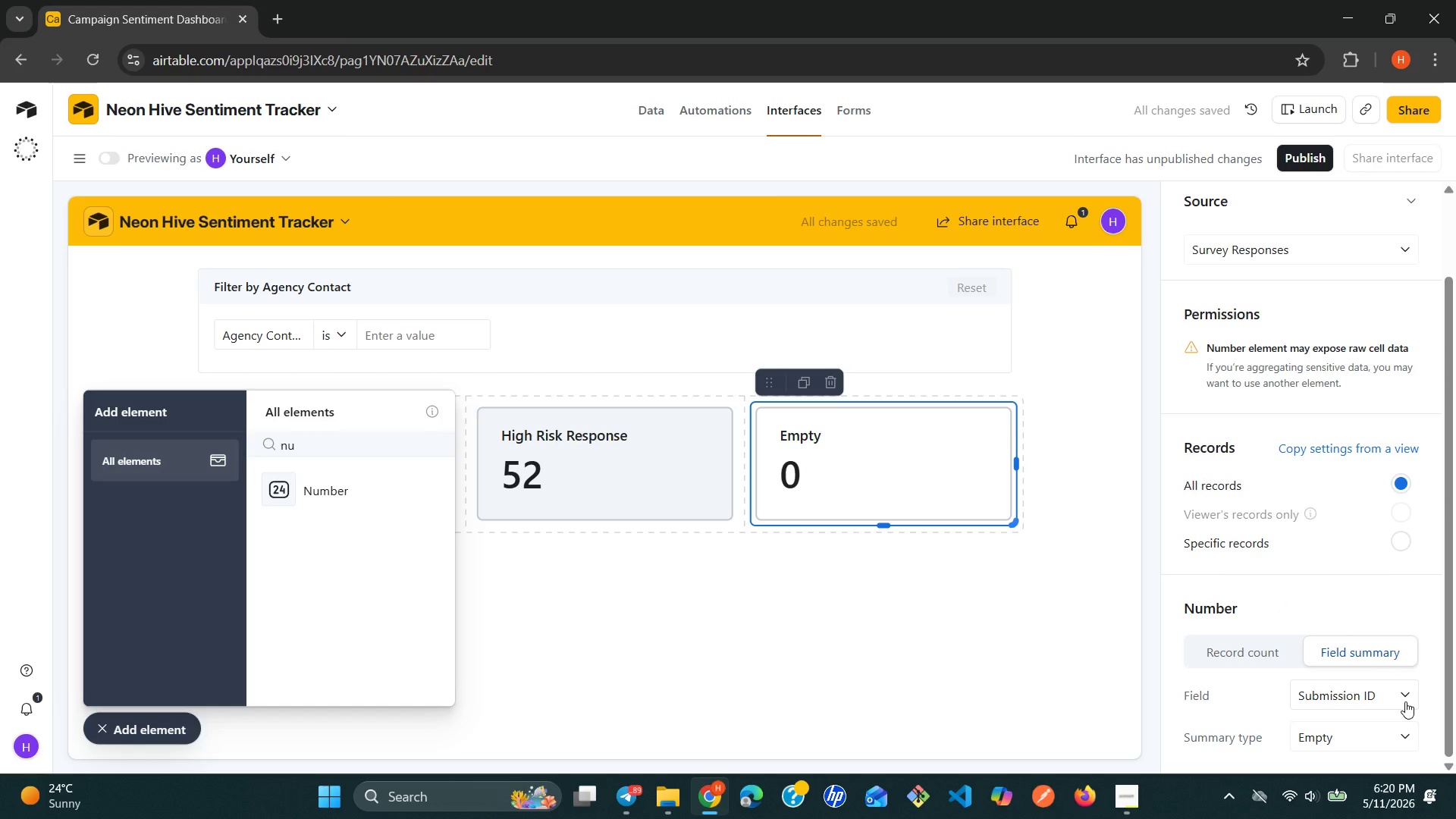 
left_click([1405, 701])
 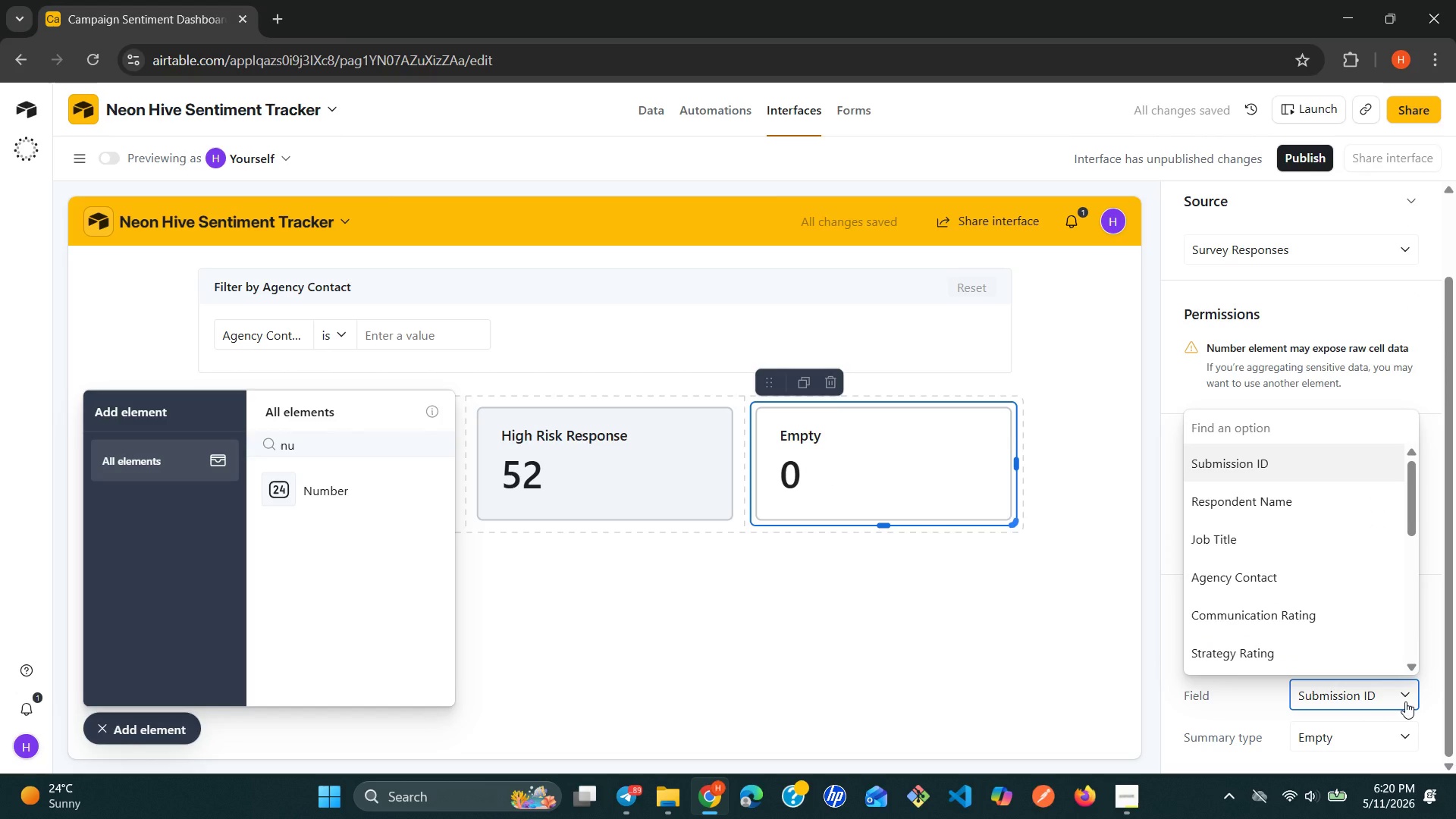 
type(co)
 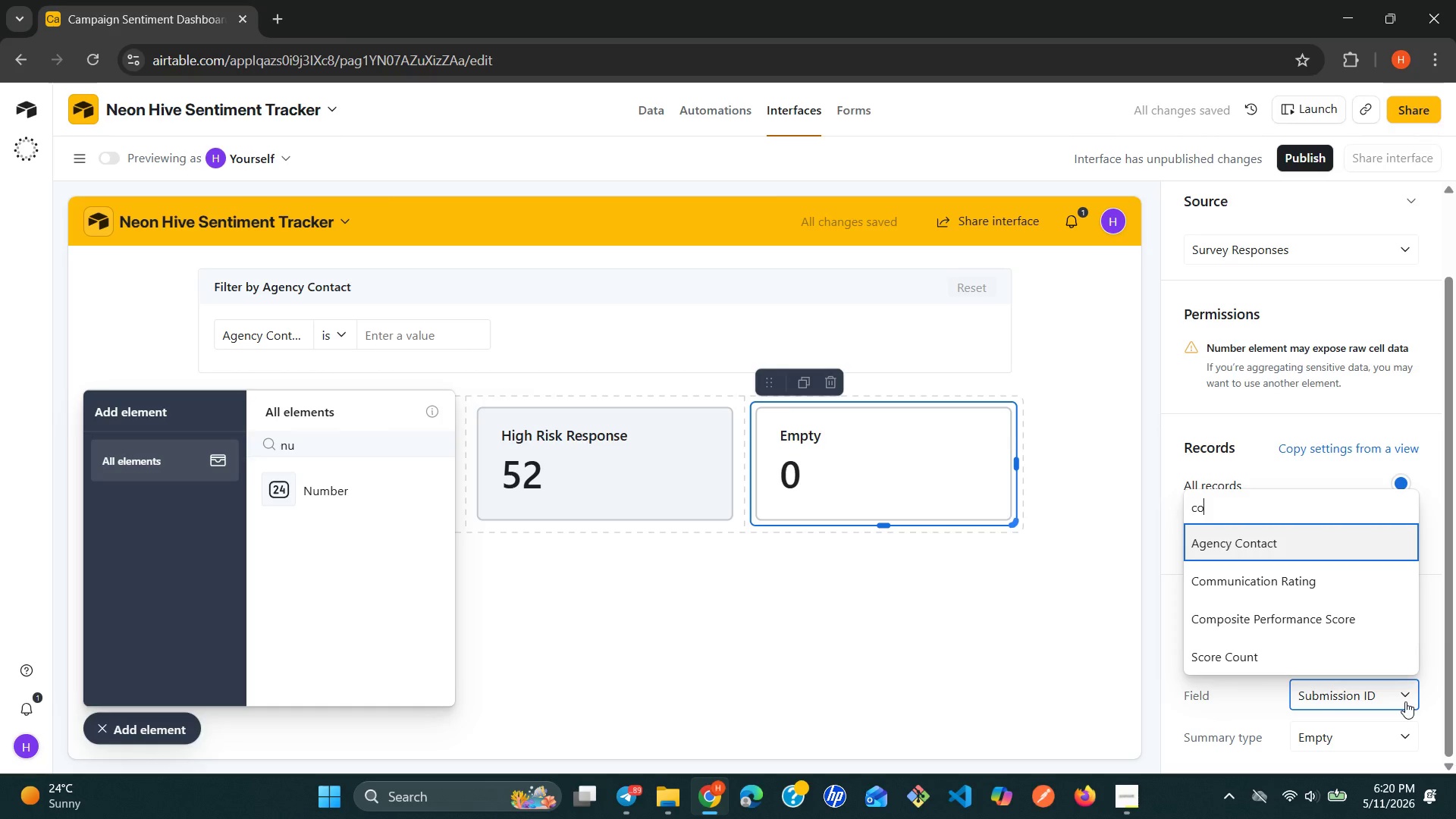 
key(ArrowDown)
 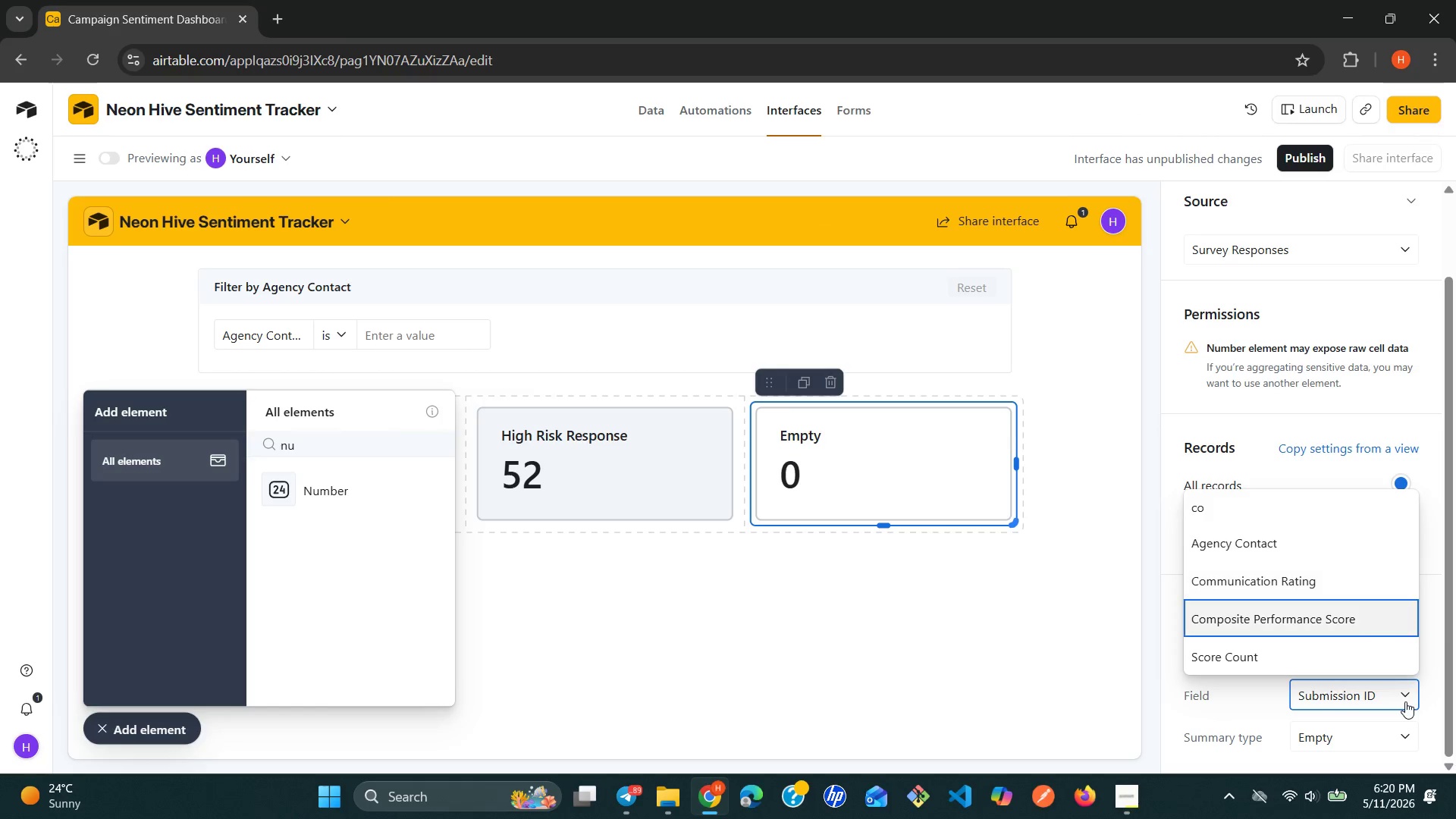 
key(ArrowDown)
 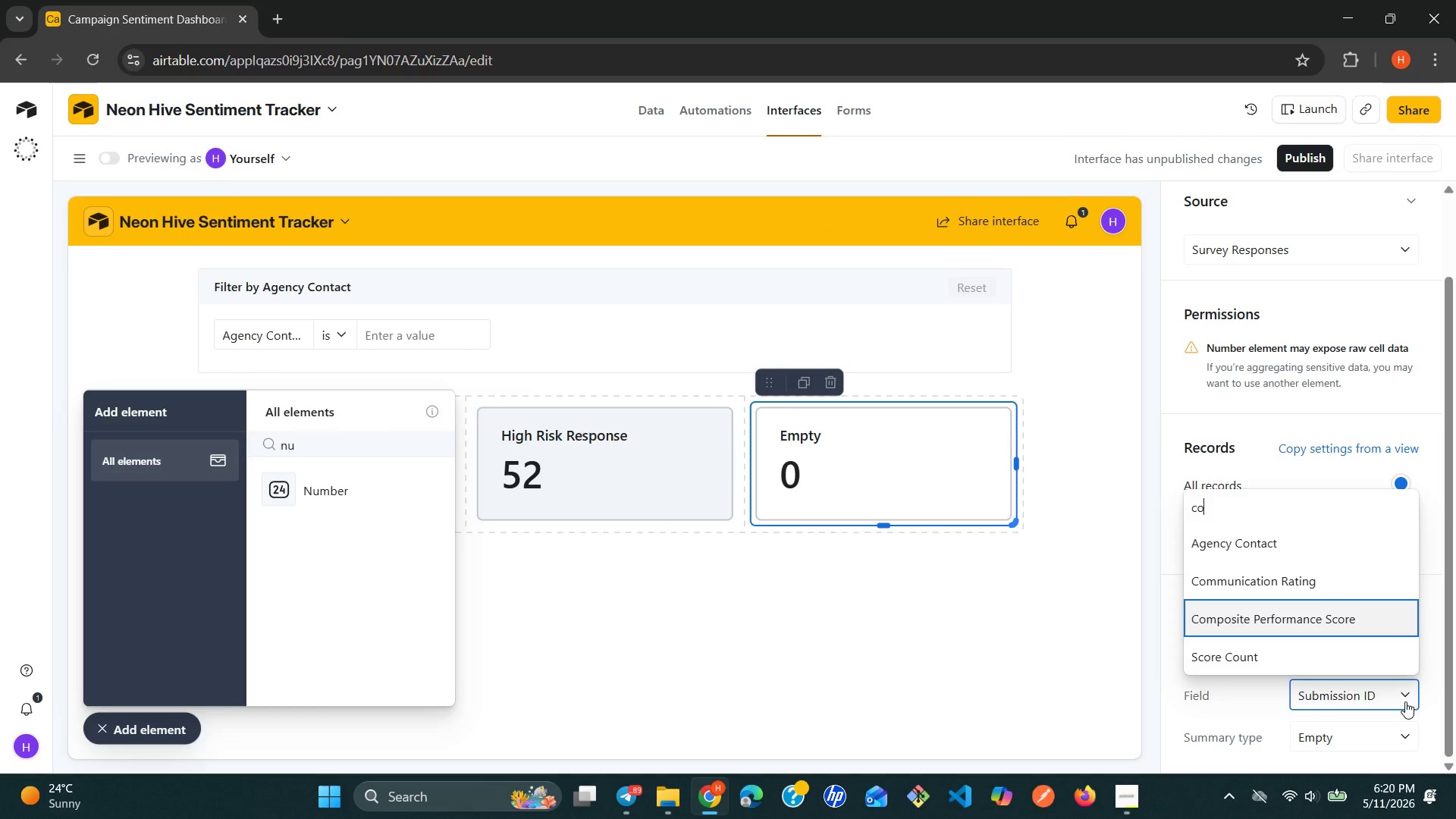 
key(Enter)
 